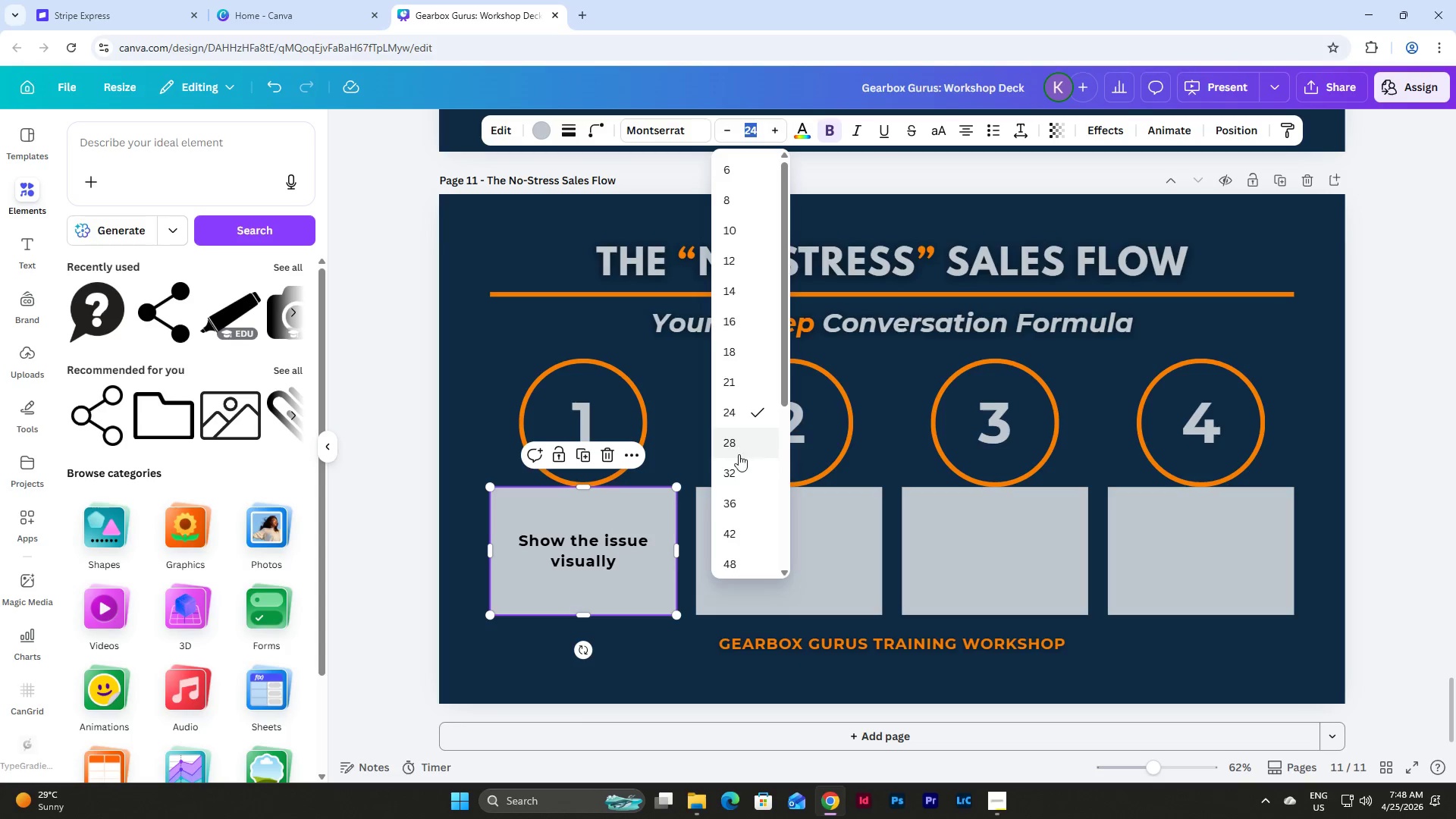 
left_click([741, 444])
 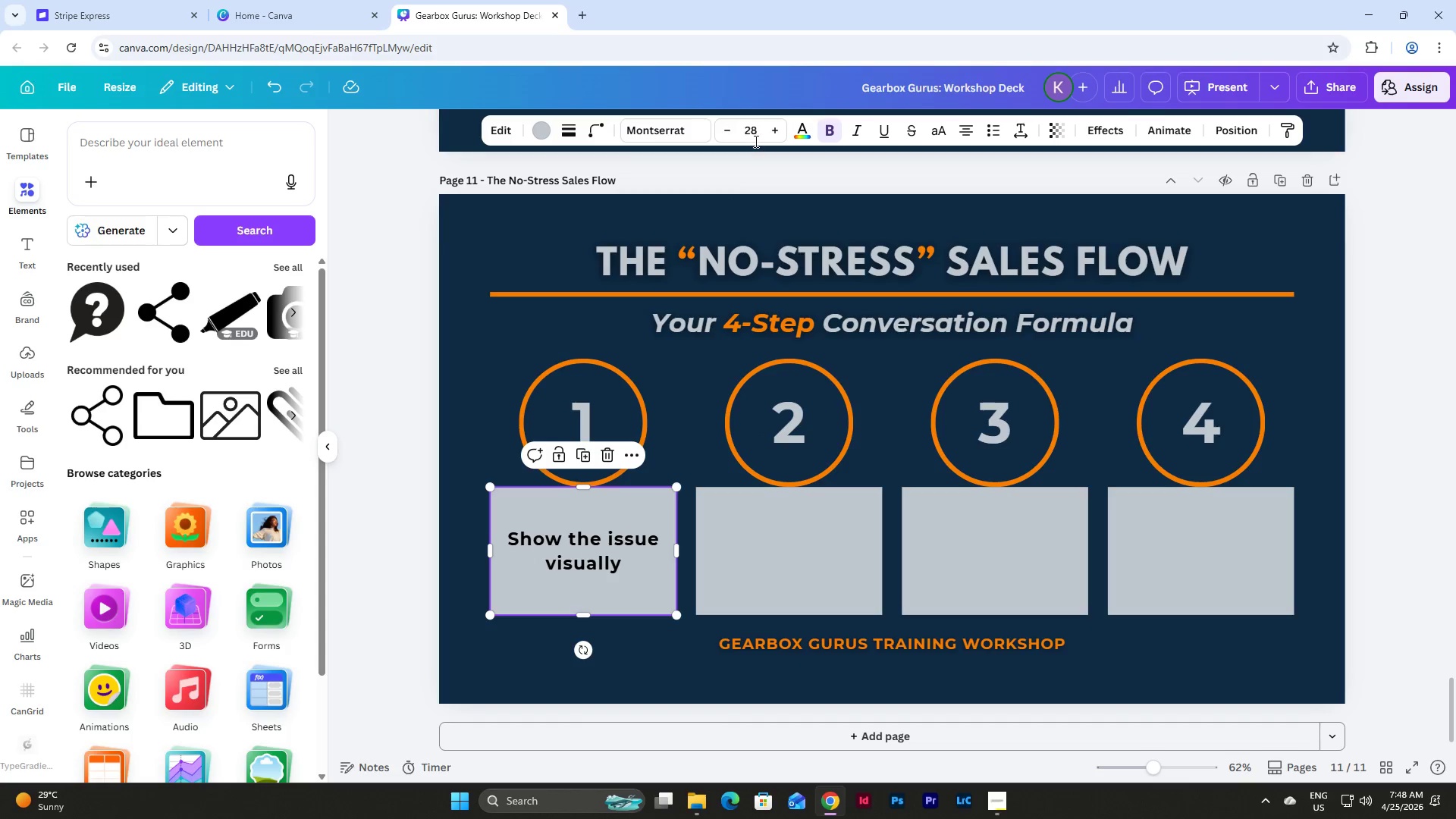 
scroll: coordinate [789, 450], scroll_direction: up, amount: 32.0
 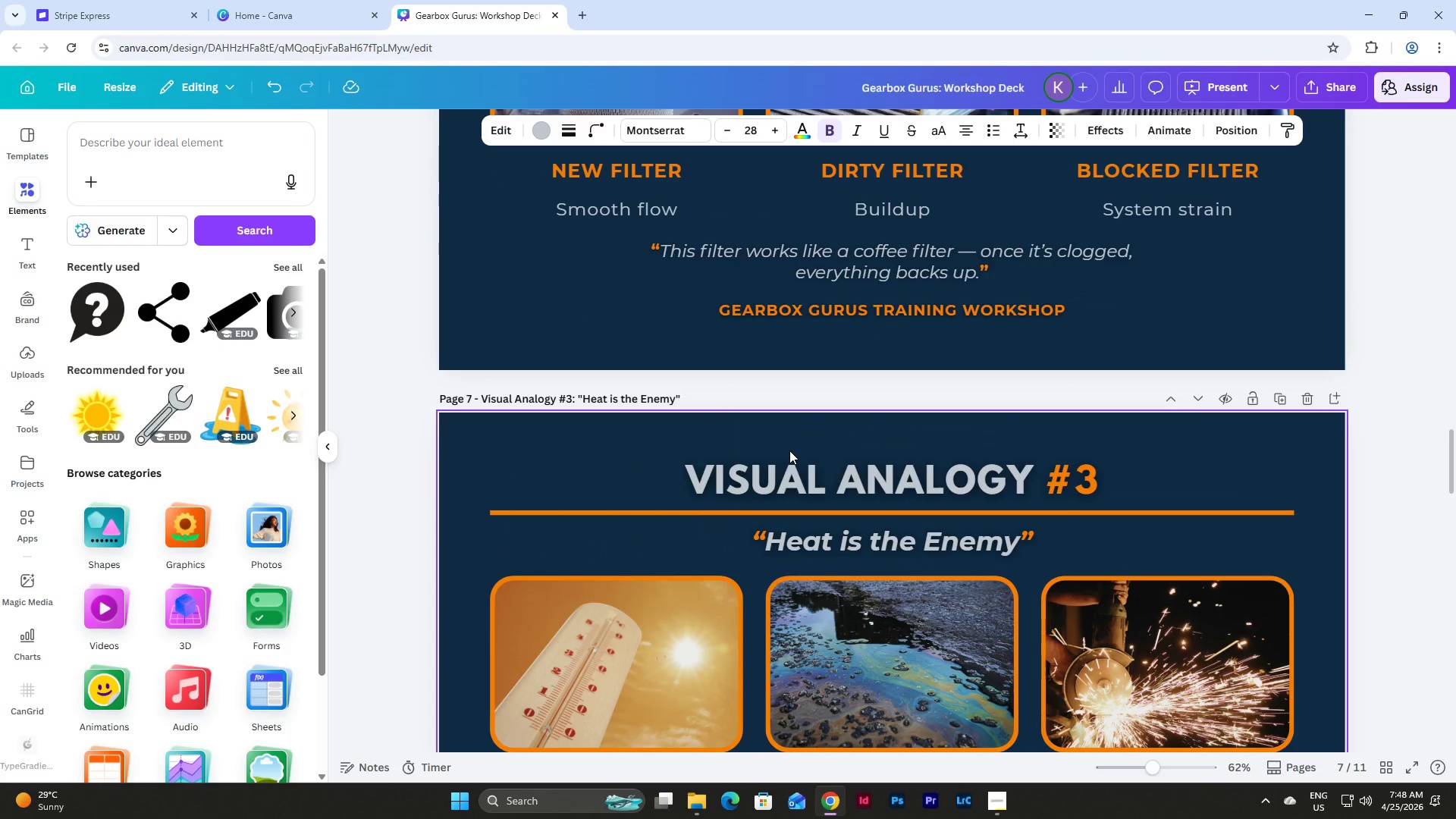 
scroll: coordinate [789, 450], scroll_direction: none, amount: 0.0
 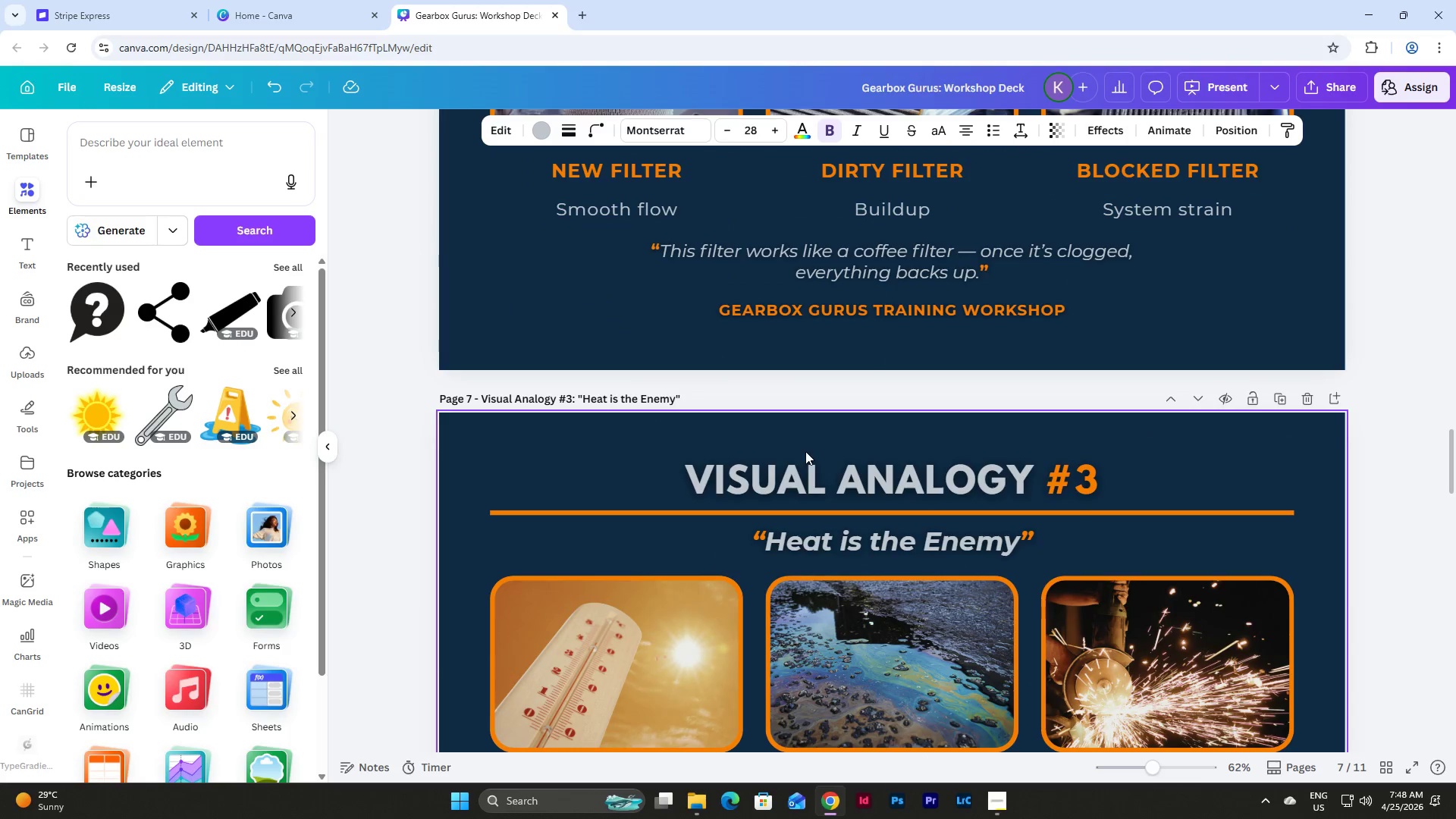 
scroll: coordinate [799, 439], scroll_direction: down, amount: 33.0
 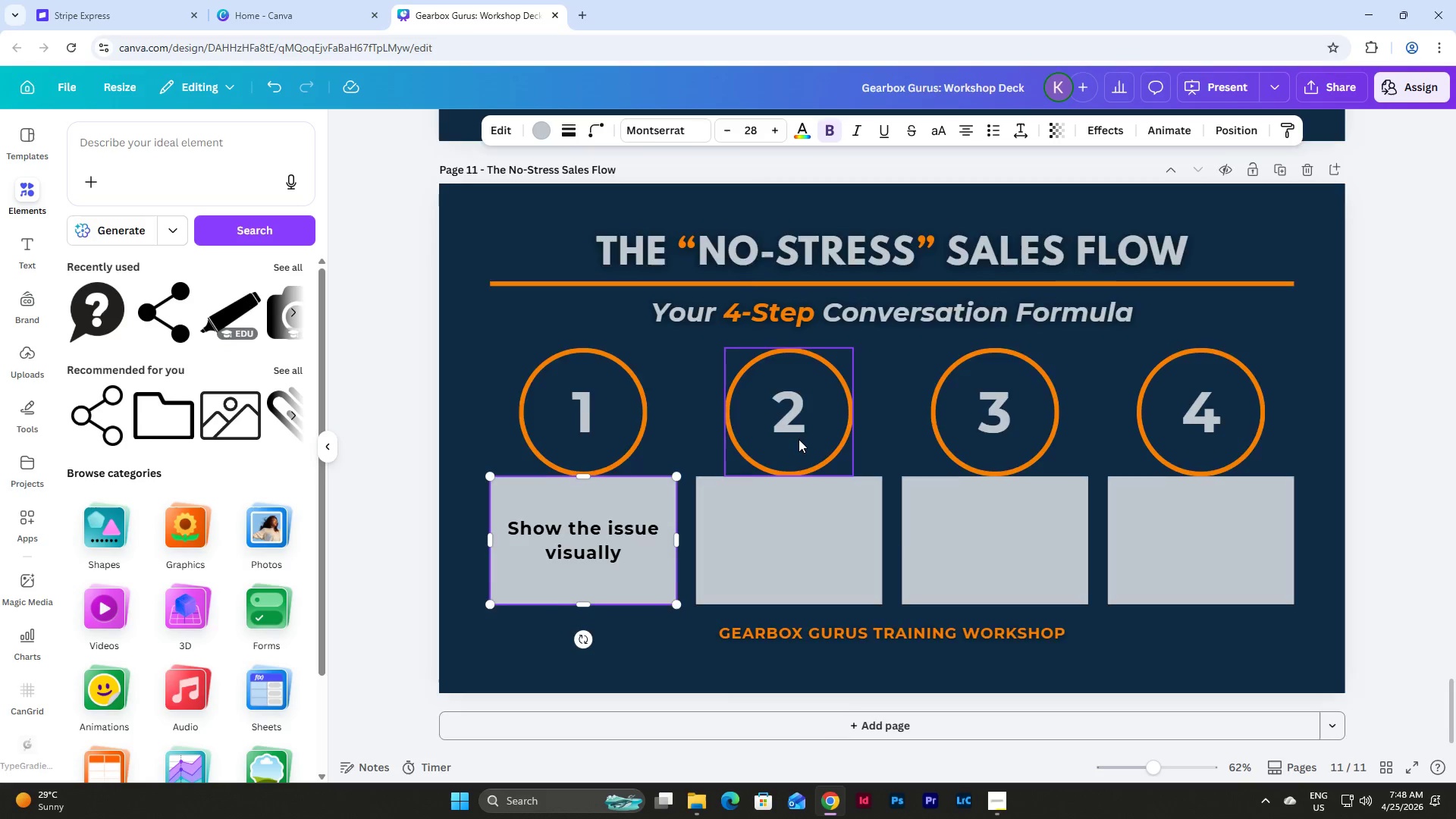 
scroll: coordinate [799, 439], scroll_direction: up, amount: 37.0
 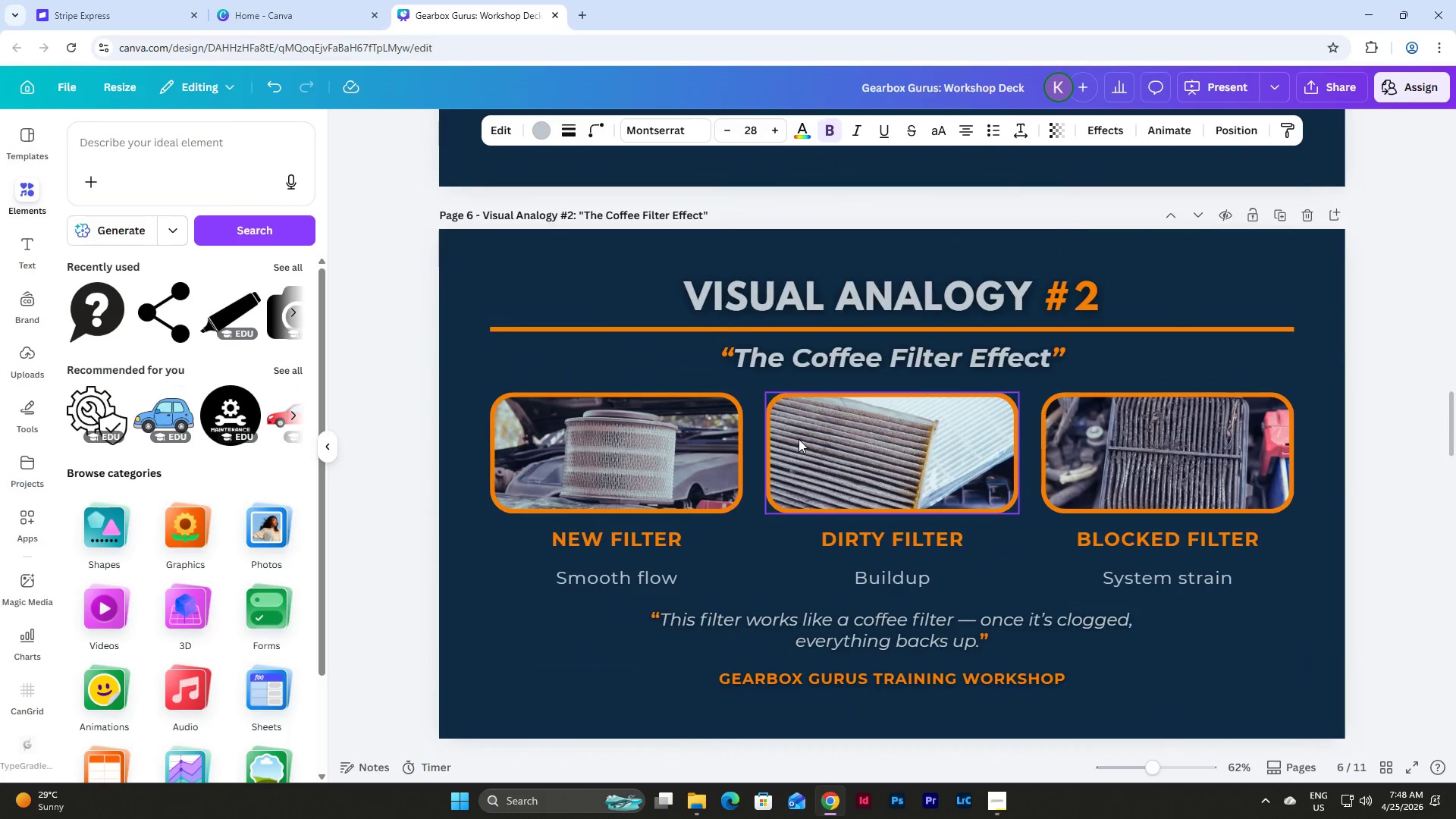 
scroll: coordinate [799, 439], scroll_direction: down, amount: 2.0
 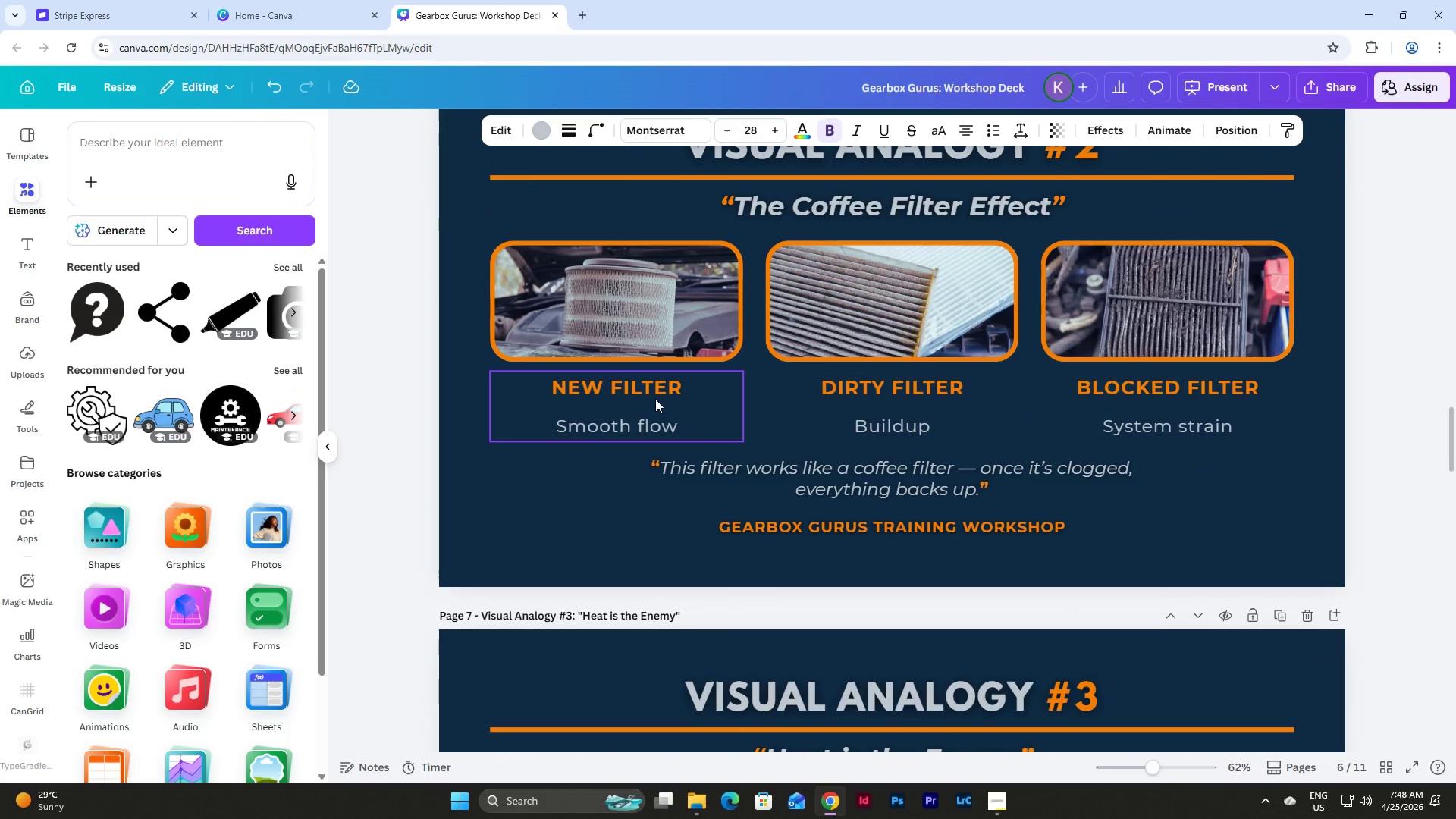 
left_click([655, 399])
 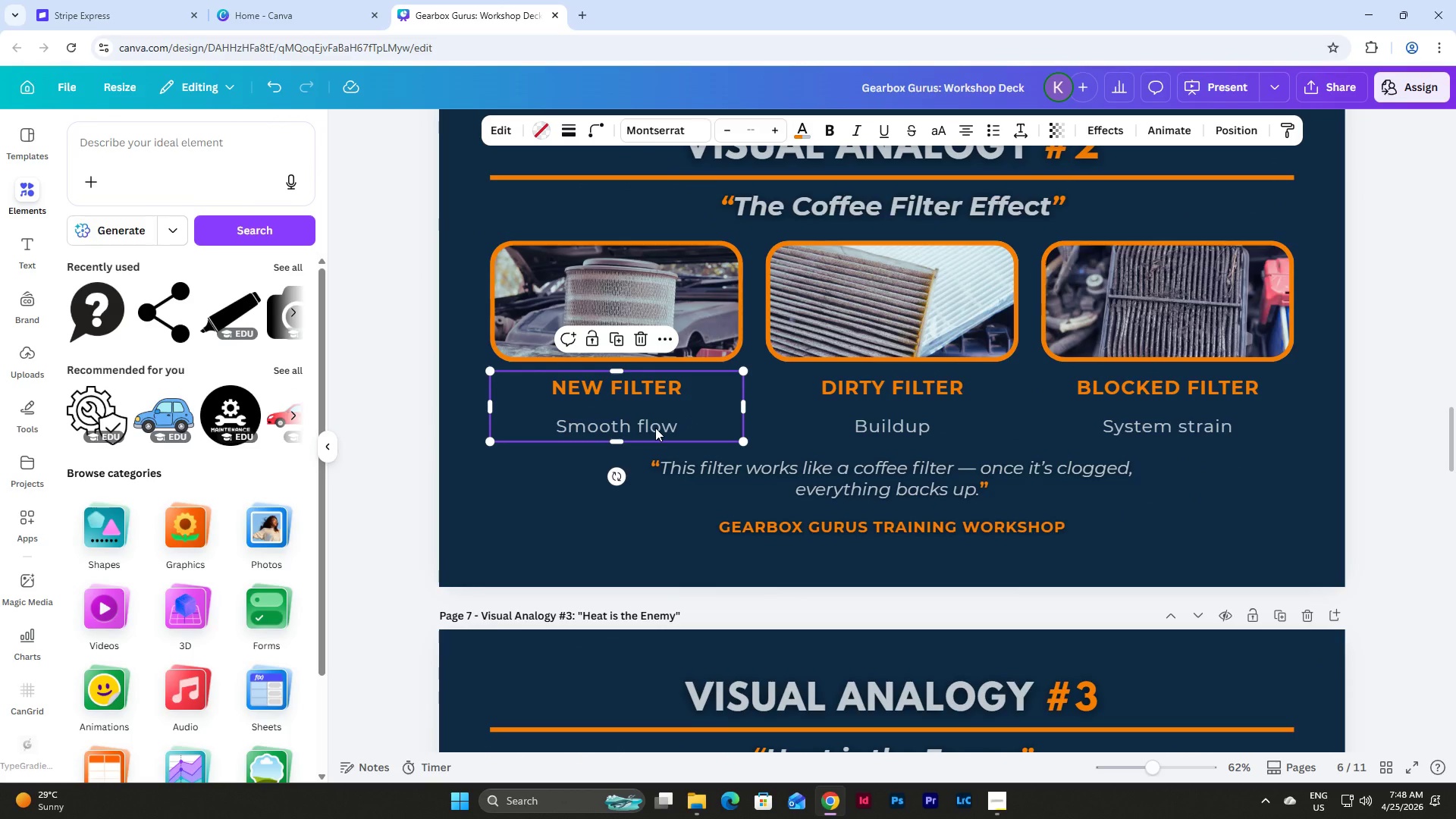 
left_click([655, 428])
 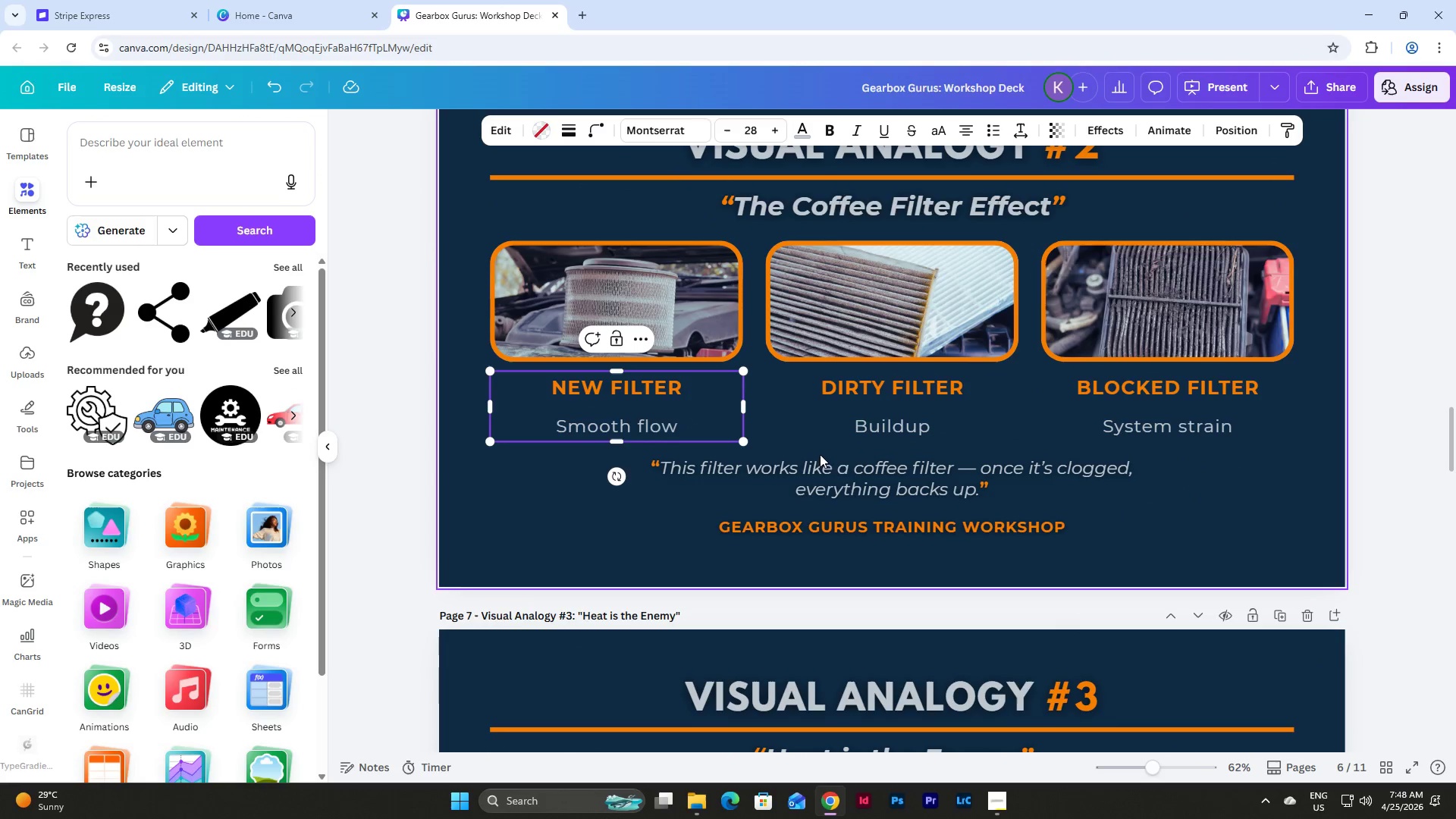 
scroll: coordinate [833, 455], scroll_direction: down, amount: 41.0
 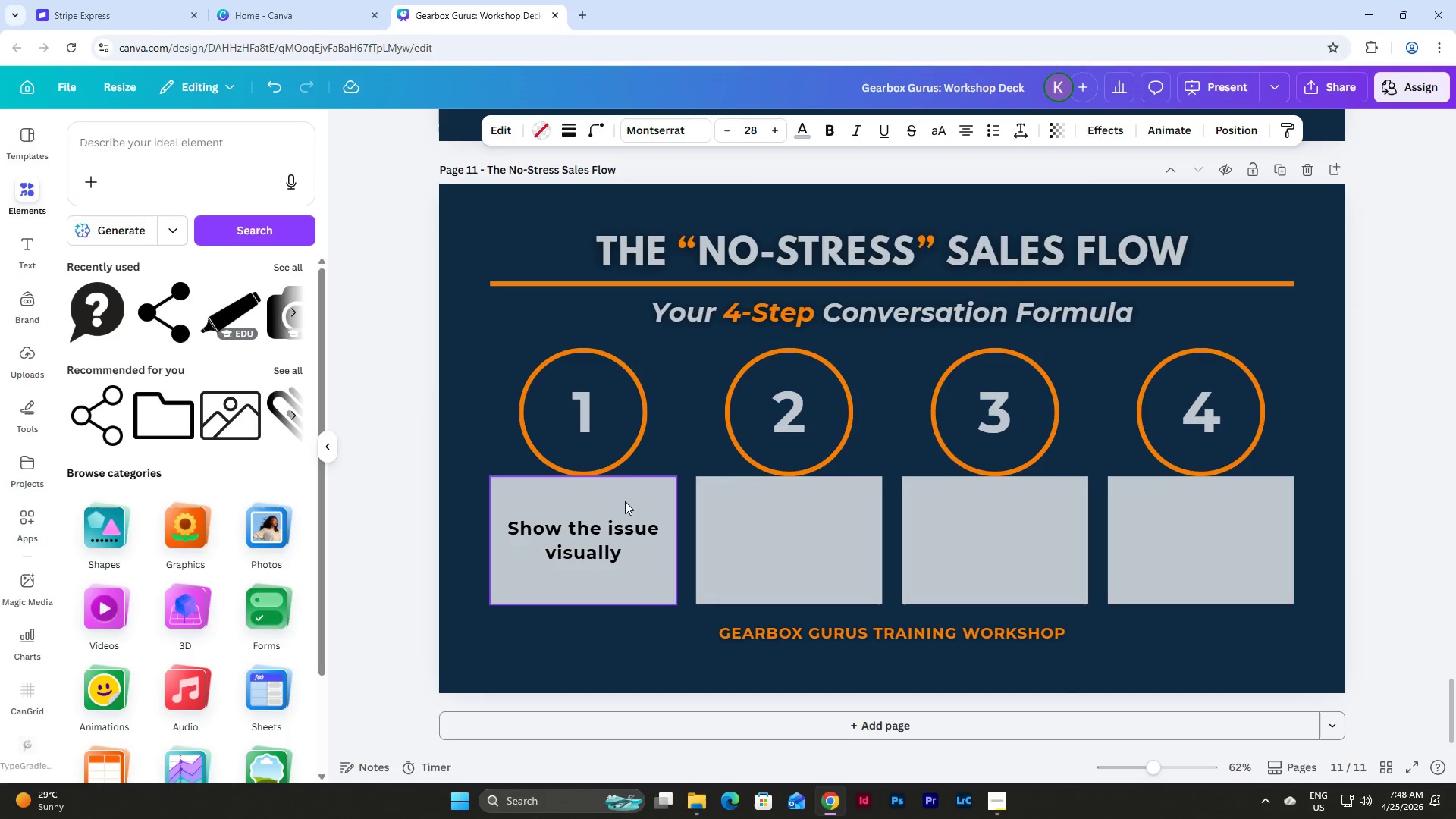 
left_click([619, 508])
 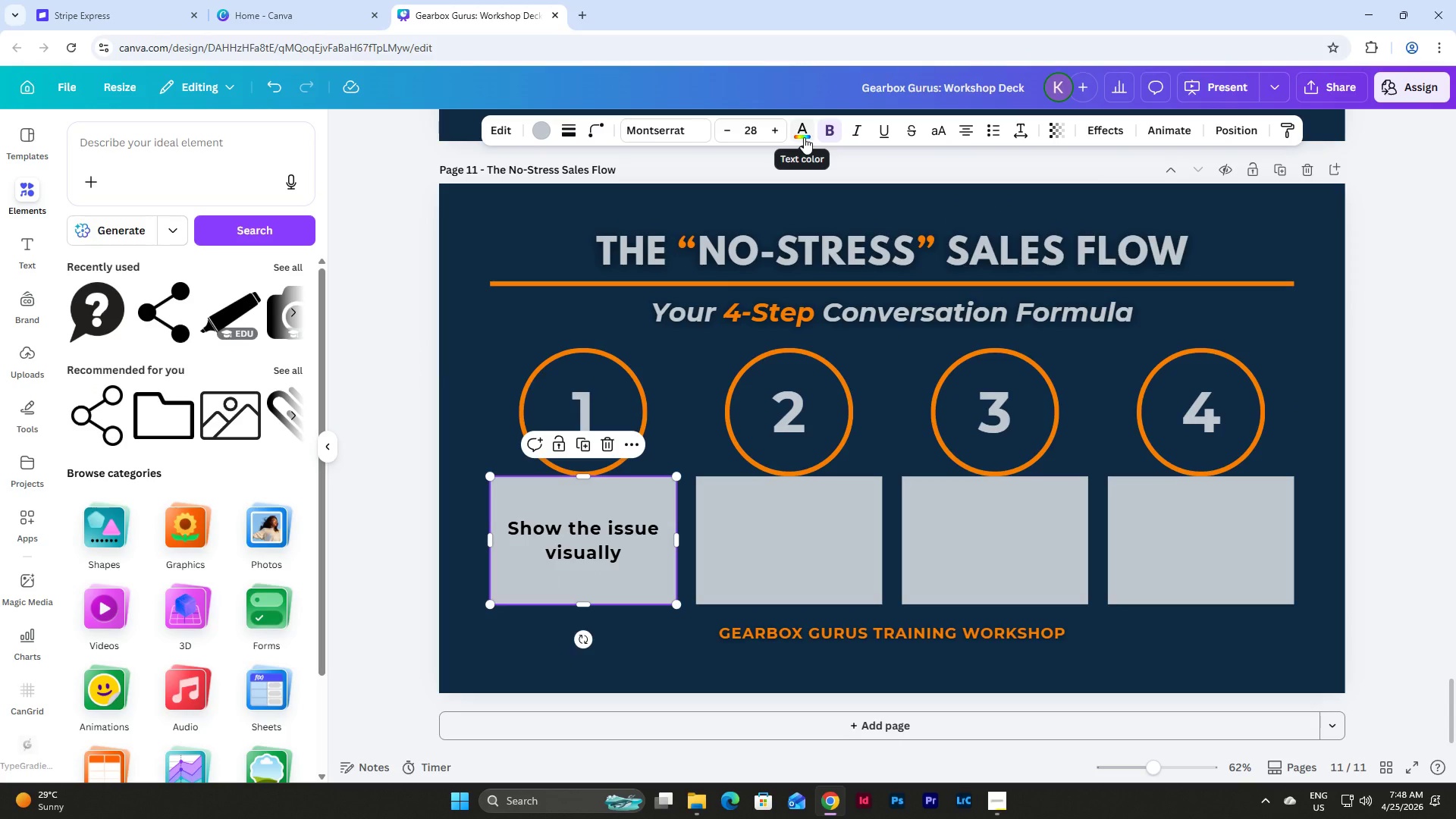 
left_click([804, 137])
 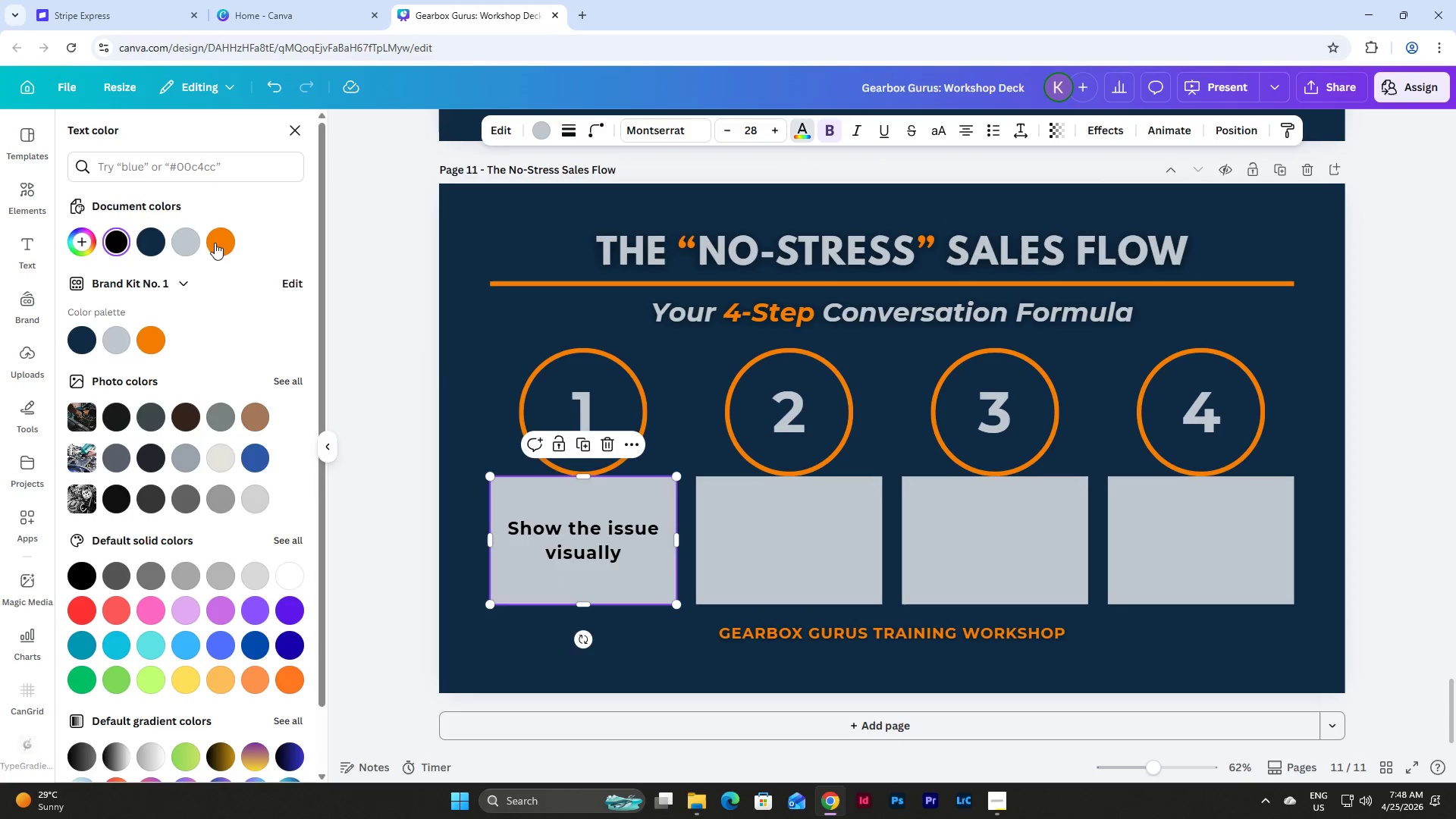 
left_click([183, 243])
 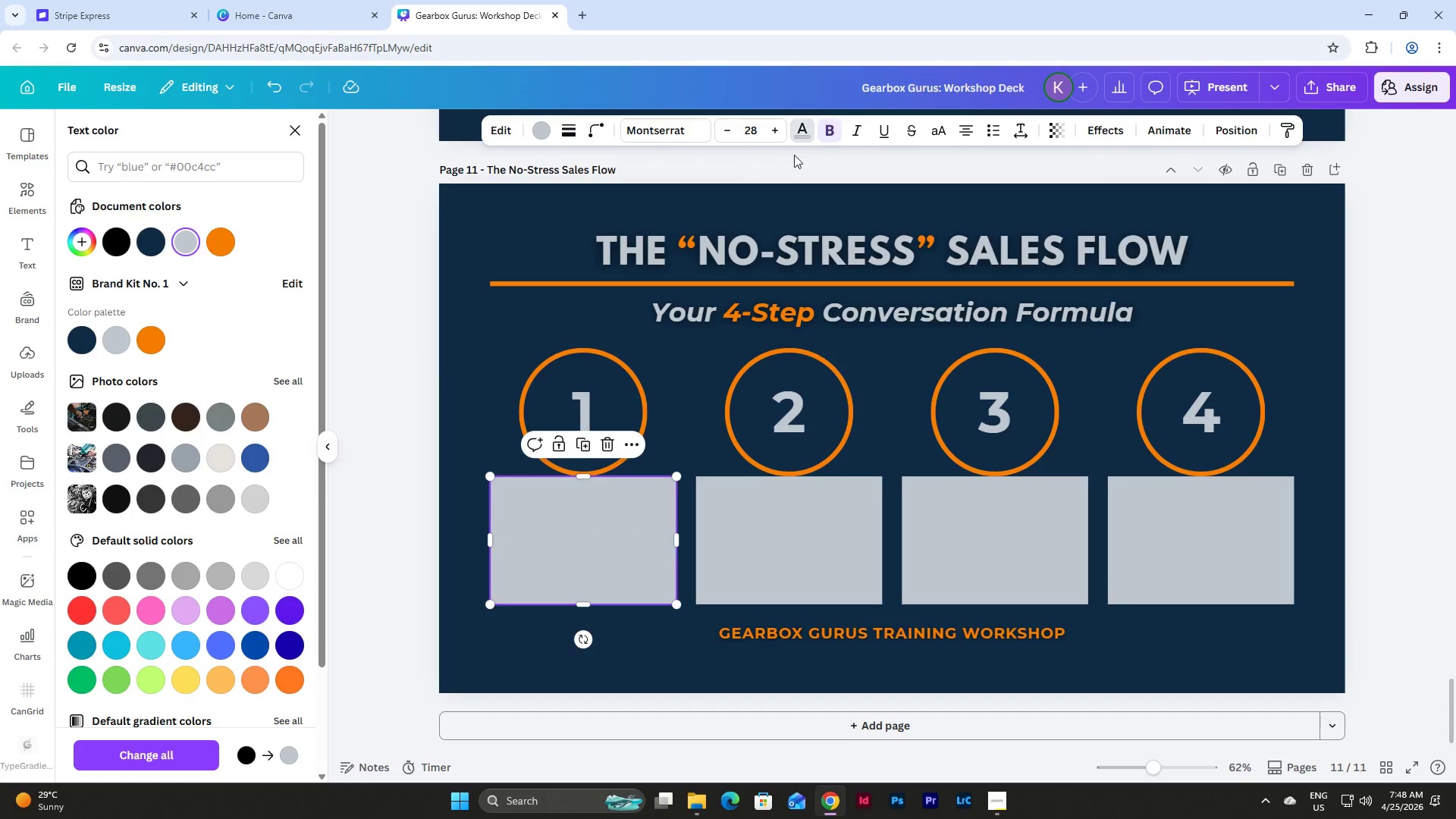 
left_click([833, 134])
 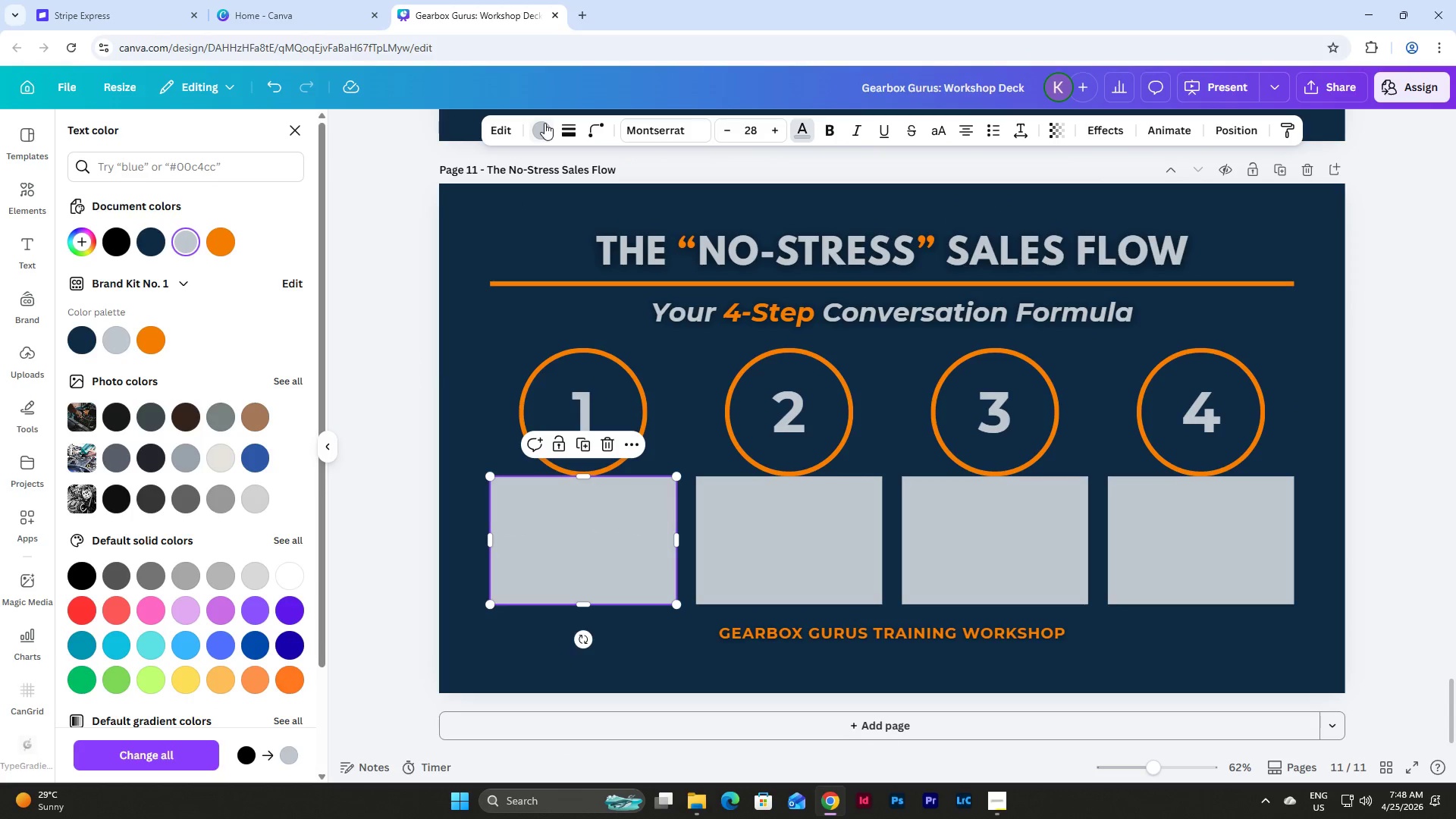 
left_click([544, 123])
 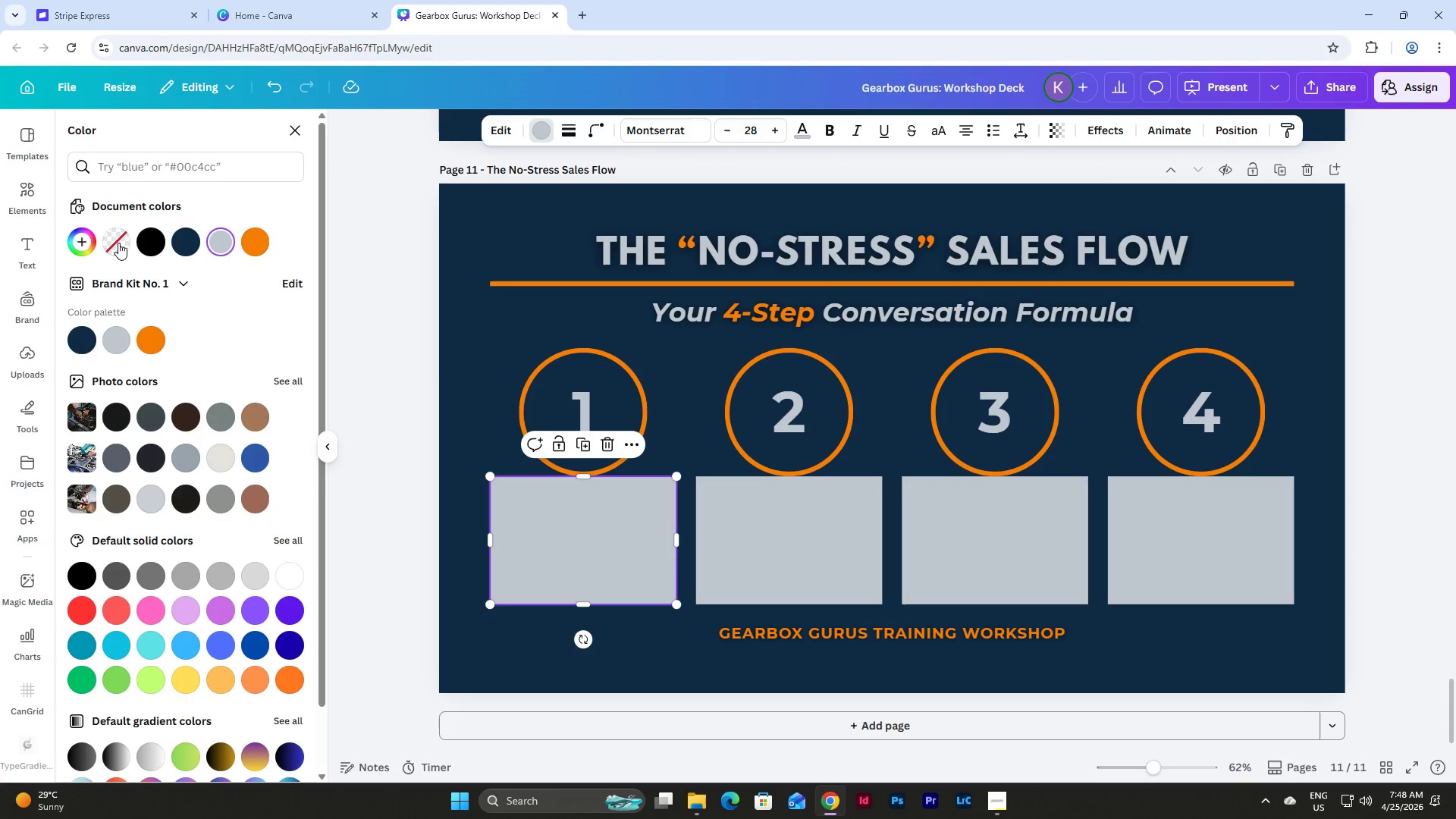 
left_click([118, 243])
 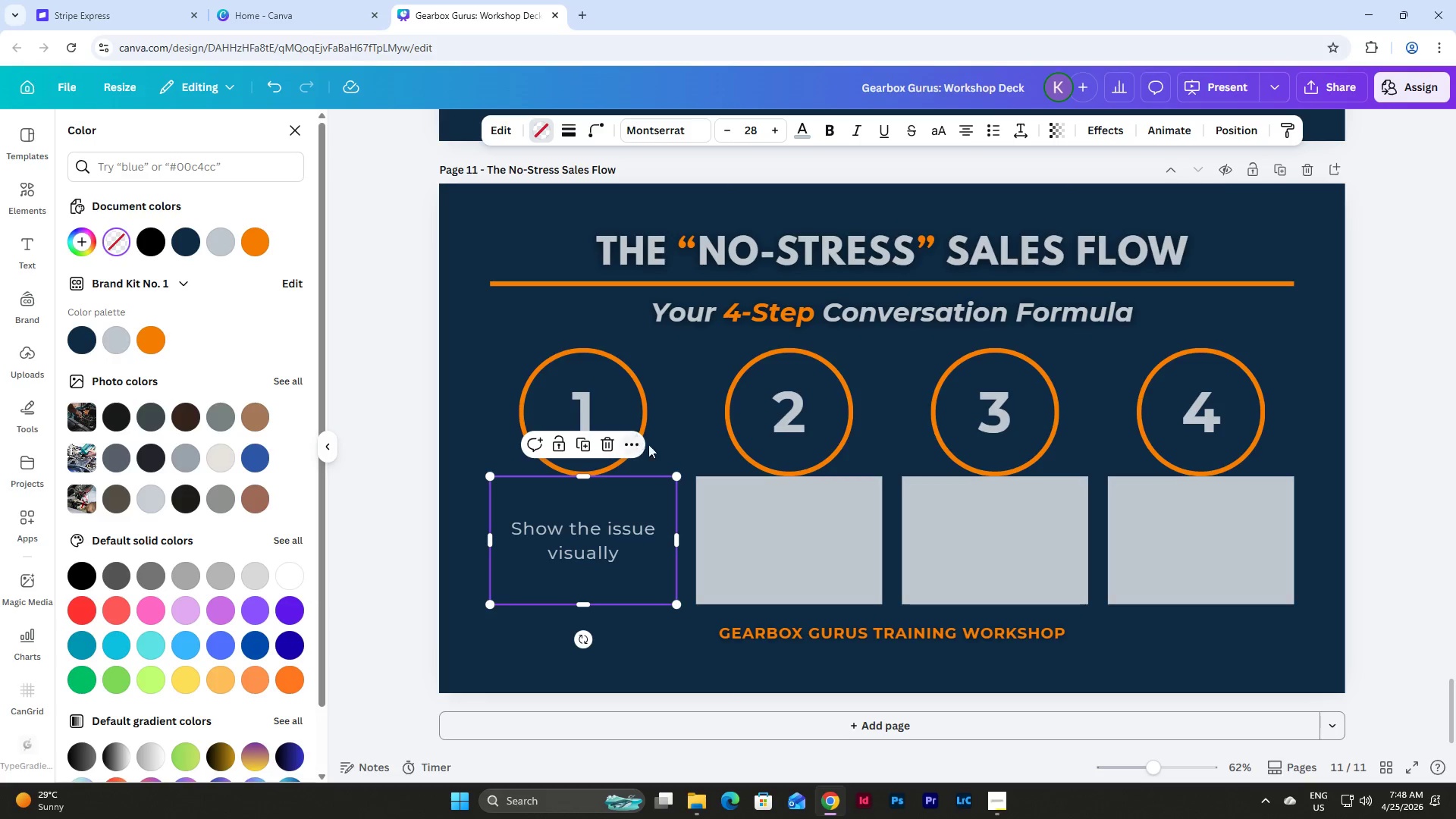 
left_click([793, 514])
 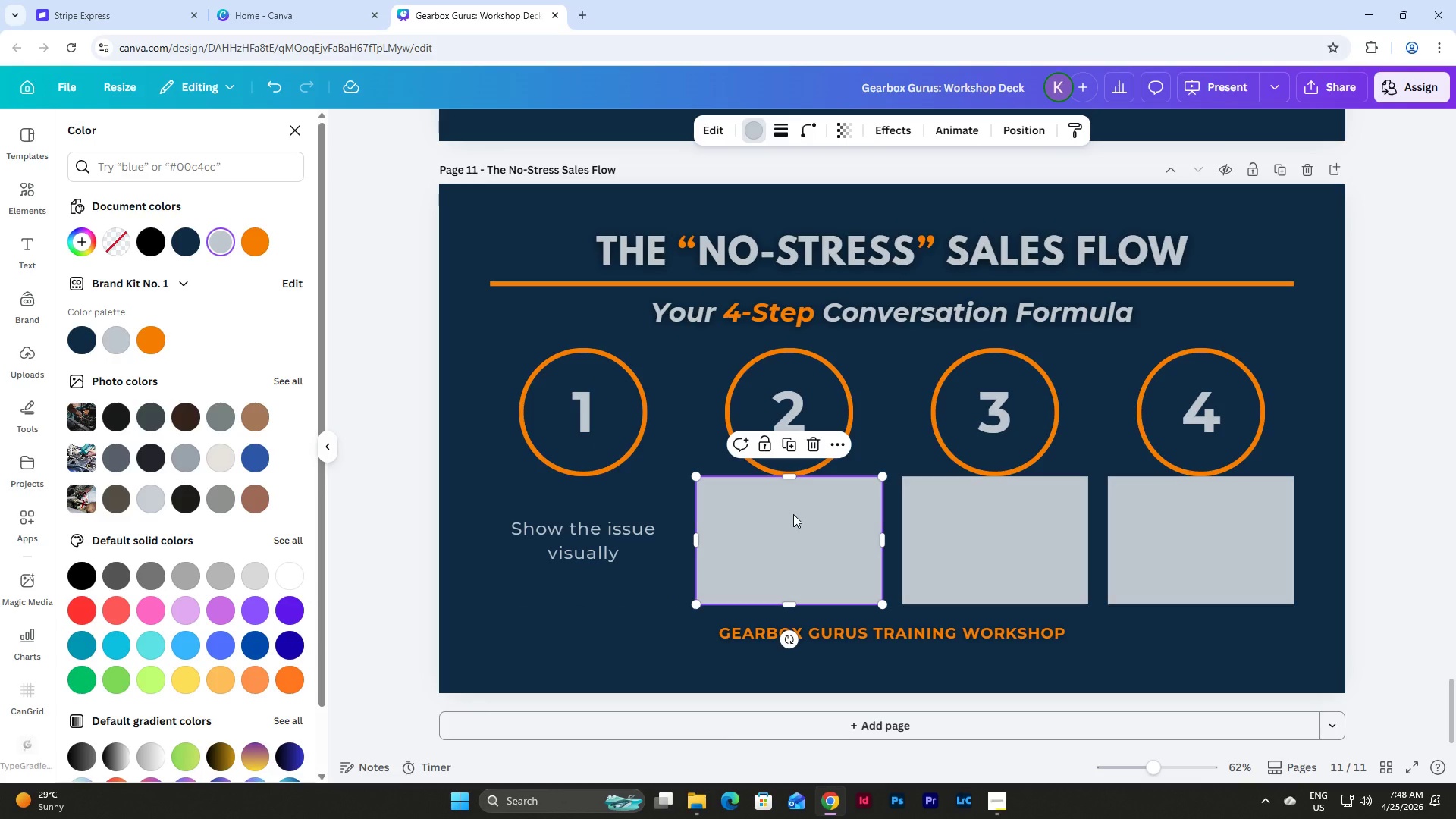 
double_click([793, 514])
 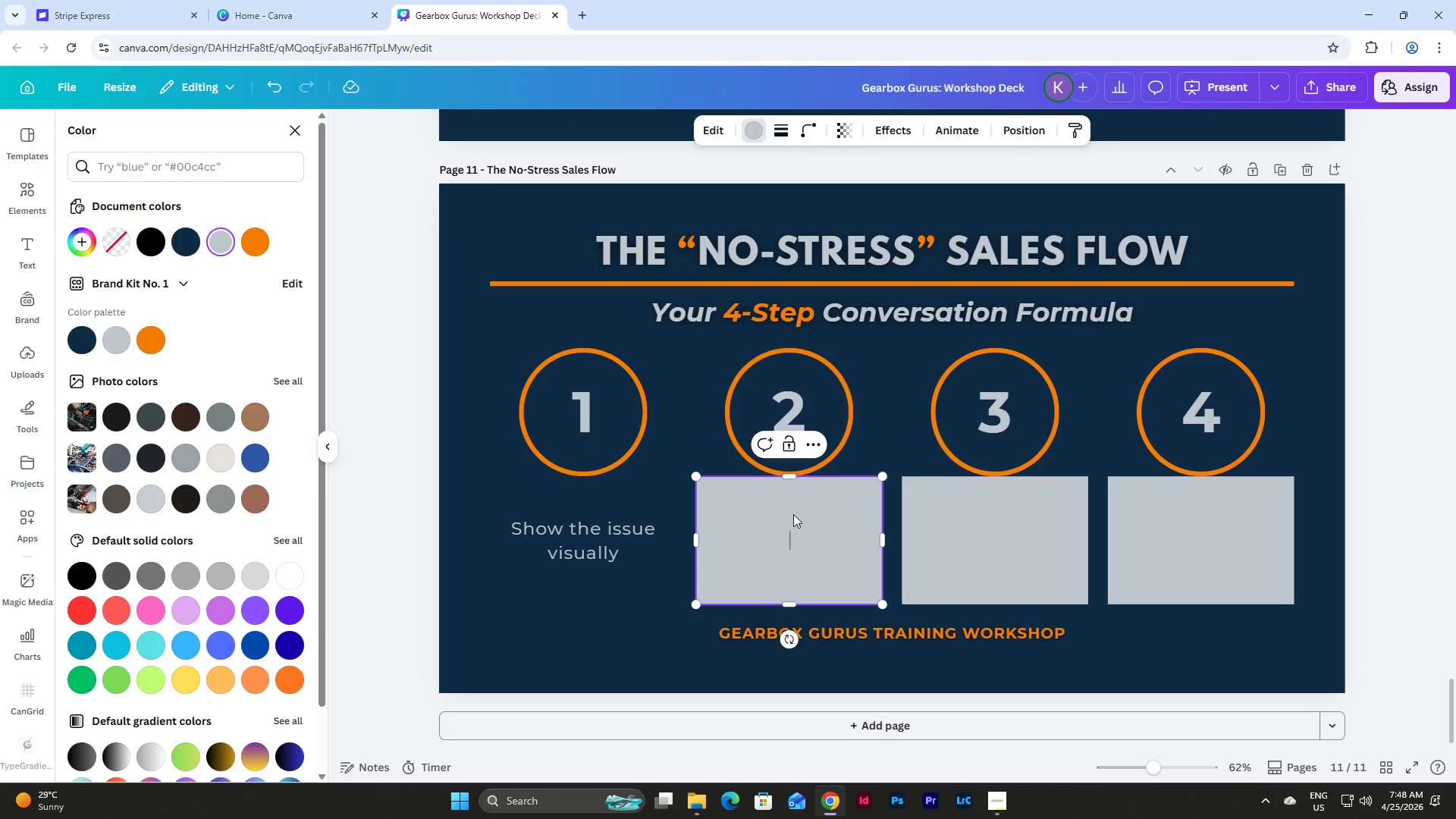 
type(Explain t)
key(Backspace)
type(using analogy)
 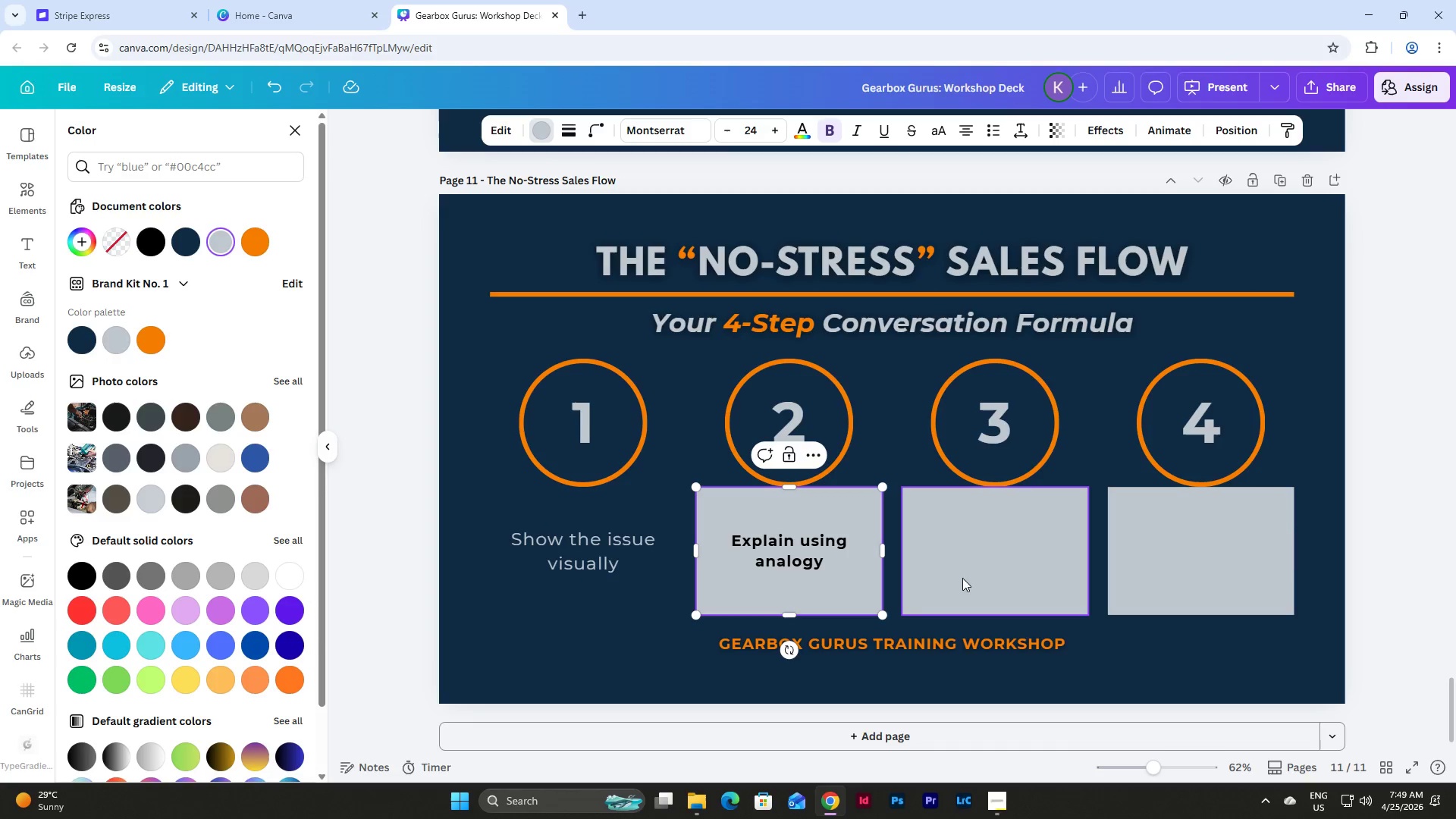 
double_click([1012, 549])
 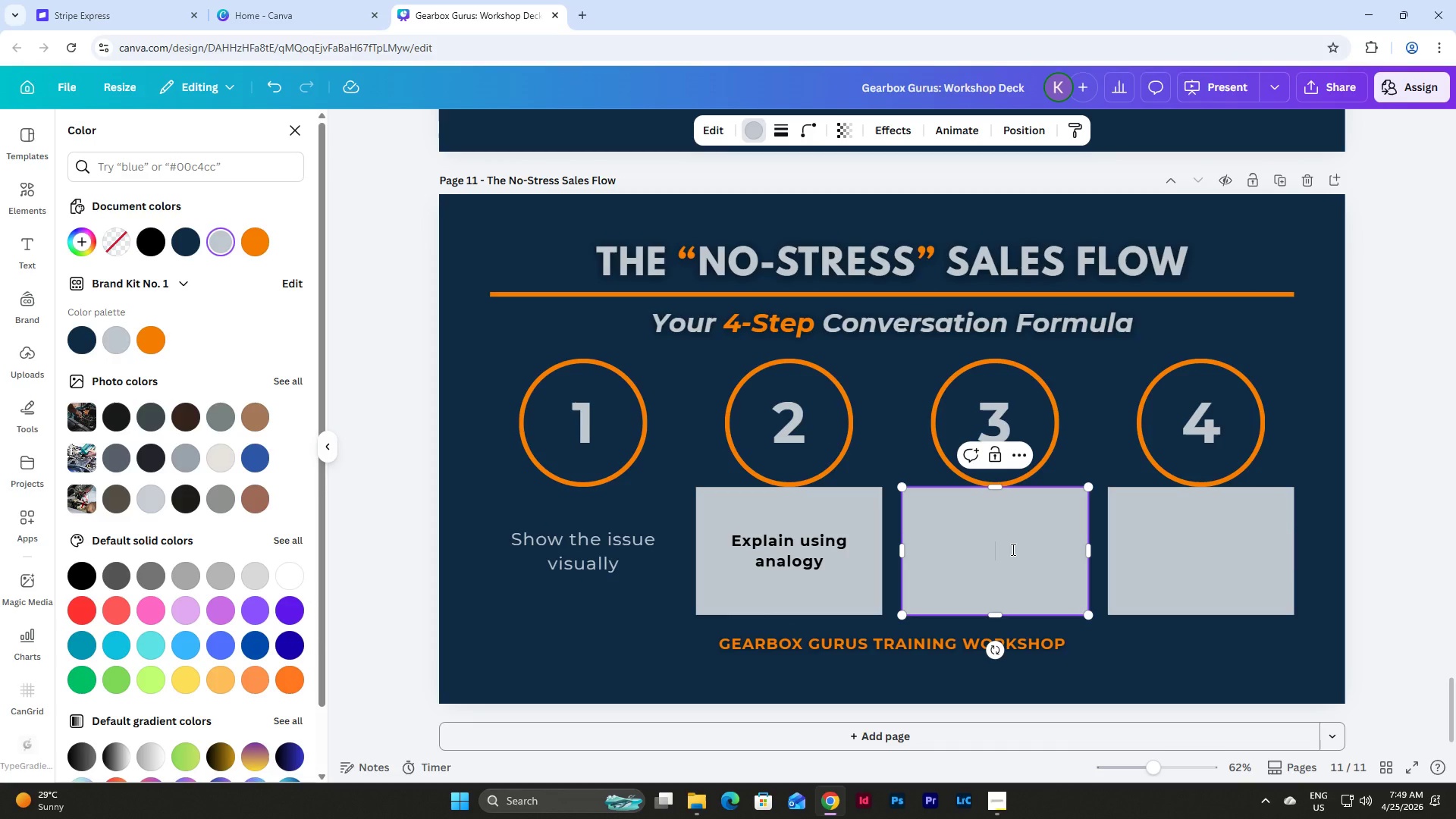 
type(Ra)
key(Backspace)
type(eka)
key(Backspace)
key(Backspace)
type(late to cost of failure)
 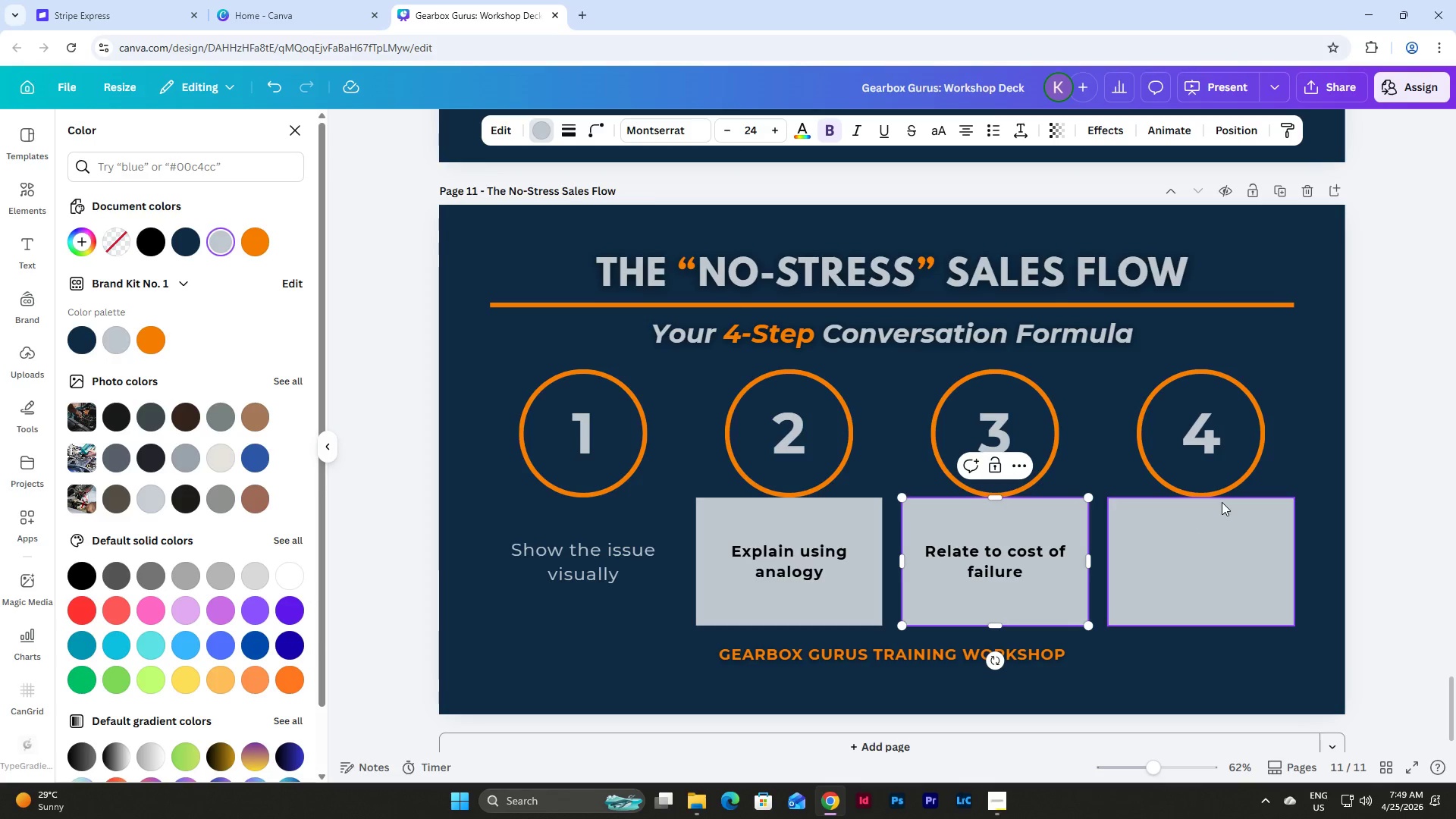 
wait(18.3)
 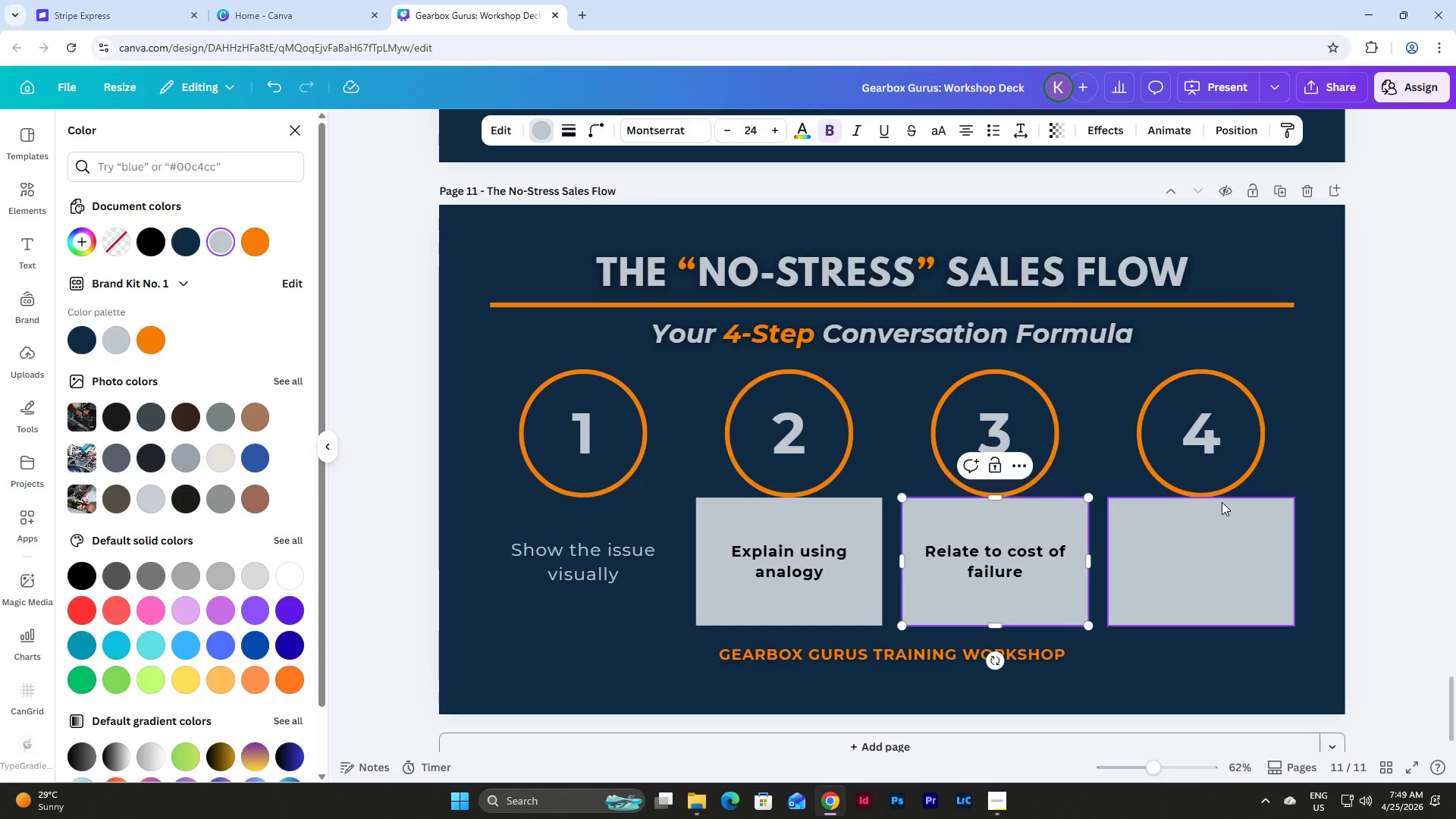 
left_click([1222, 502])
 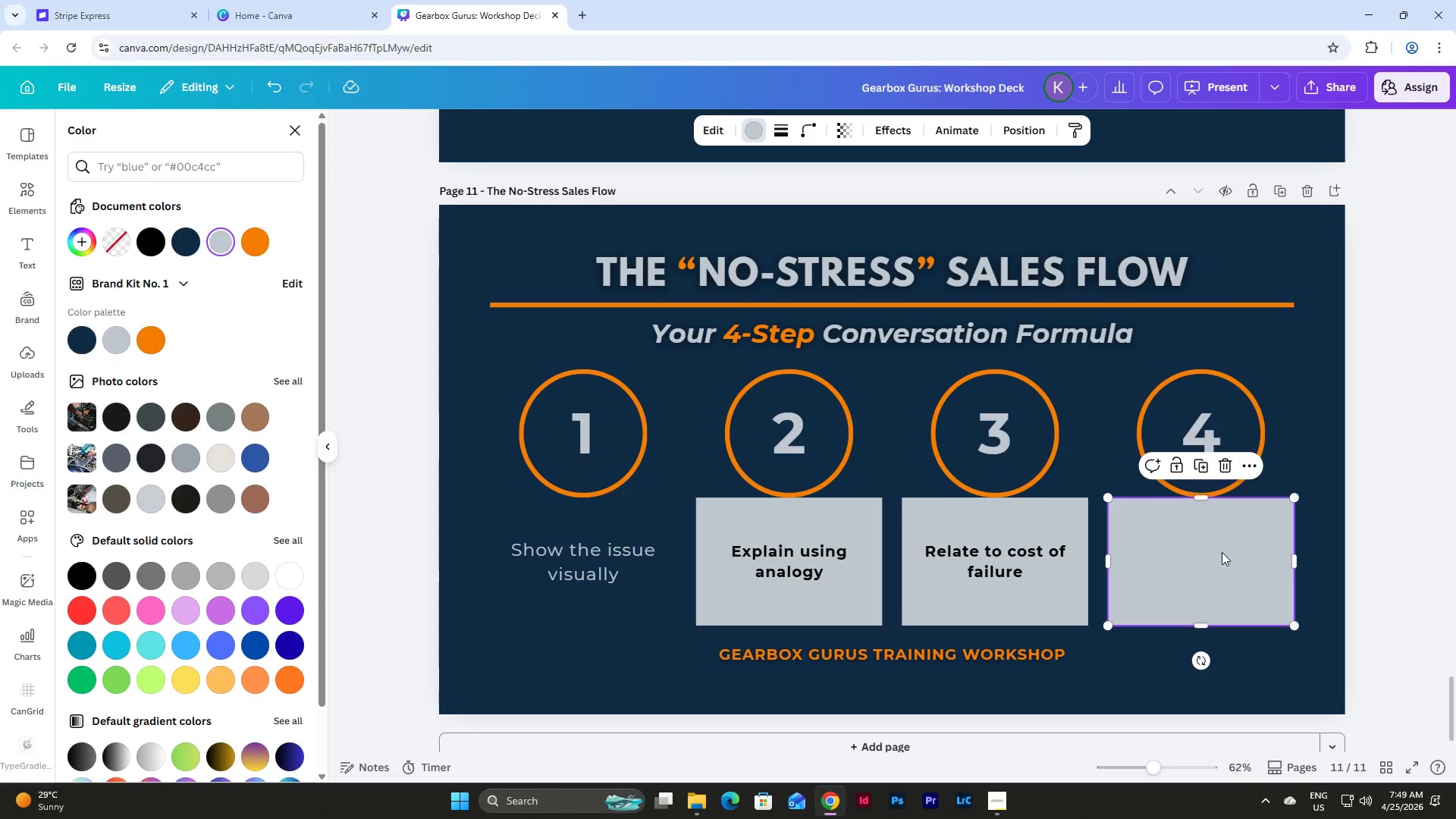 
double_click([1222, 552])
 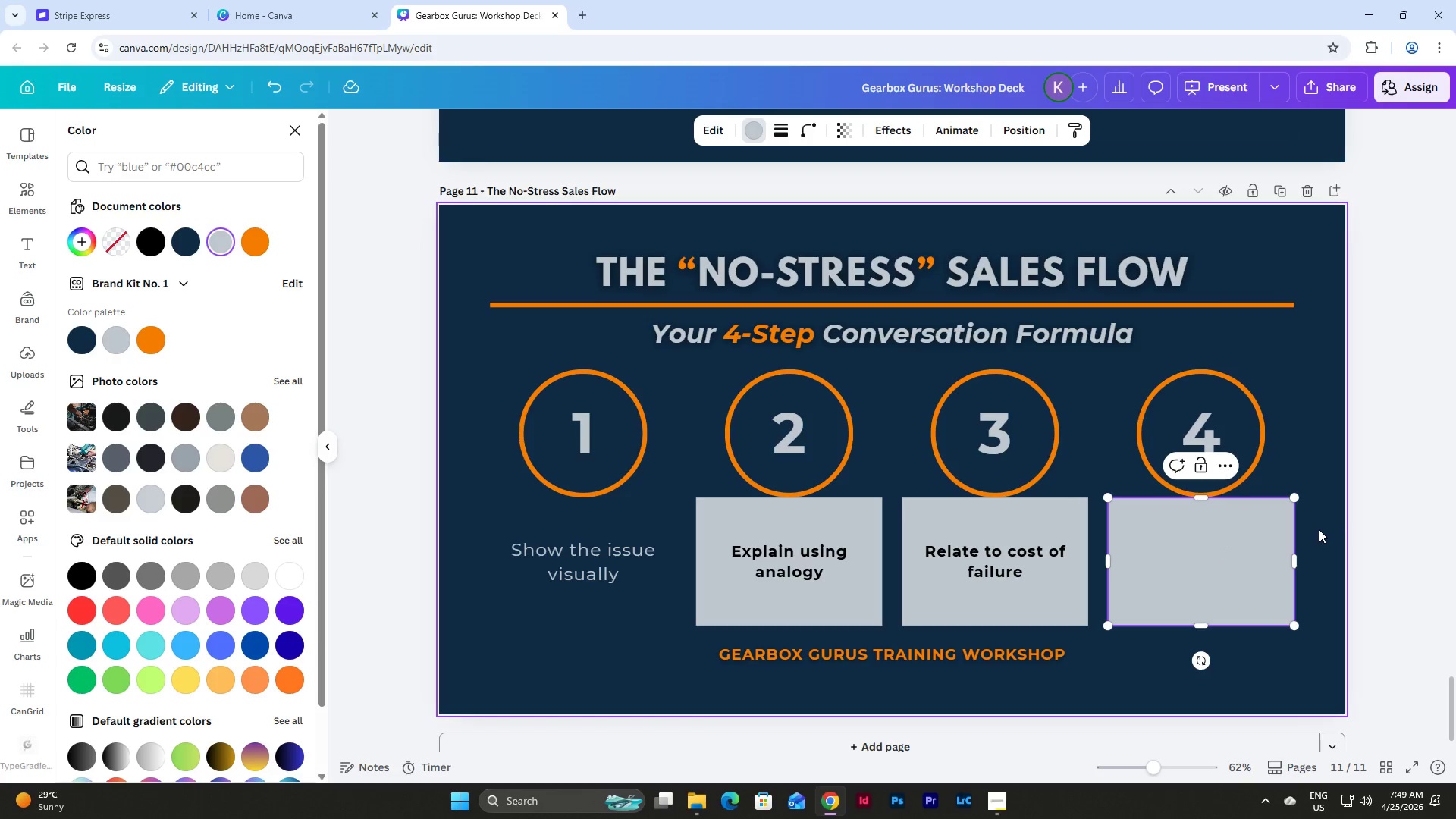 
left_click([1319, 529])
 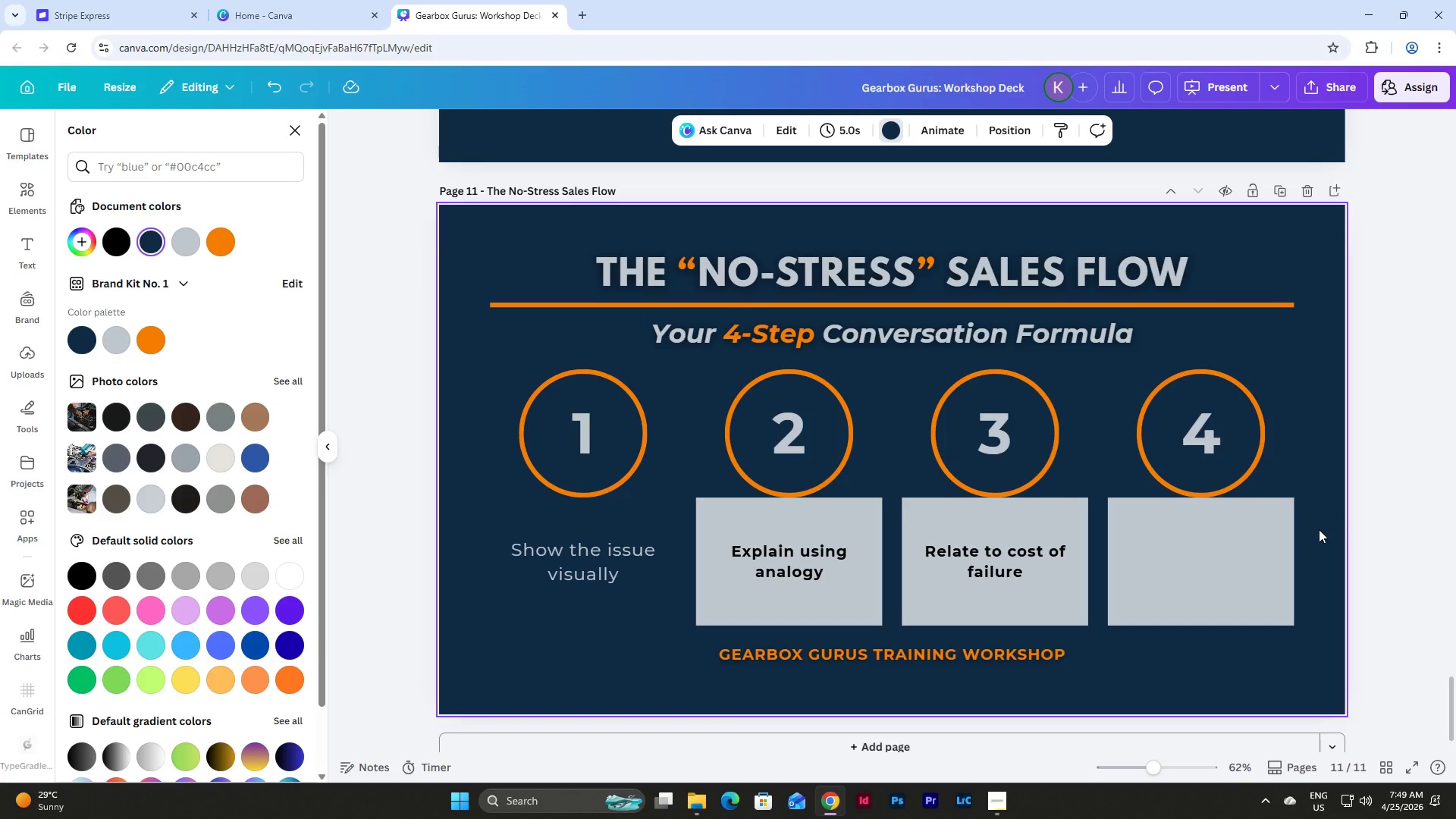 
key(Control+Z)
 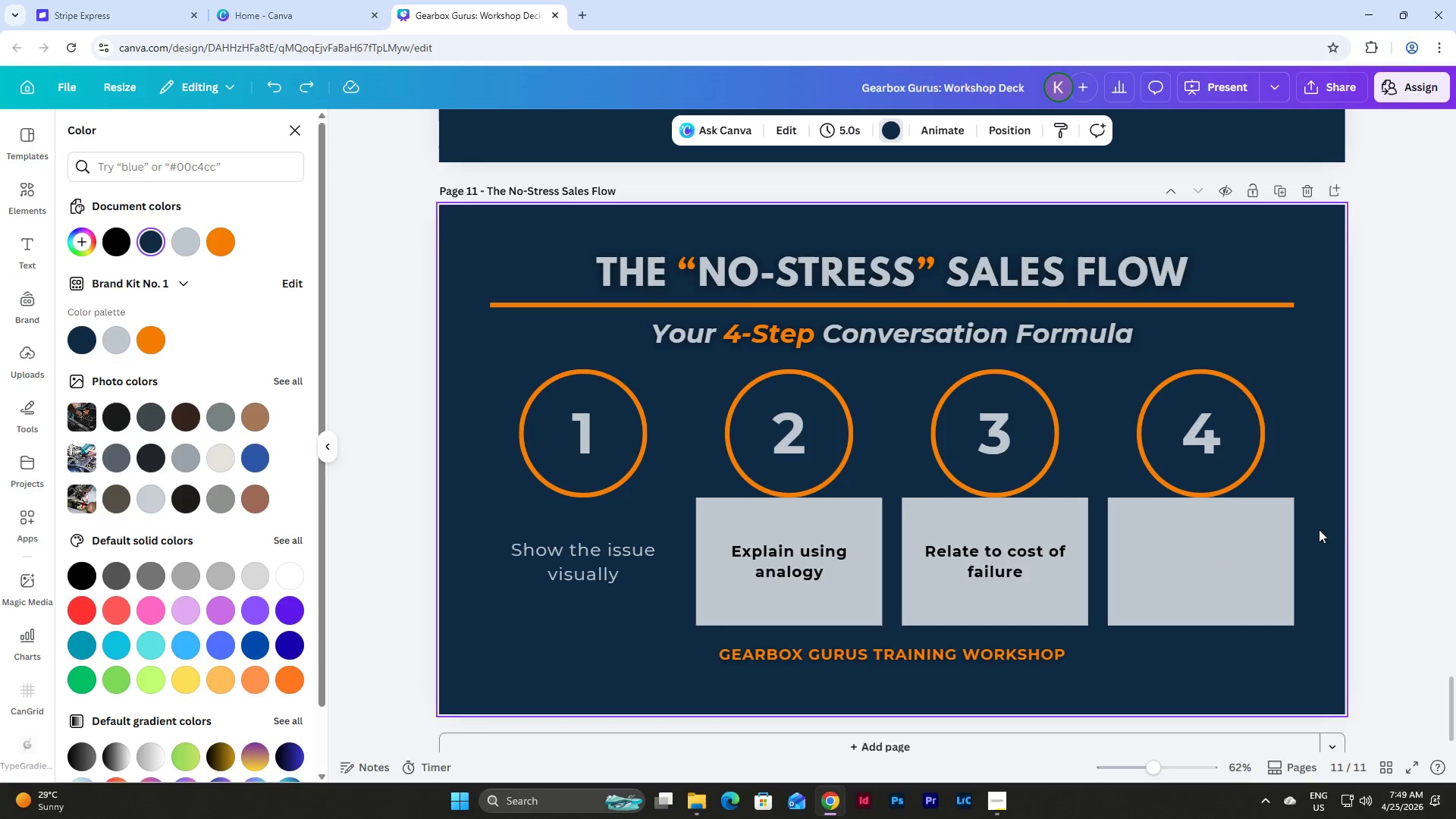 
key(Control+Z)
 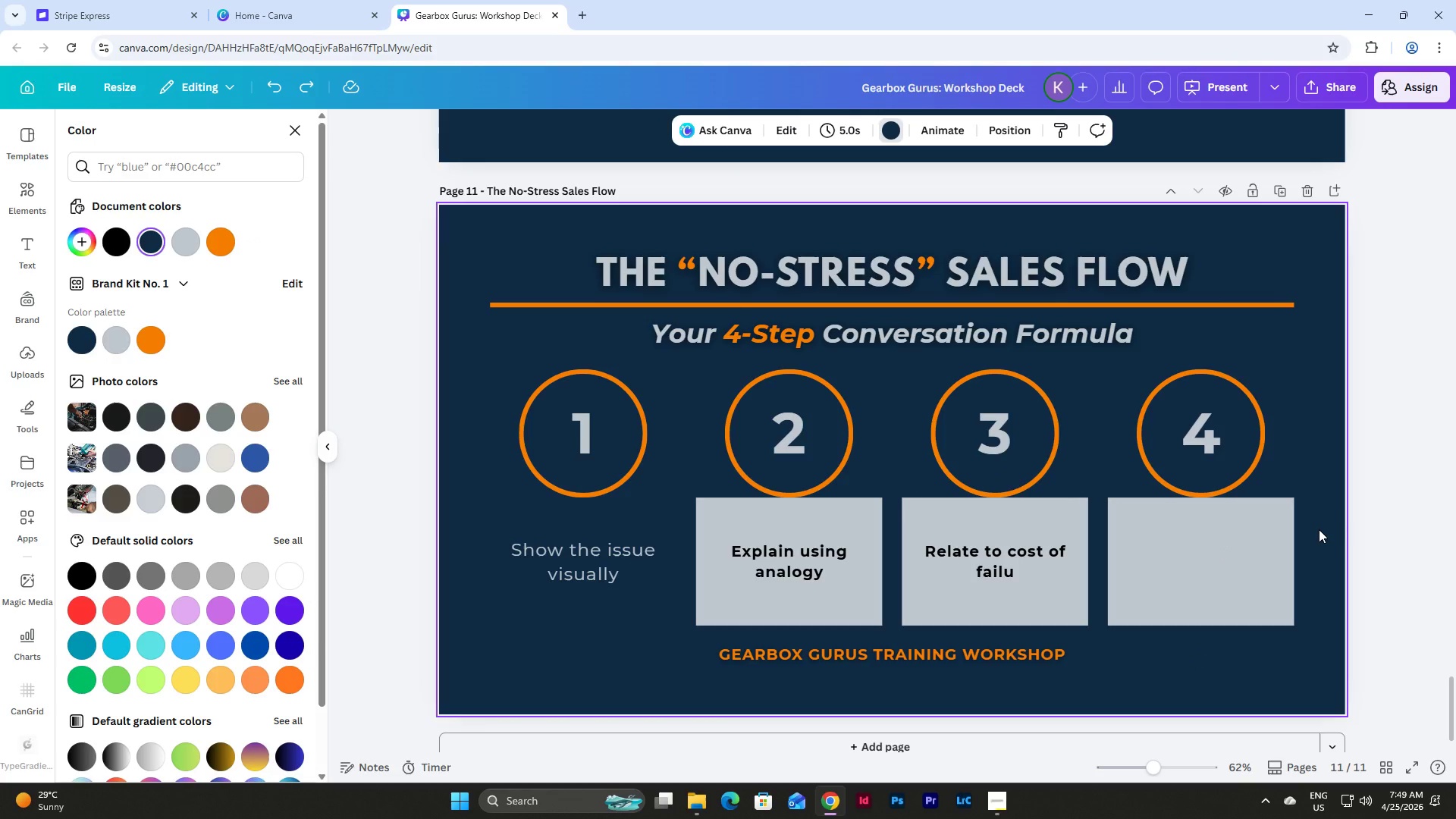 
key(Control+Y)
 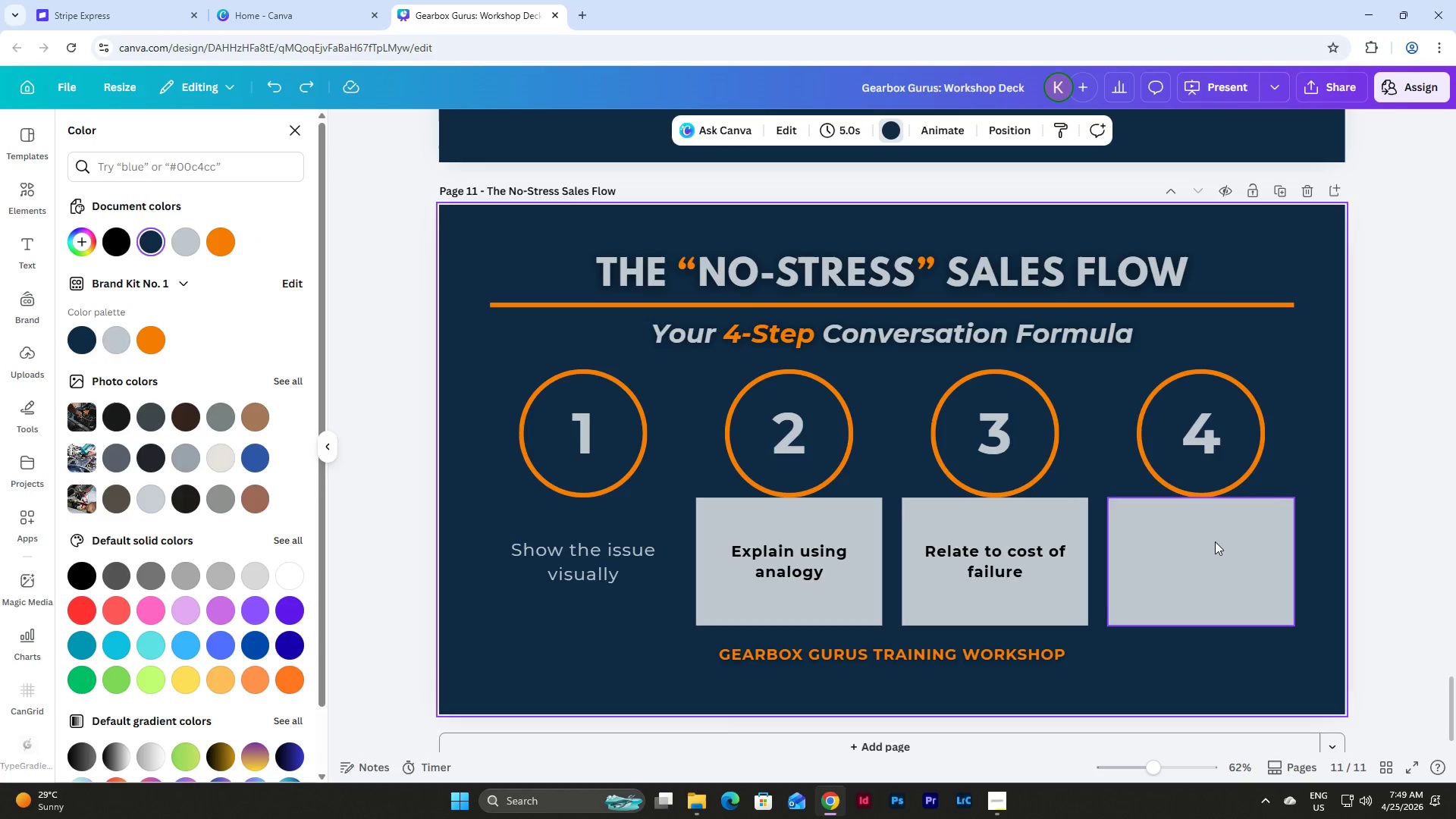 
double_click([1215, 541])
 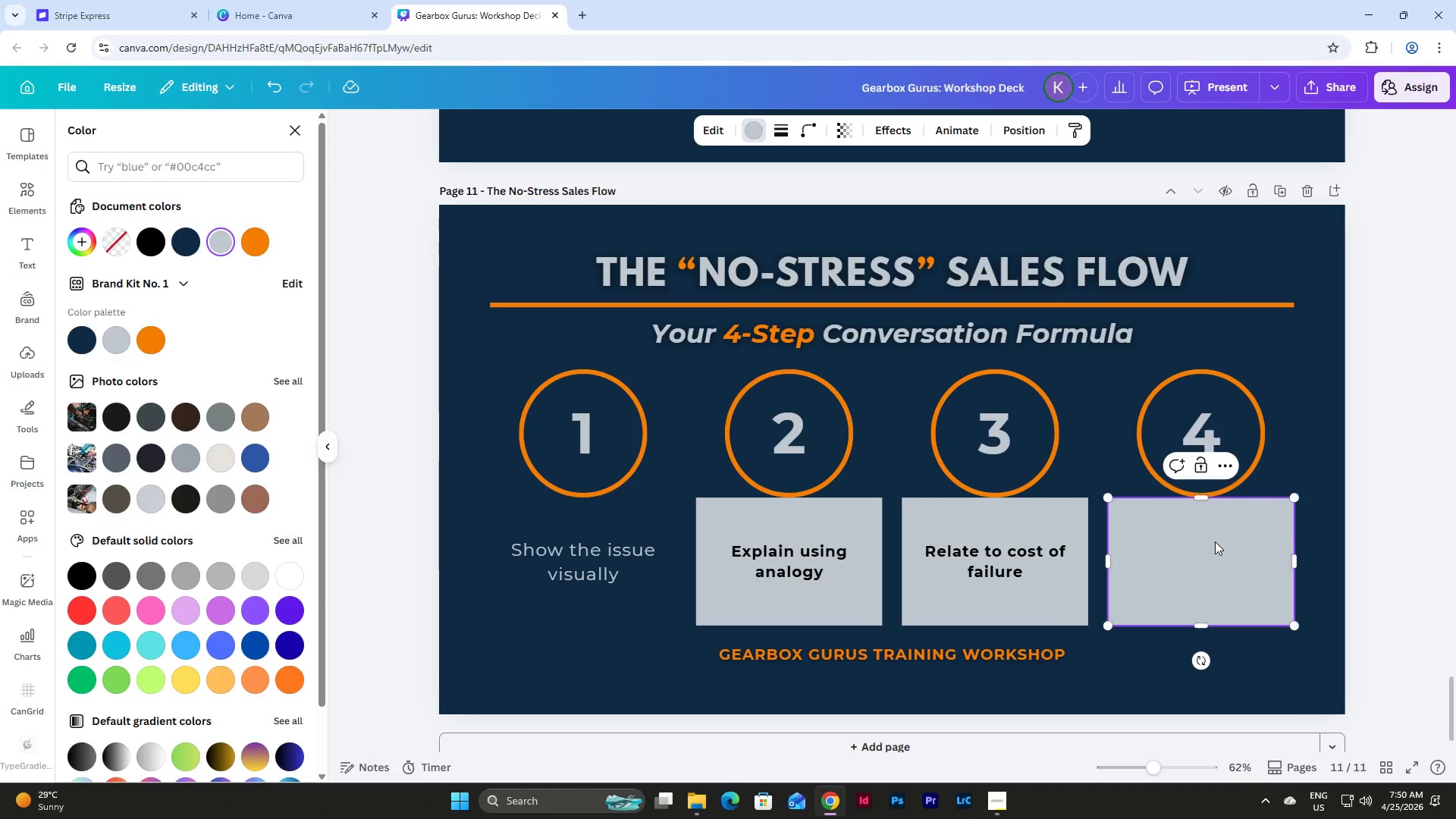 
wait(25.33)
 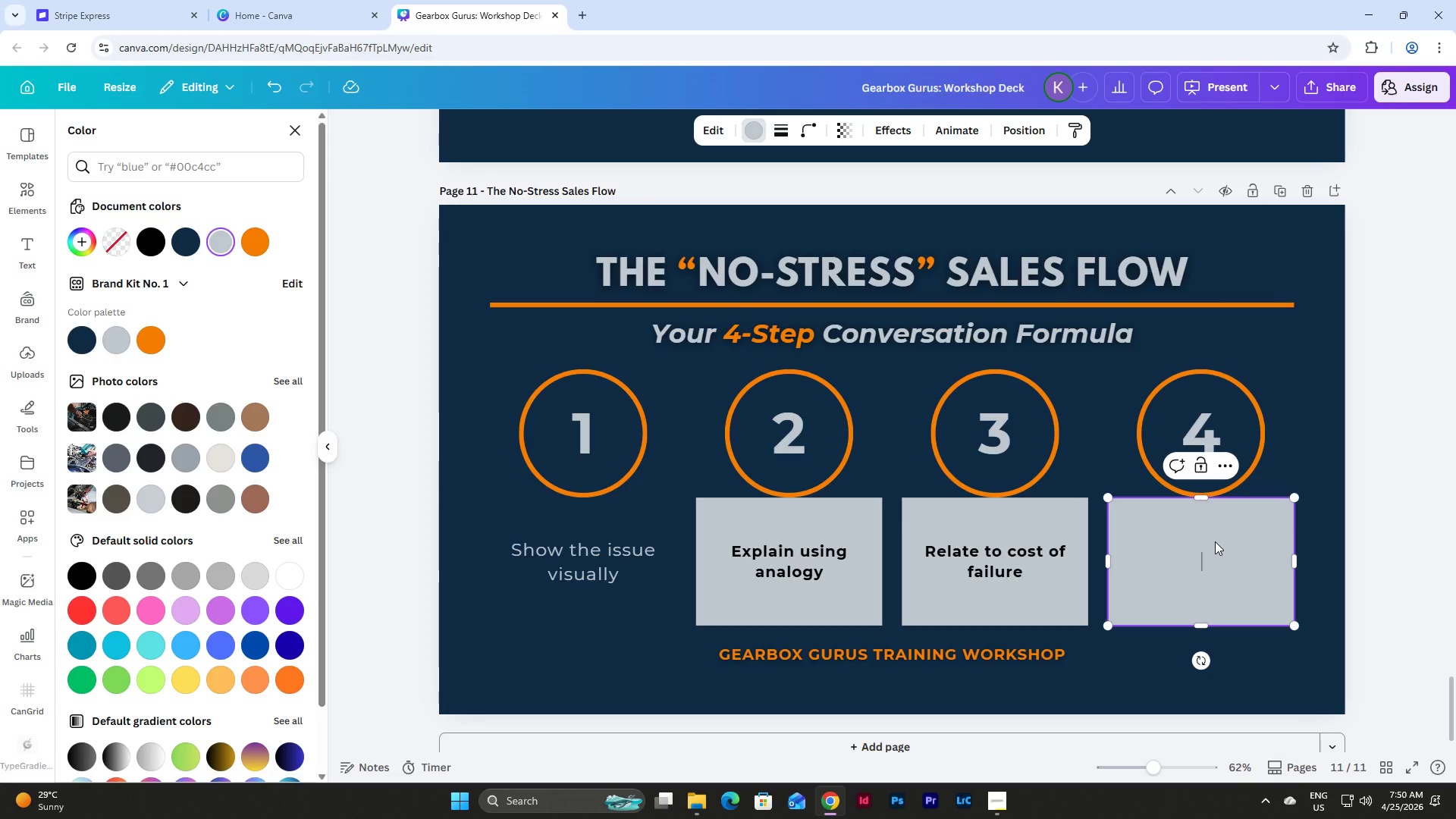 
type(Ask for directu)
key(Backspace)
type(ion)
 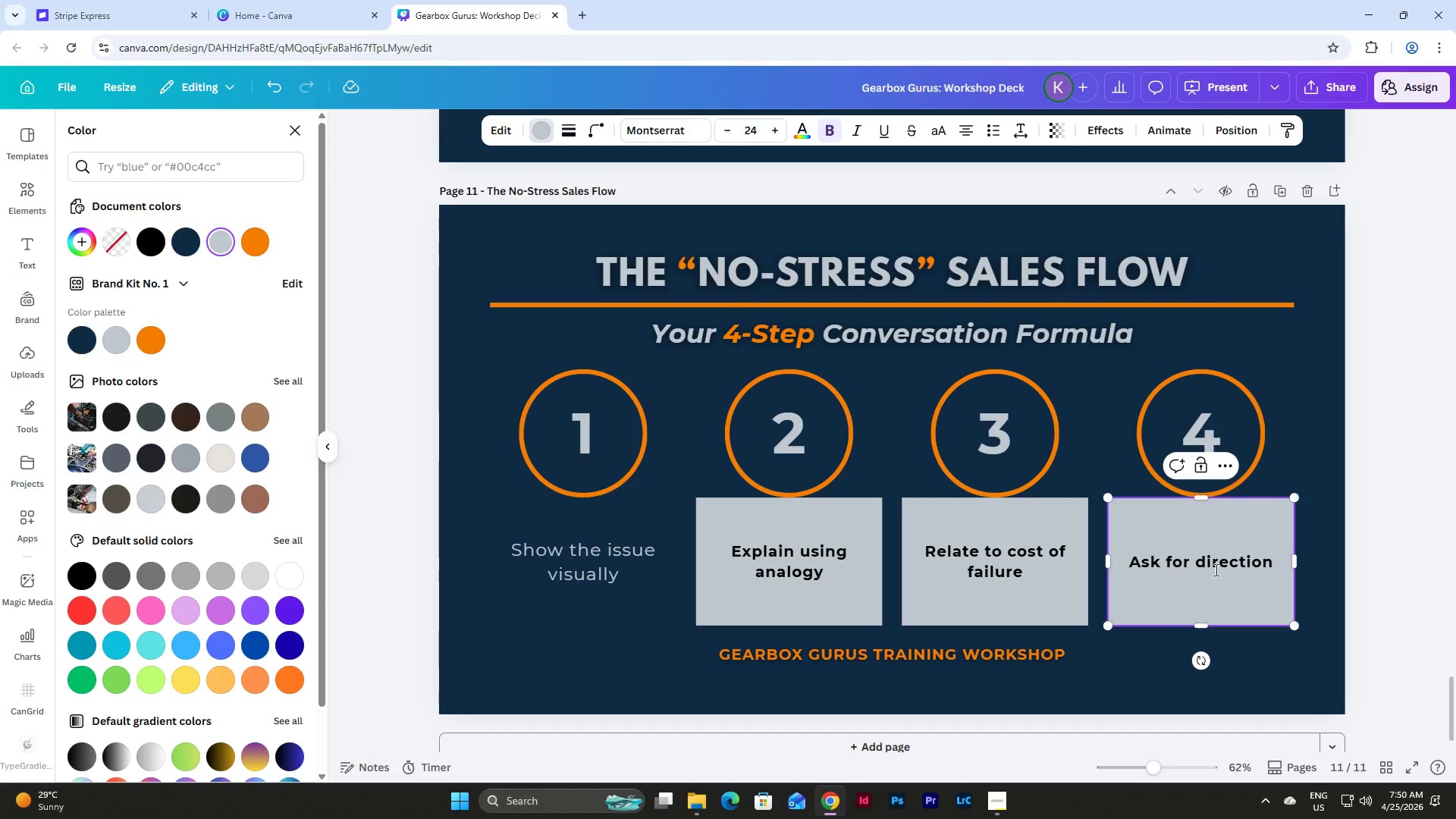 
wait(22.38)
 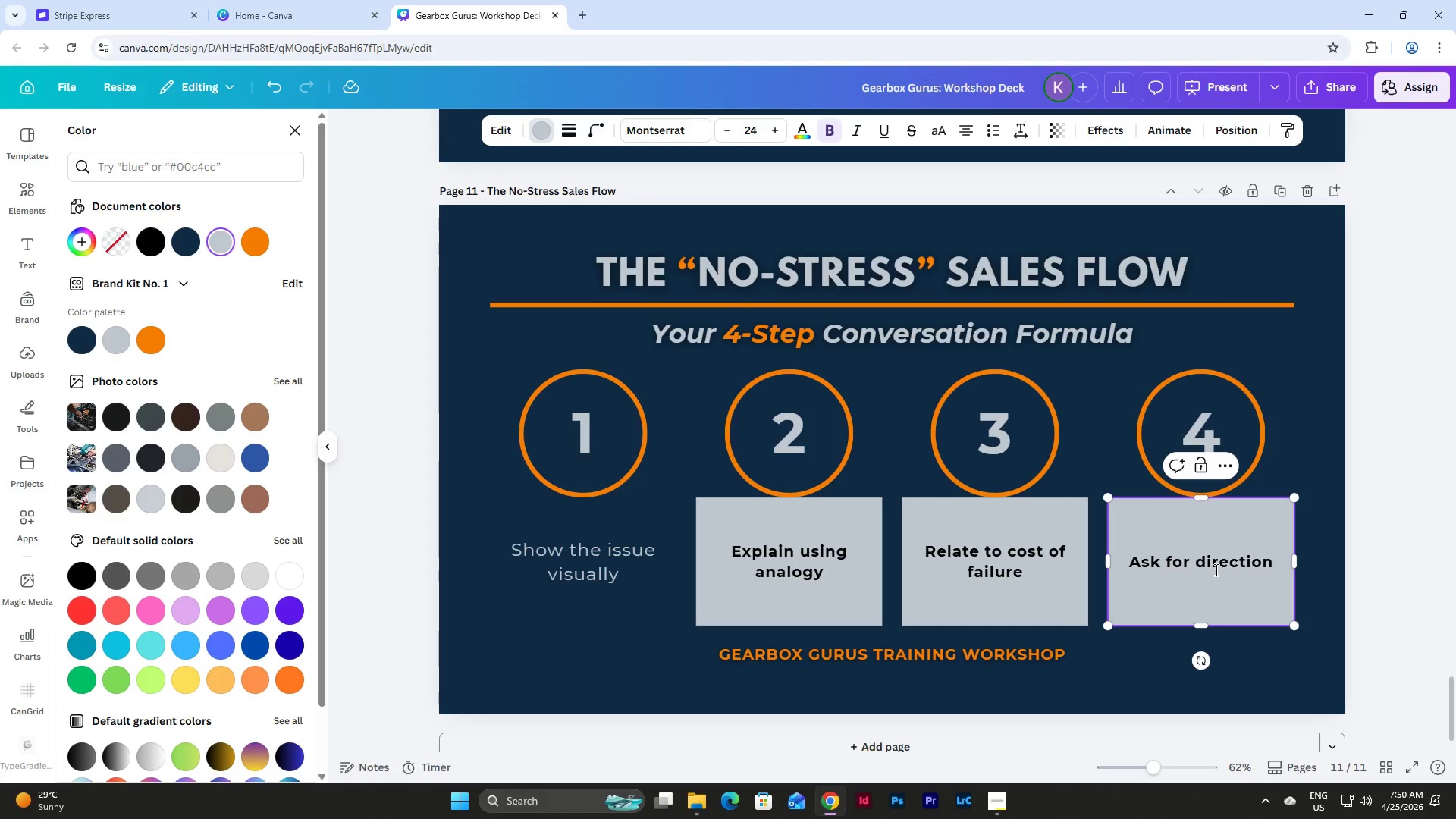 
key(Backspace)
key(Backspace)
key(Backspace)
key(Backspace)
key(Backspace)
key(Backspace)
key(Backspace)
key(Backspace)
type(ecs)
key(Backspace)
type(ision confidently)
 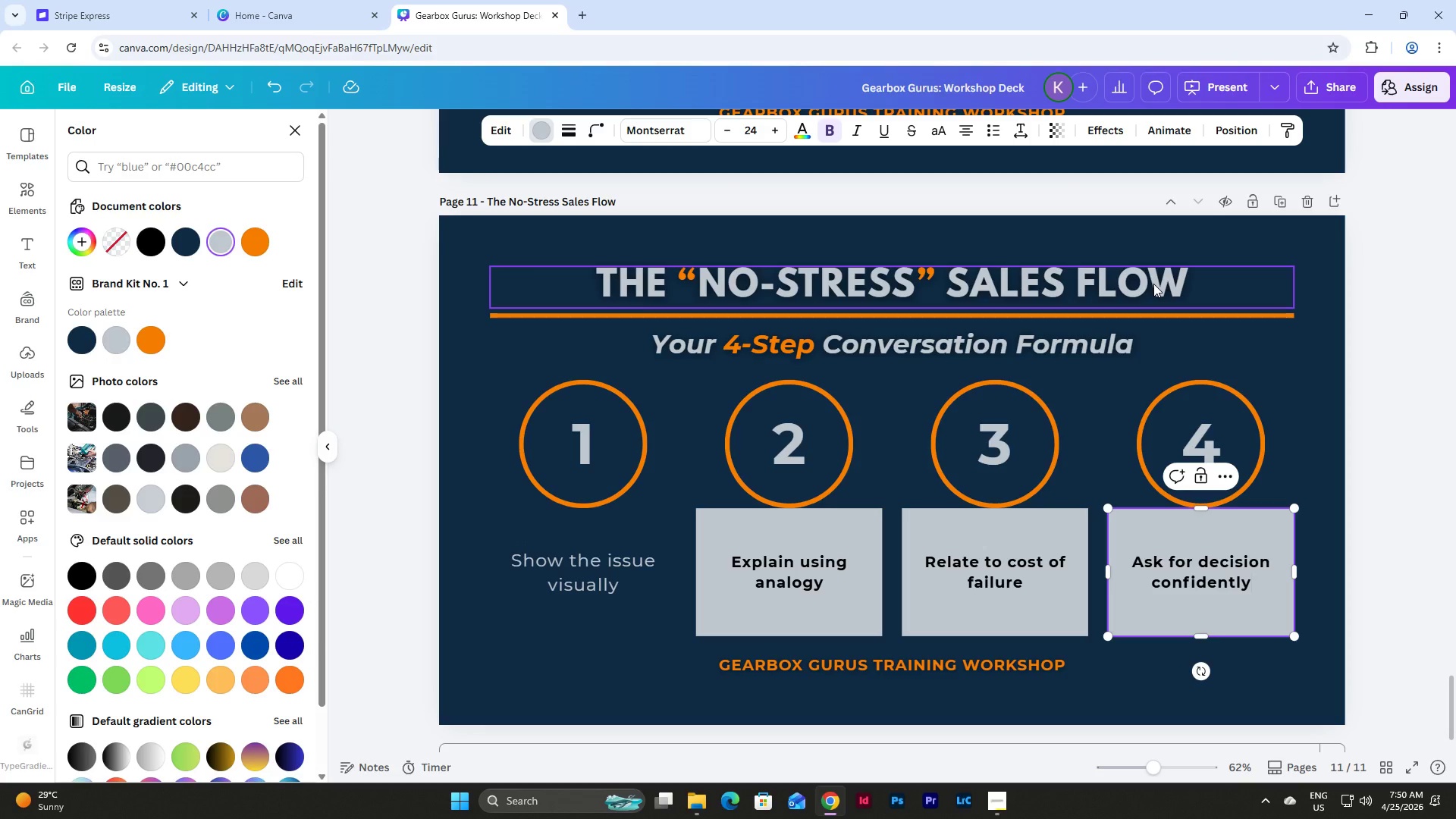 
wait(6.73)
 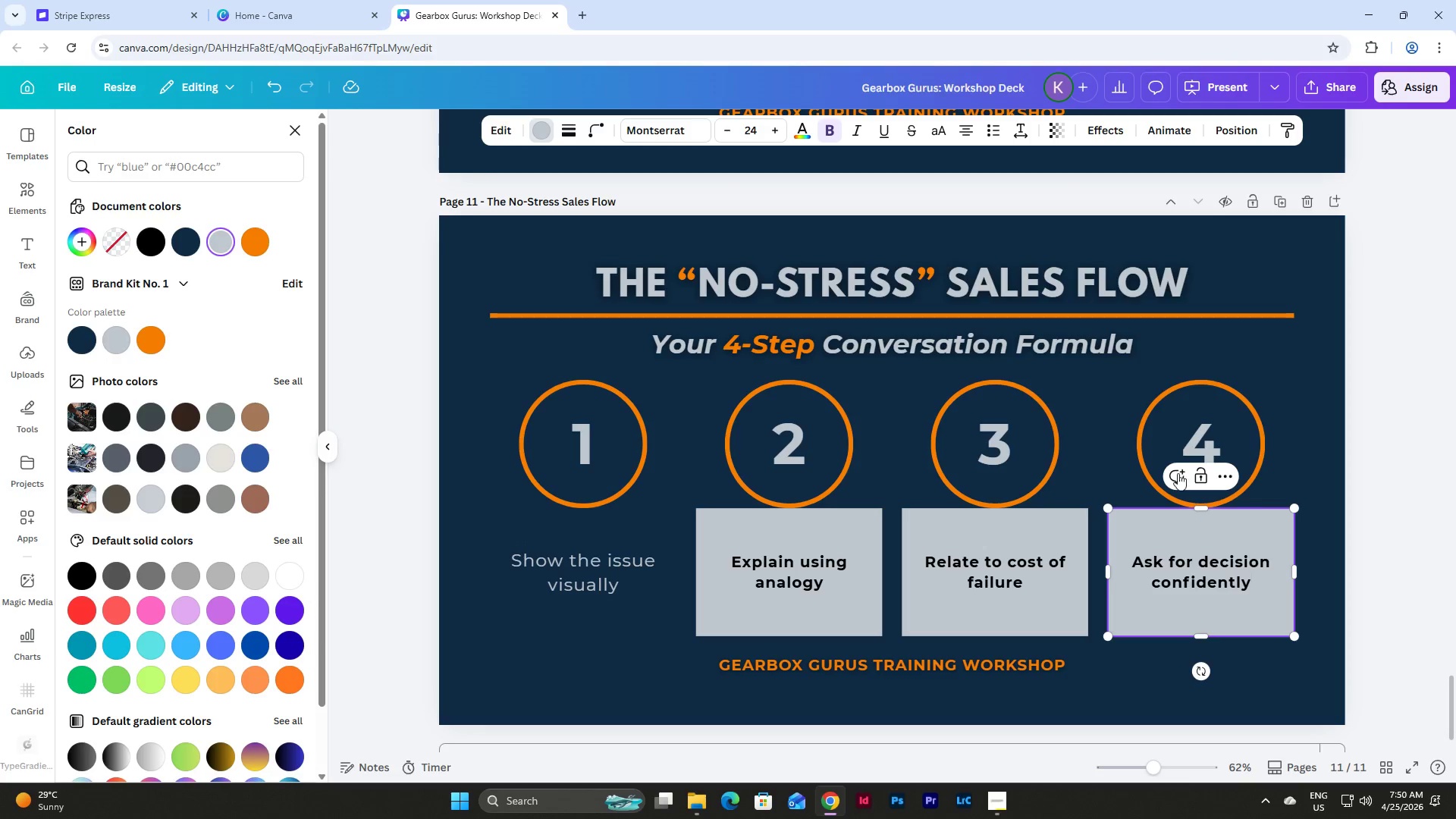 
left_click([1326, 516])
 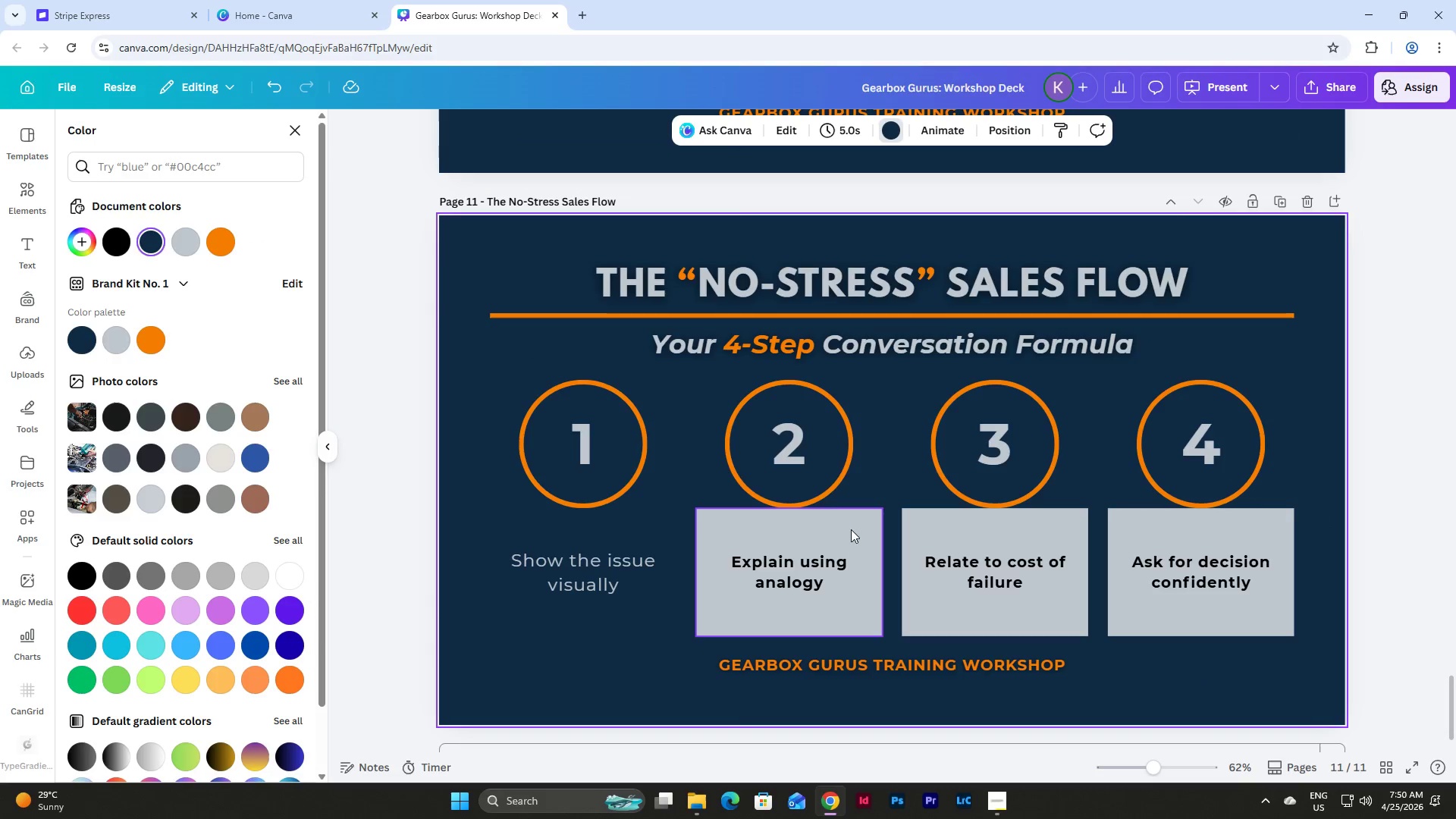 
left_click([822, 538])
 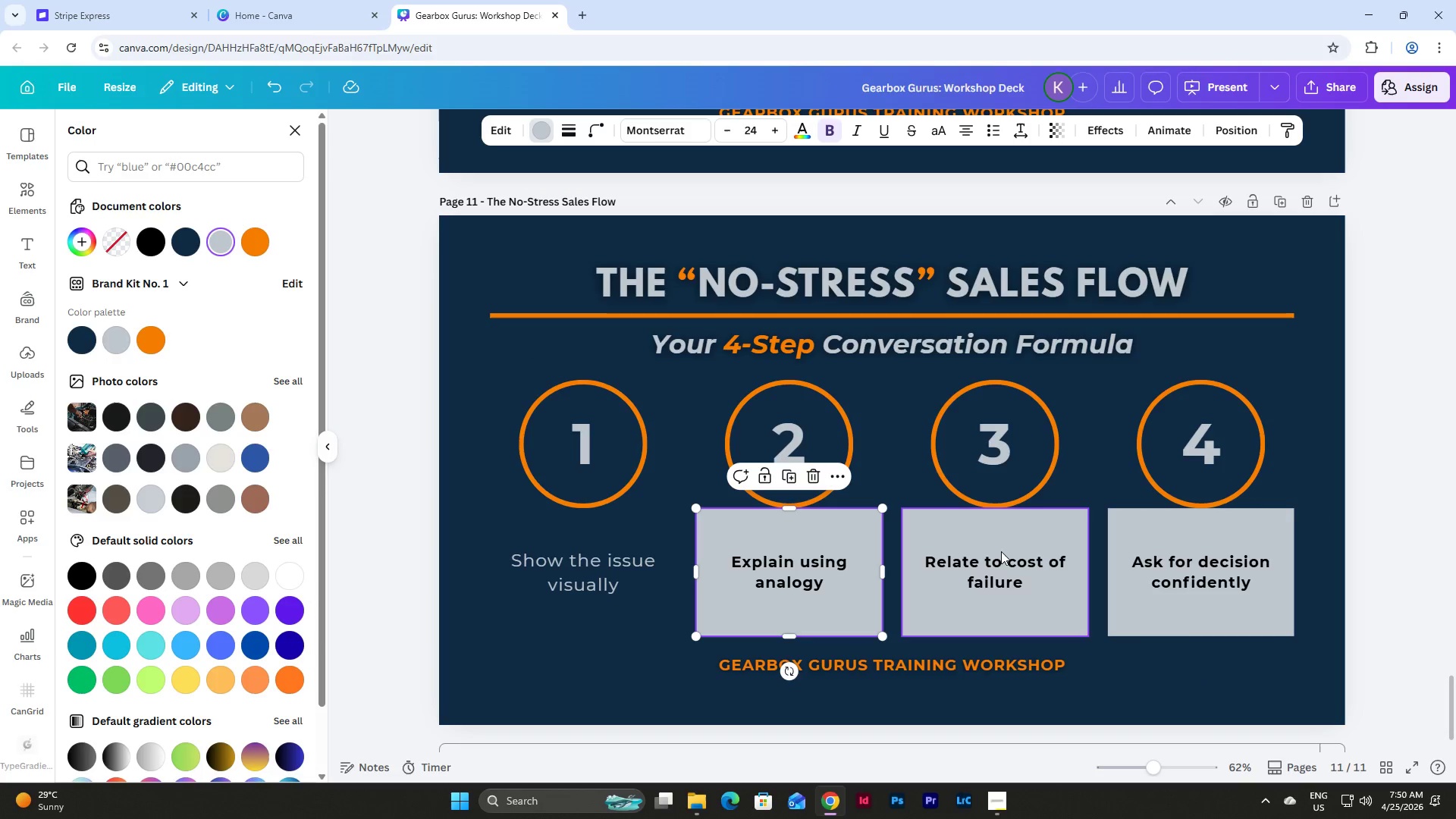 
hold_key(key=ShiftLeft, duration=0.73)
double_click([1247, 565])
 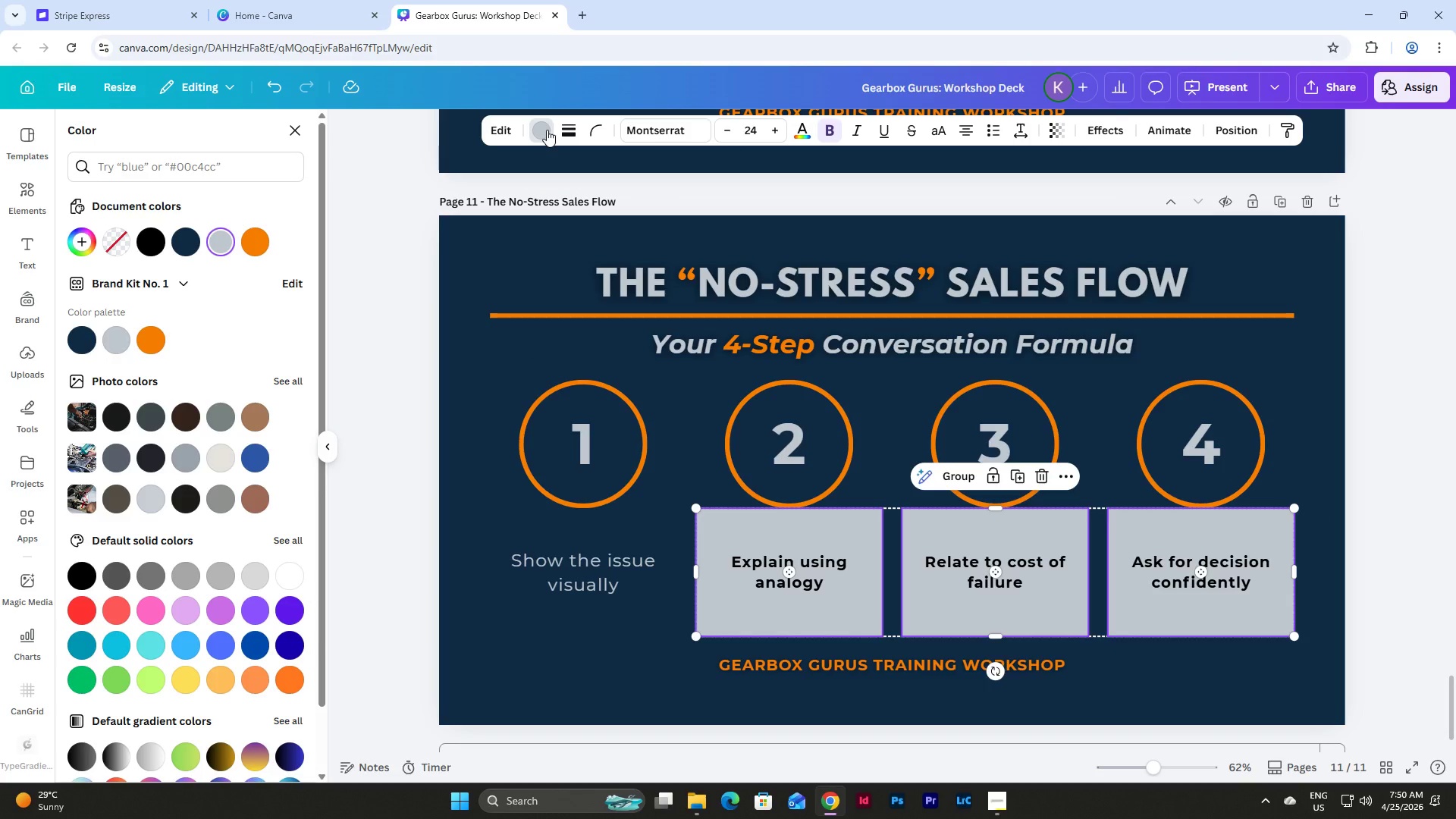 
left_click([547, 130])
 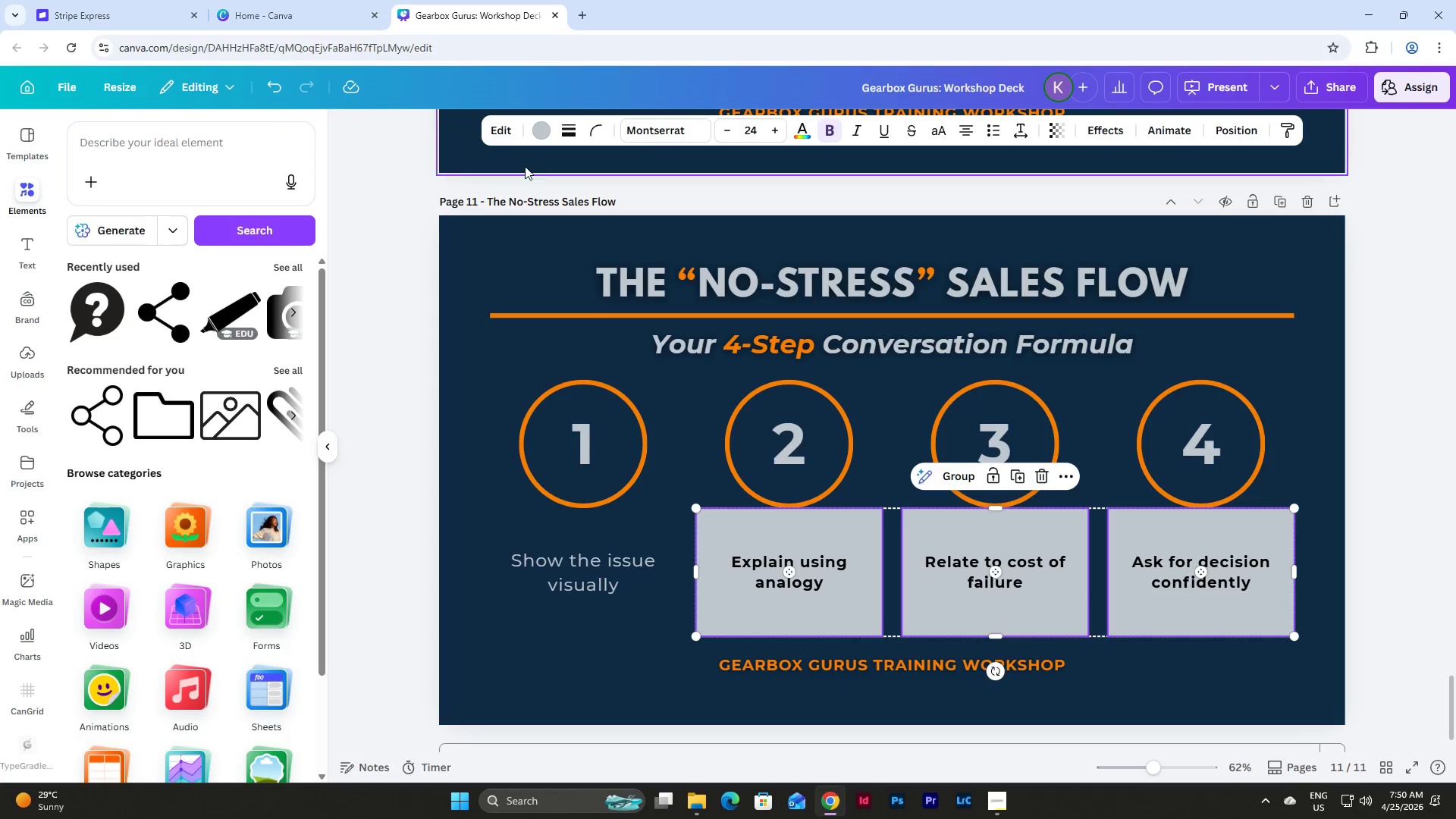 
left_click([534, 126])
 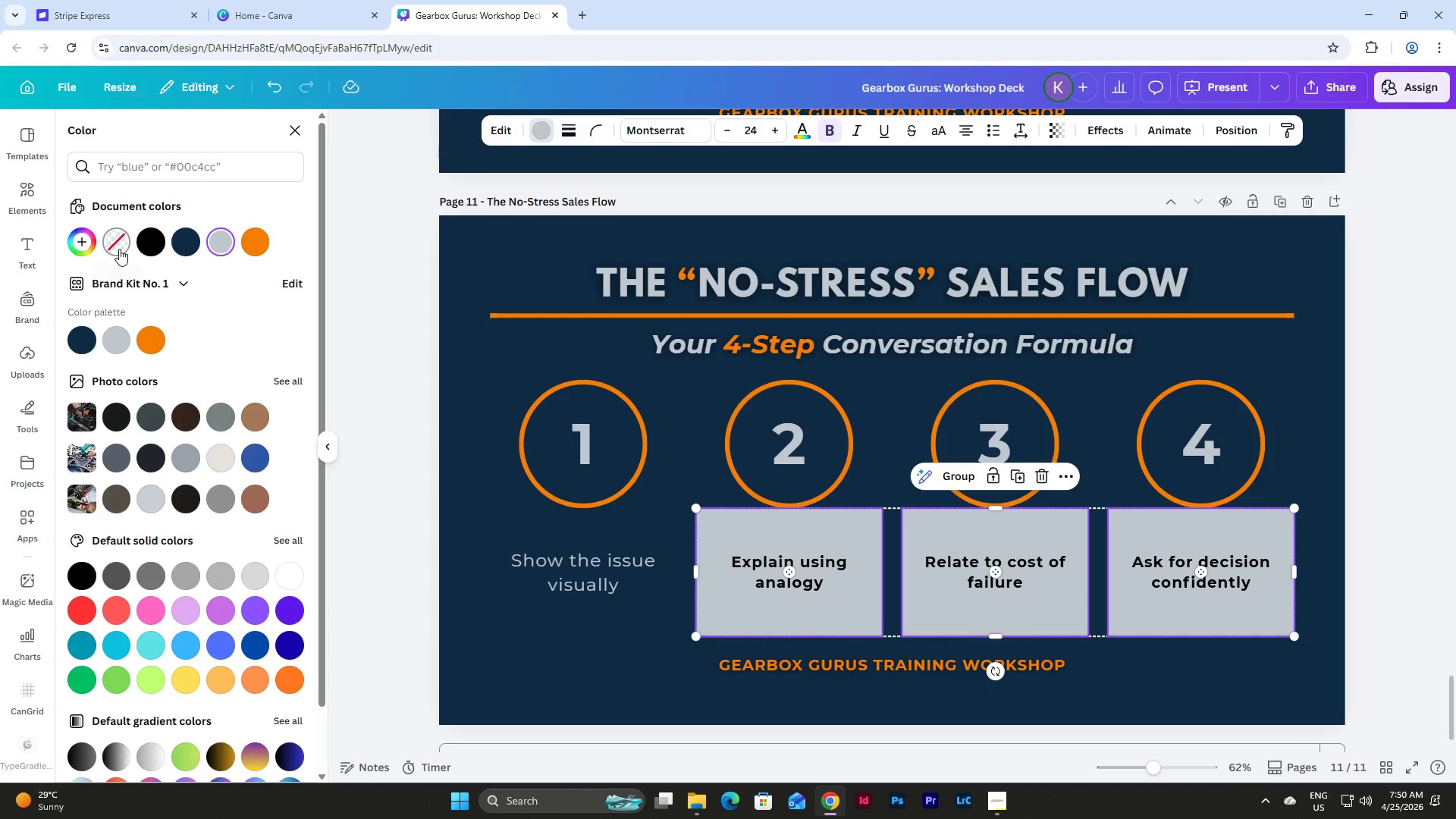 
left_click([113, 244])
 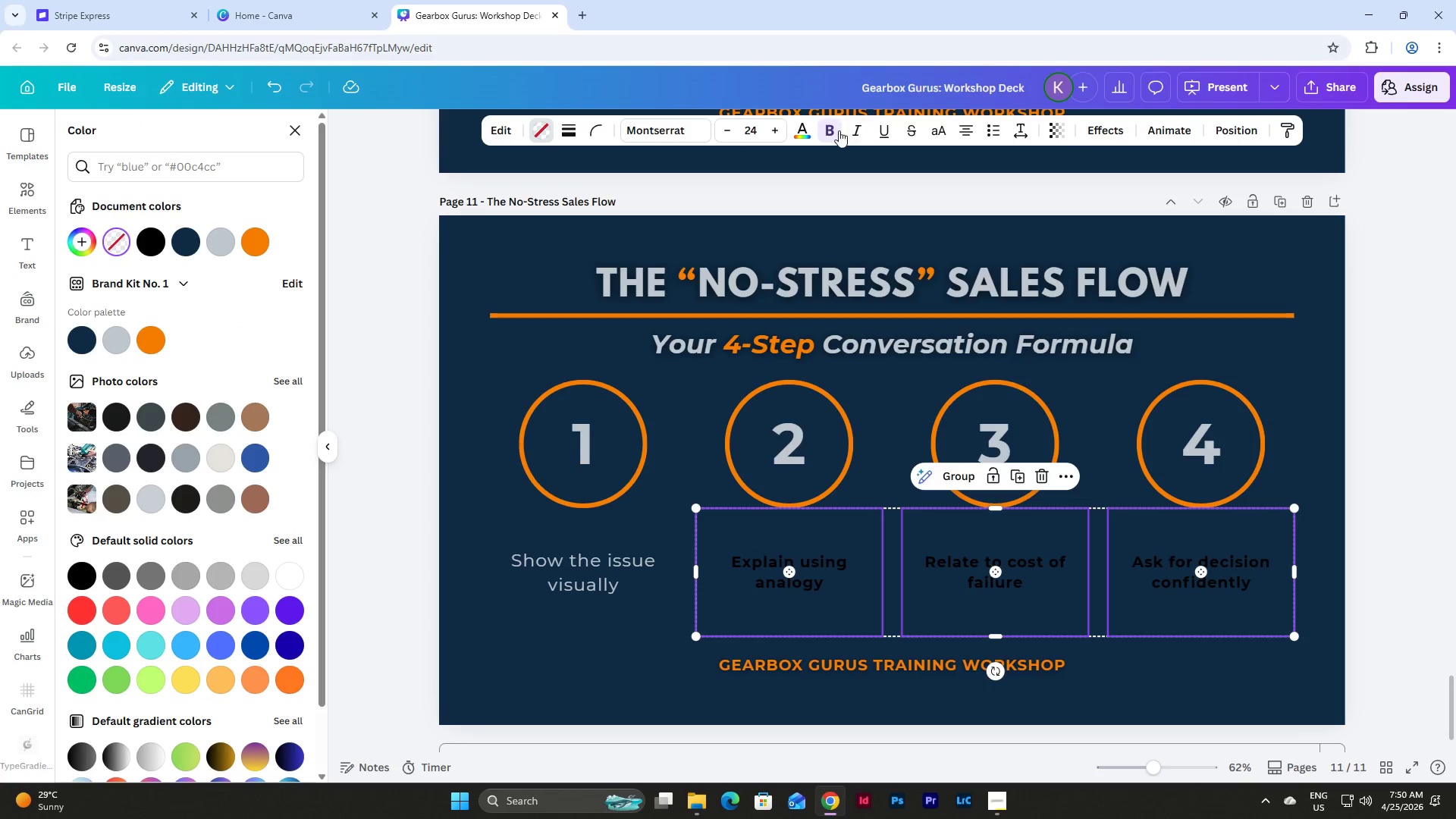 
left_click([837, 130])
 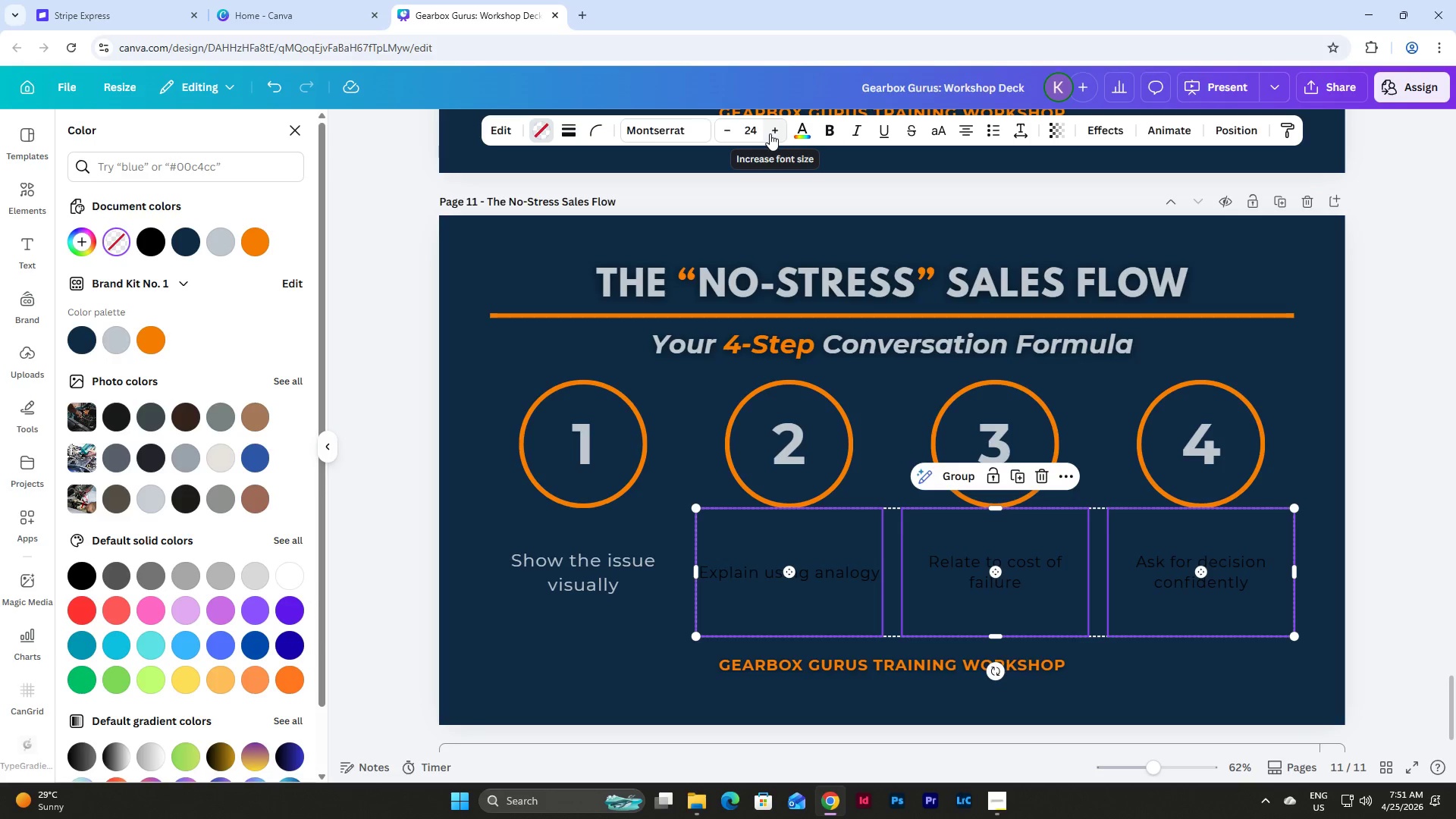 
double_click([773, 130])
 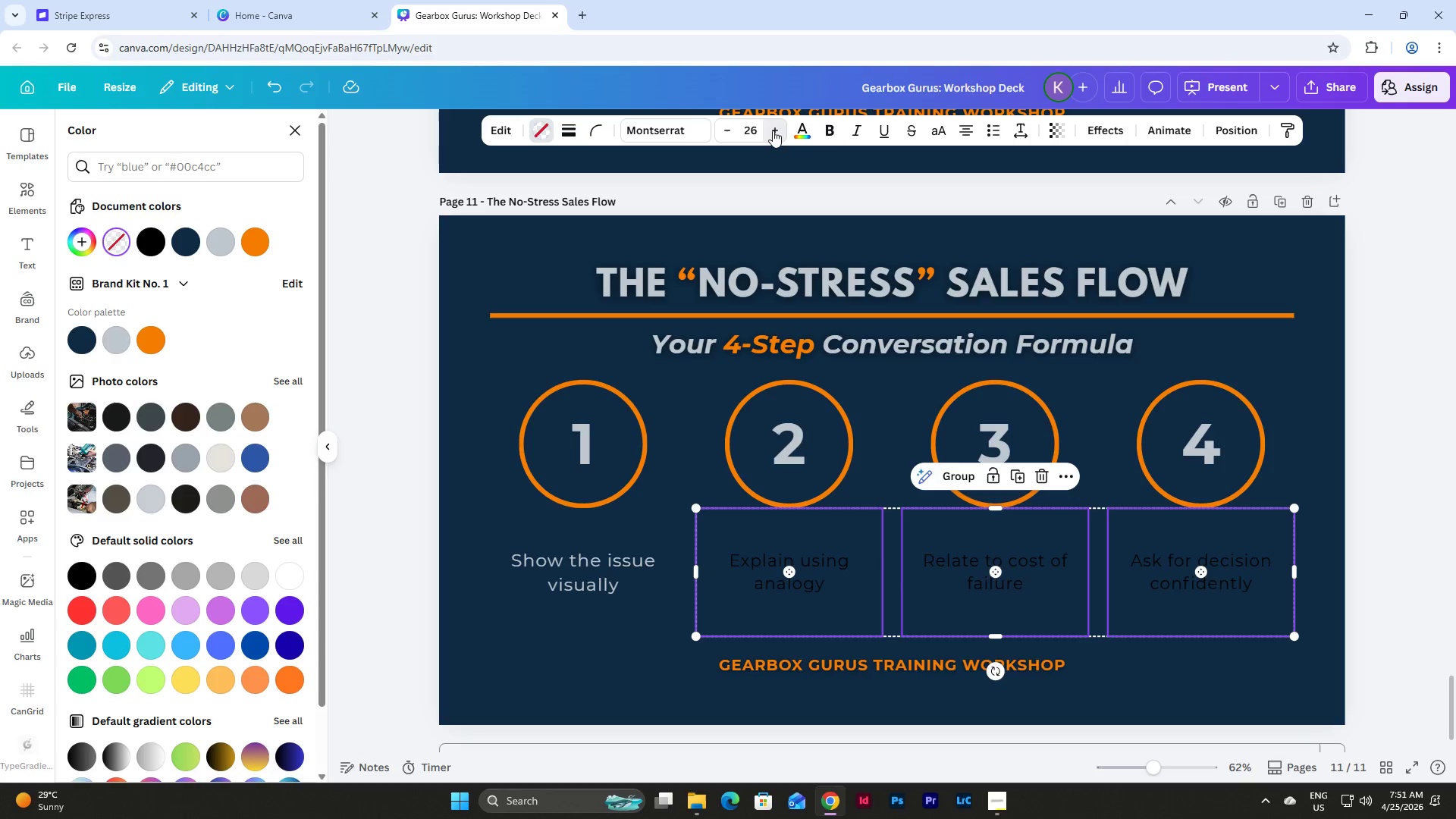 
triple_click([773, 130])
 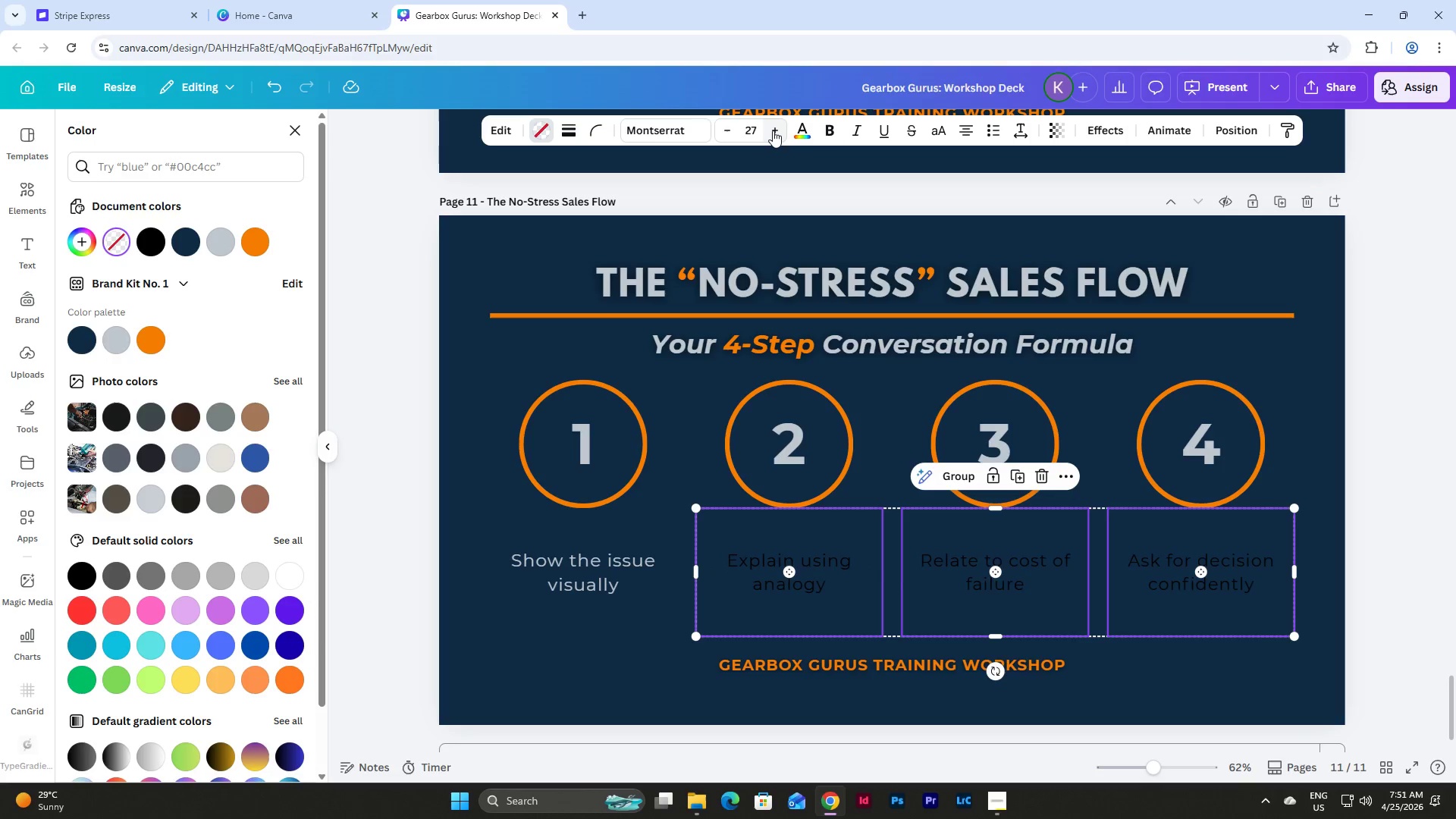 
triple_click([773, 130])
 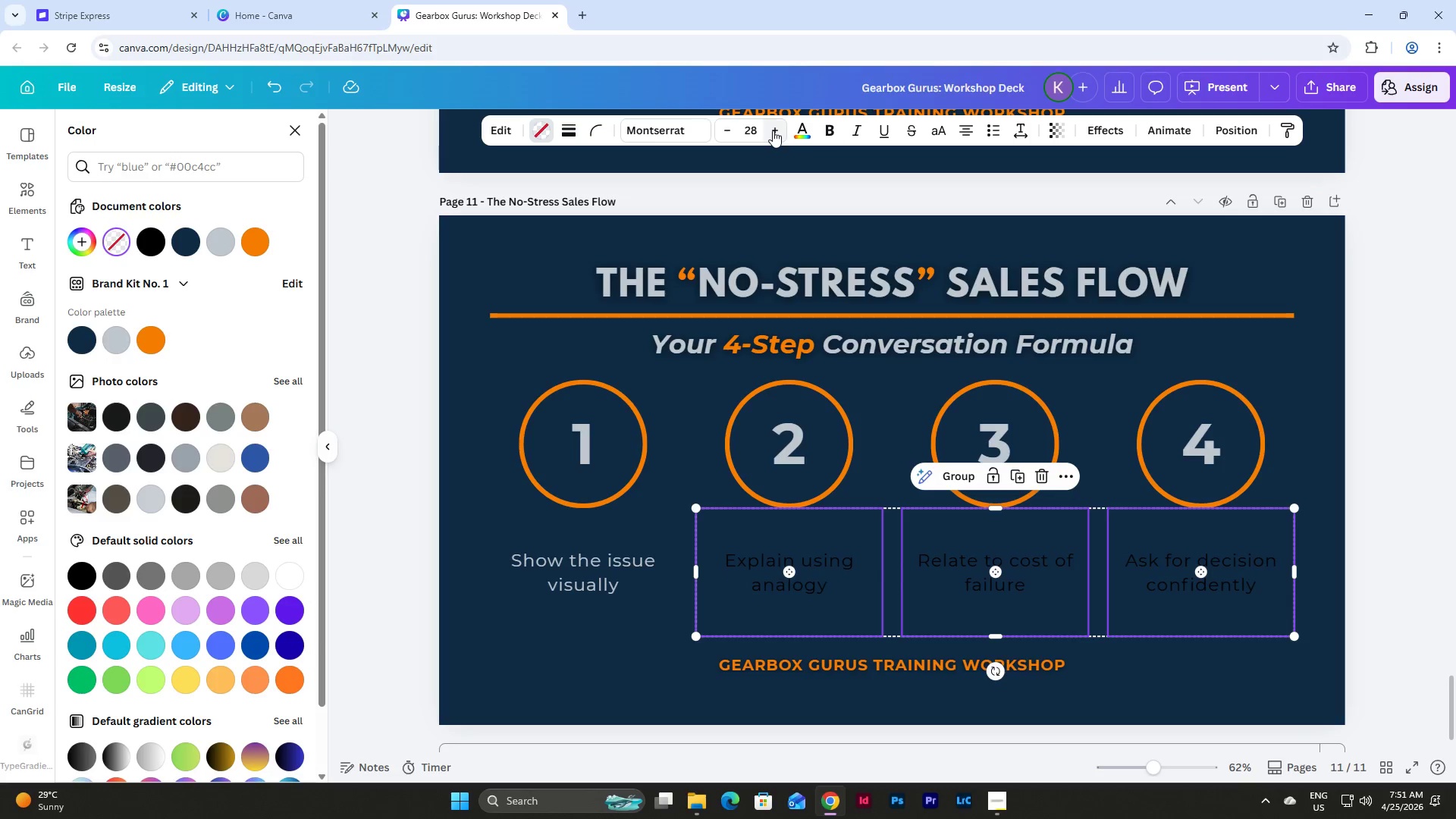 
triple_click([773, 130])
 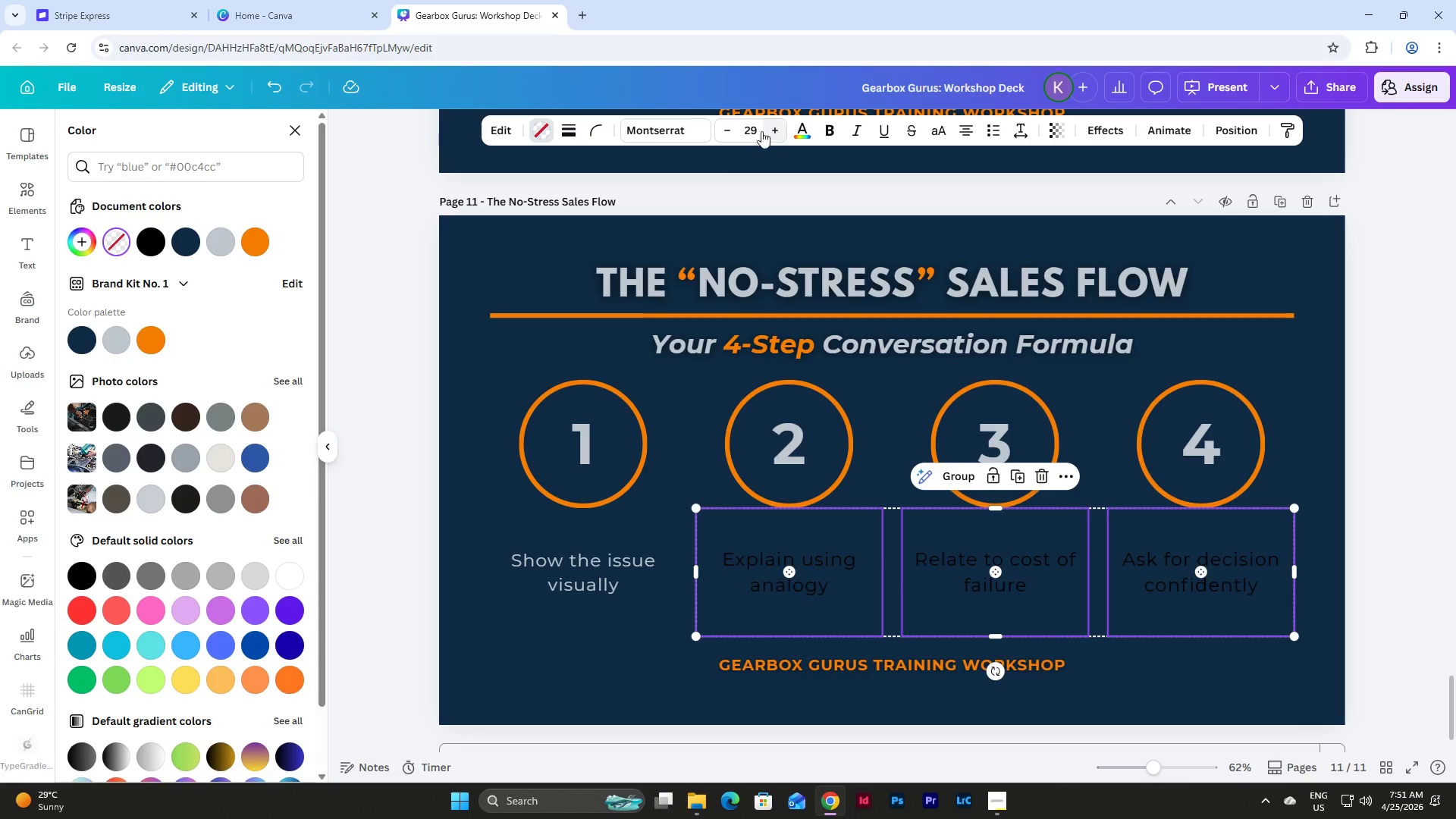 
left_click([725, 133])
 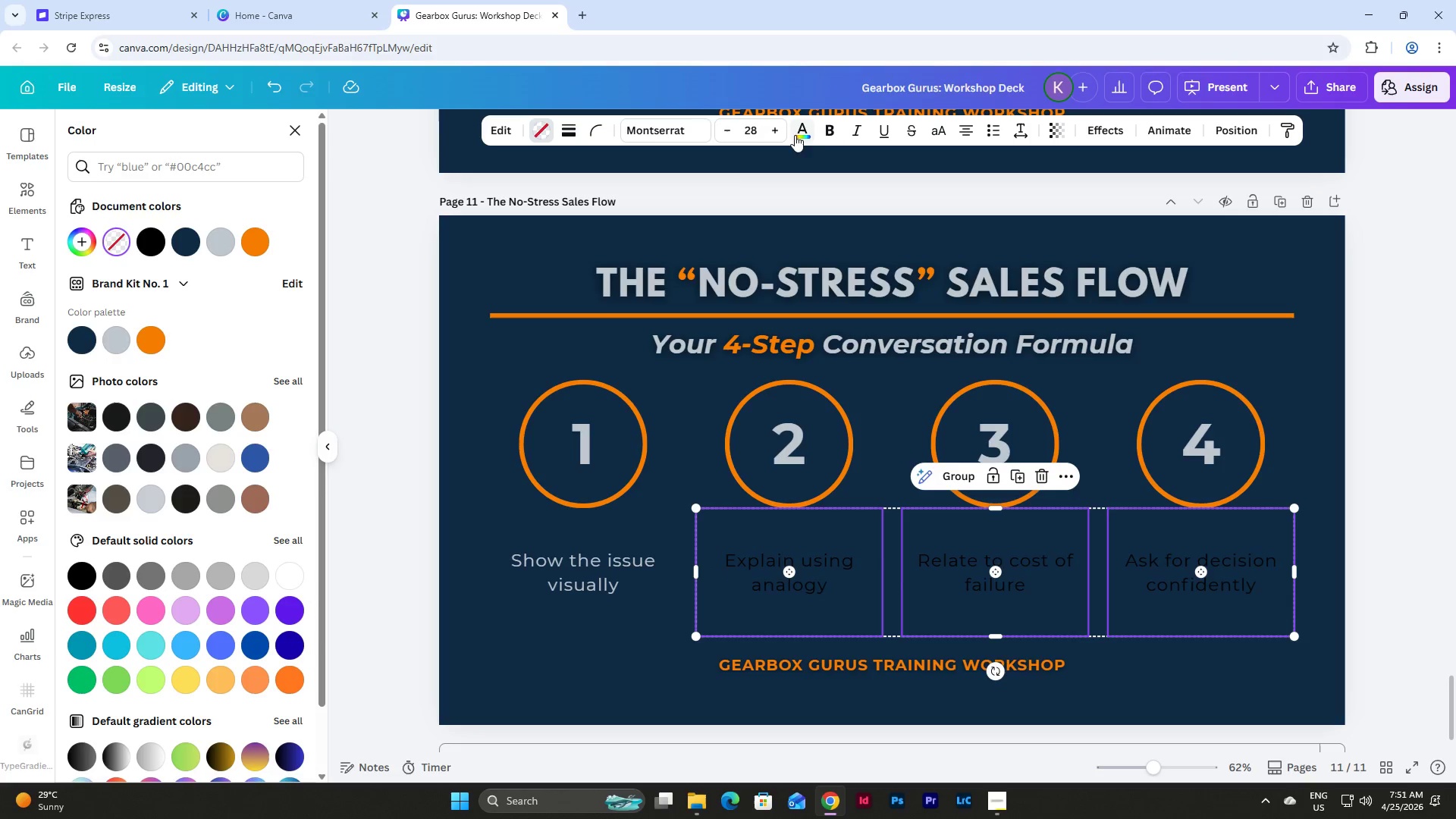 
left_click([799, 130])
 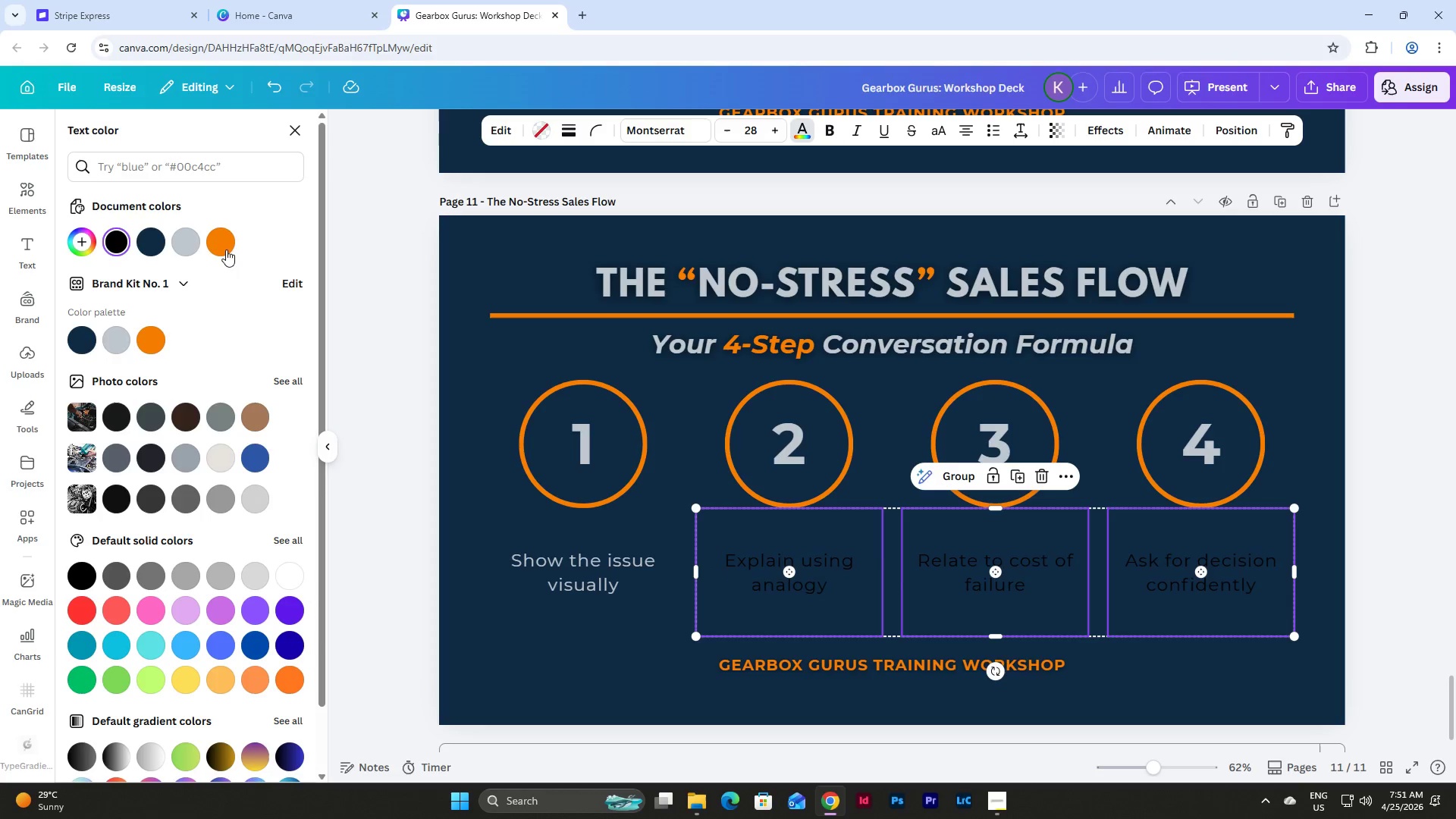 
left_click([182, 243])
 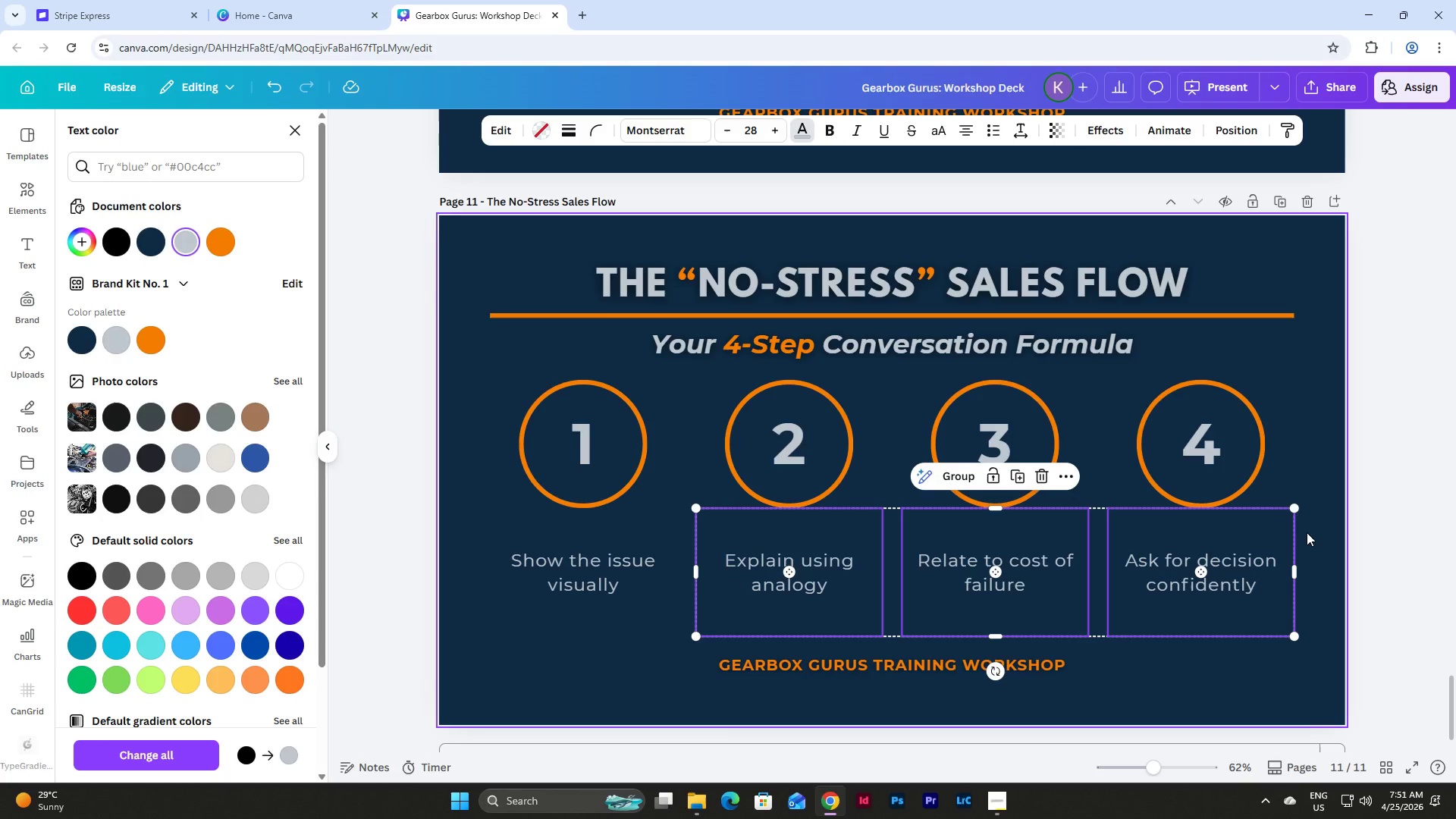 
left_click([1307, 532])
 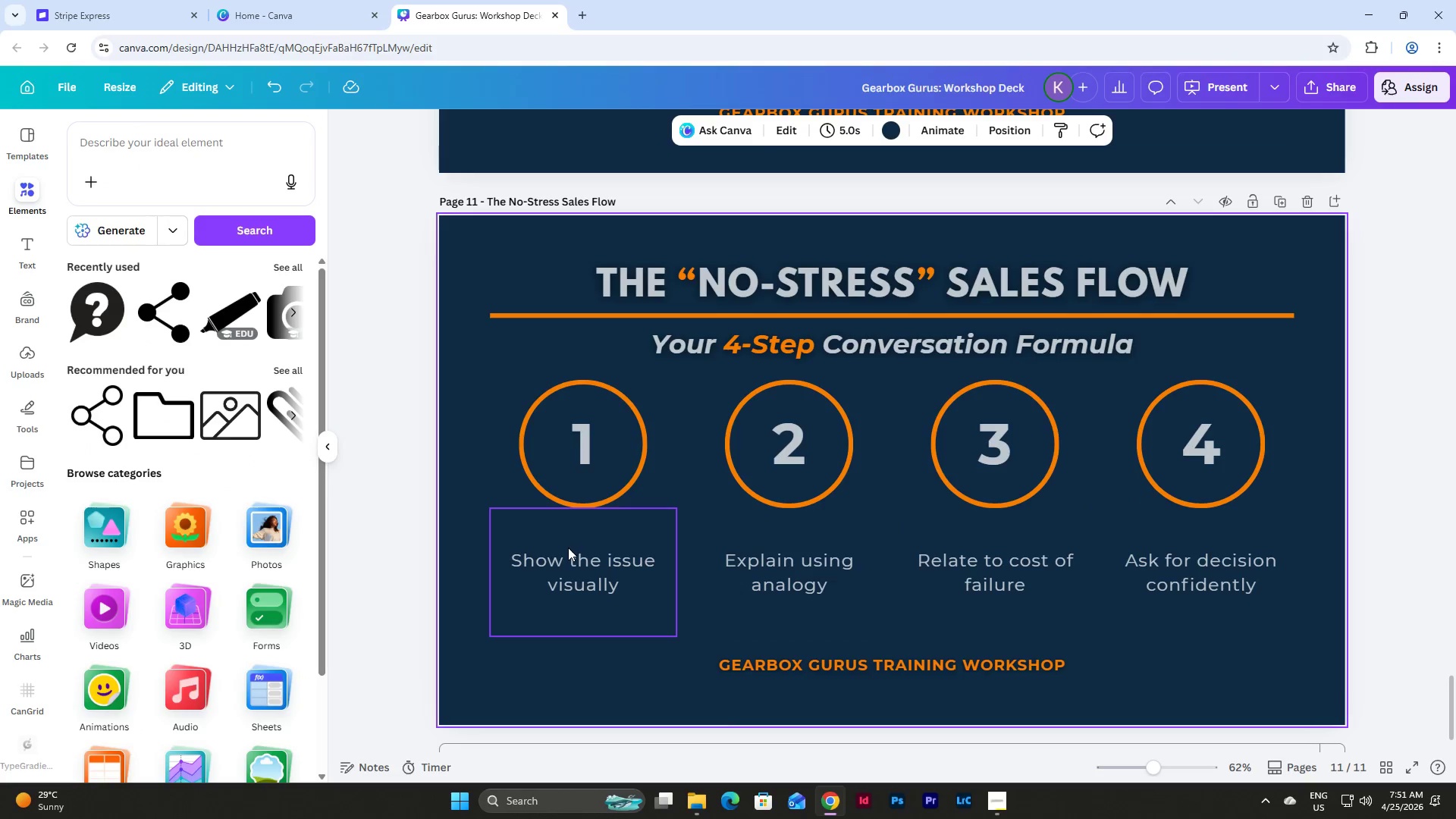 
left_click([589, 585])
 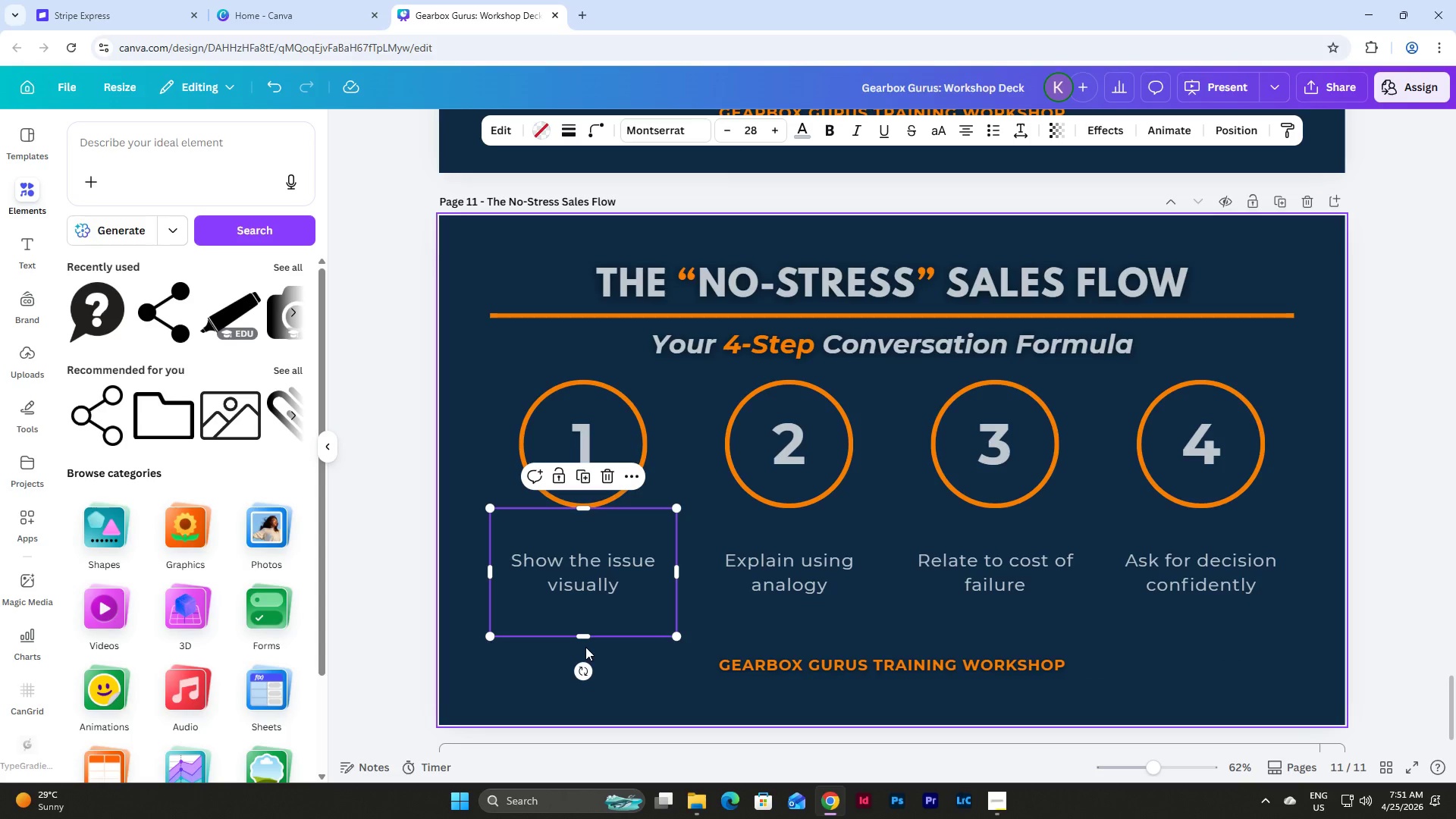 
left_click_drag(start_coordinate=[582, 639], to_coordinate=[582, 586])
 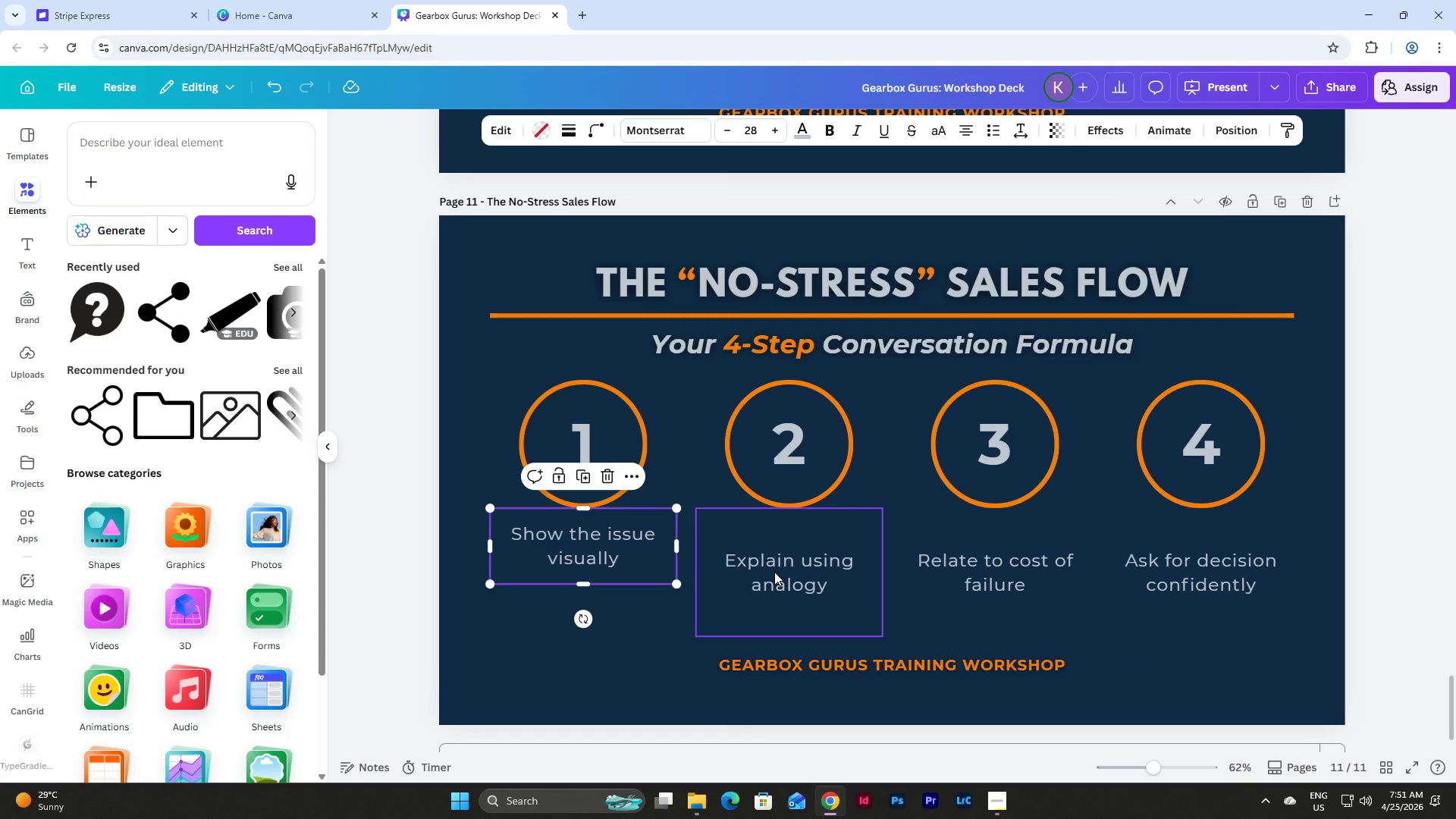 
left_click([774, 572])
 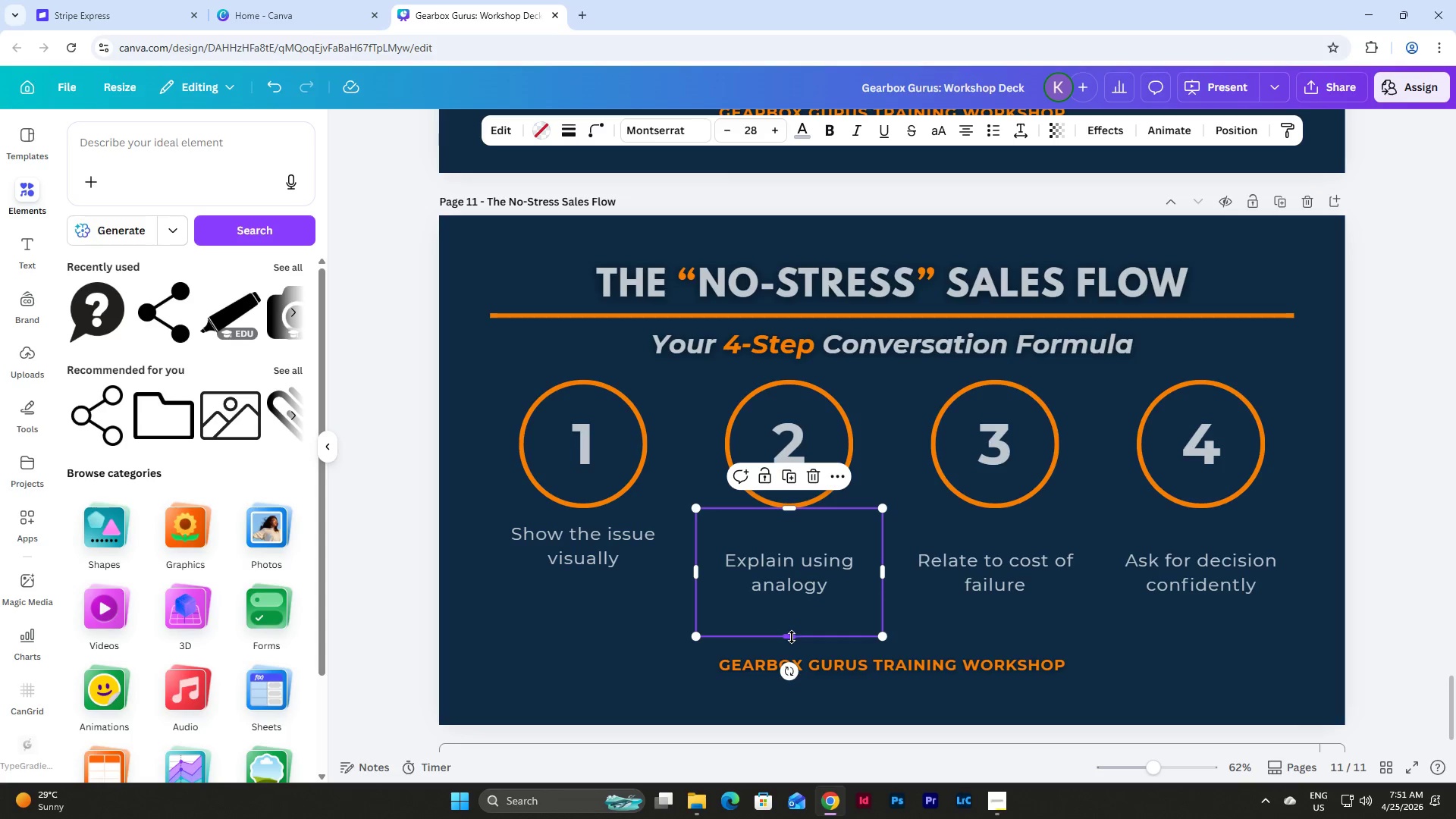 
left_click_drag(start_coordinate=[792, 637], to_coordinate=[792, 585])
 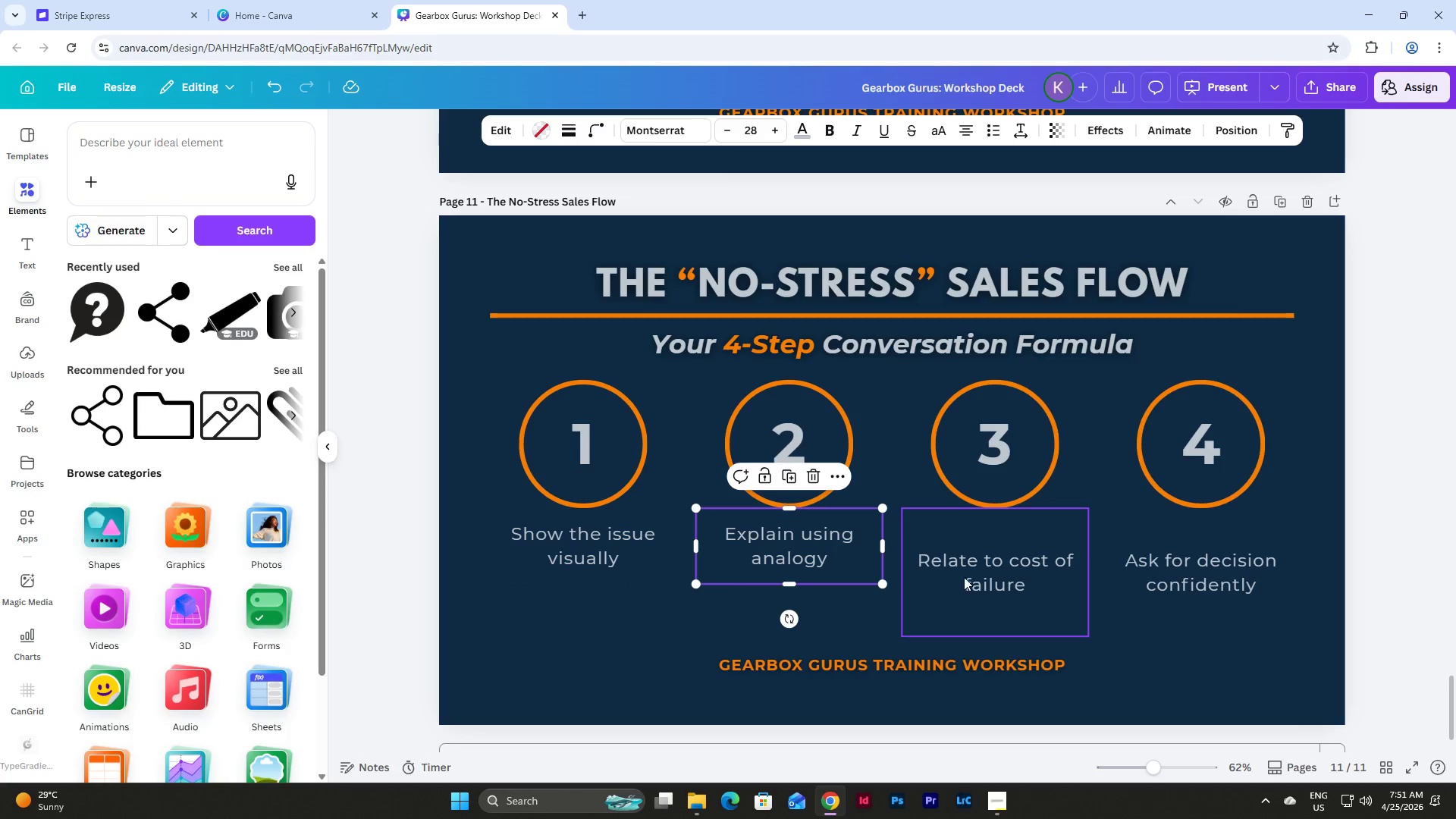 
left_click([977, 559])
 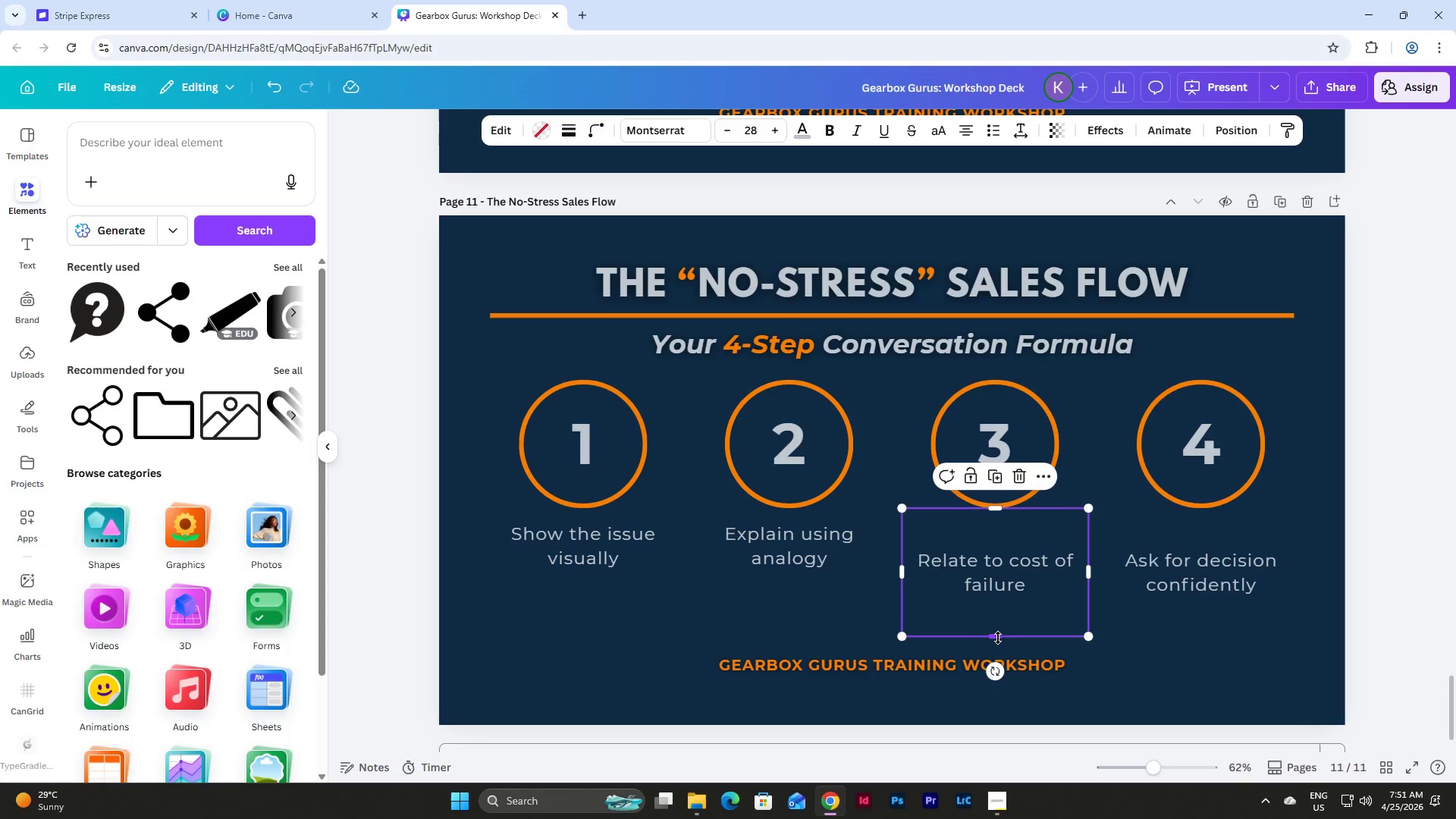 
left_click_drag(start_coordinate=[998, 638], to_coordinate=[996, 587])
 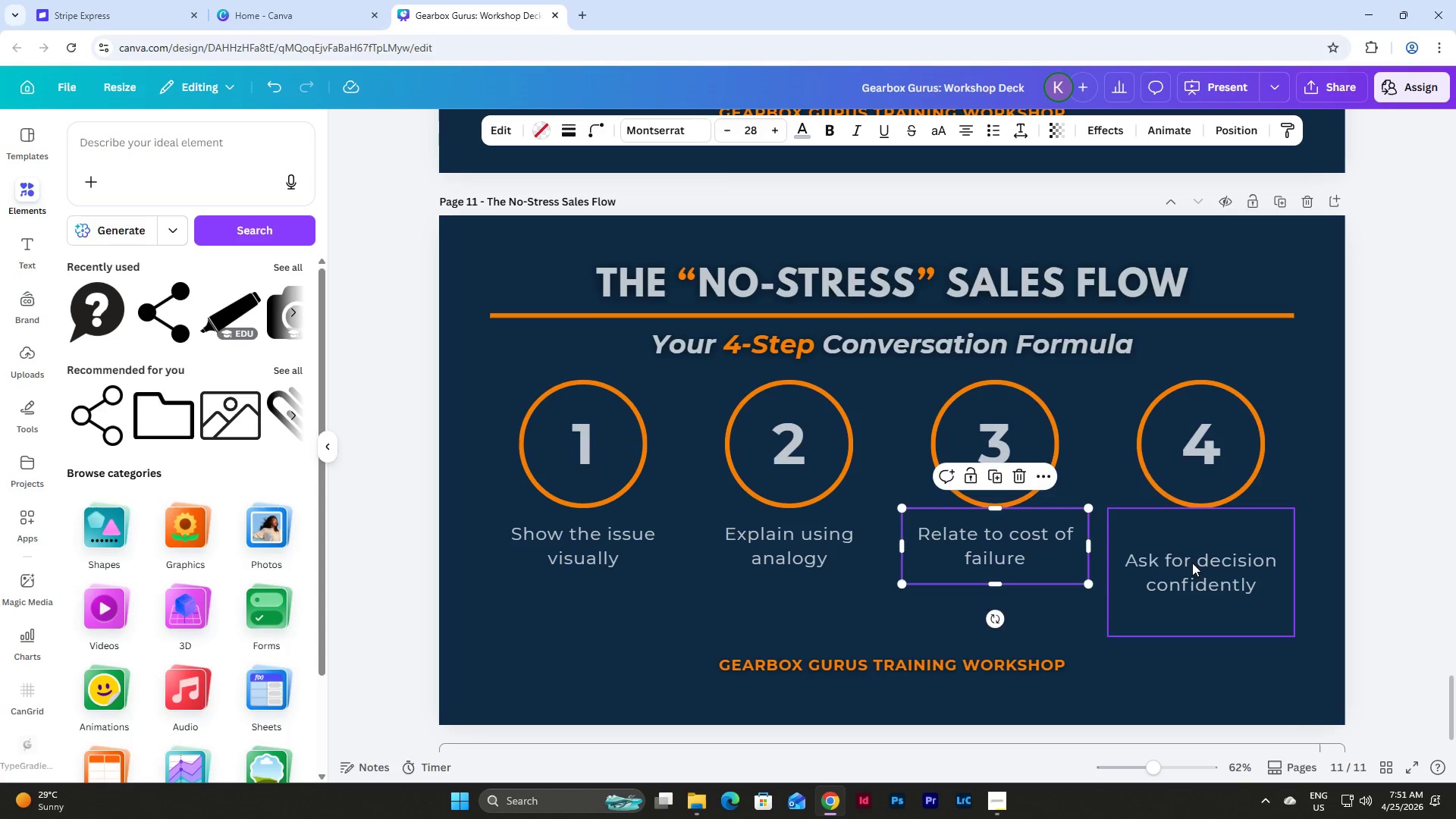 
left_click([1192, 560])
 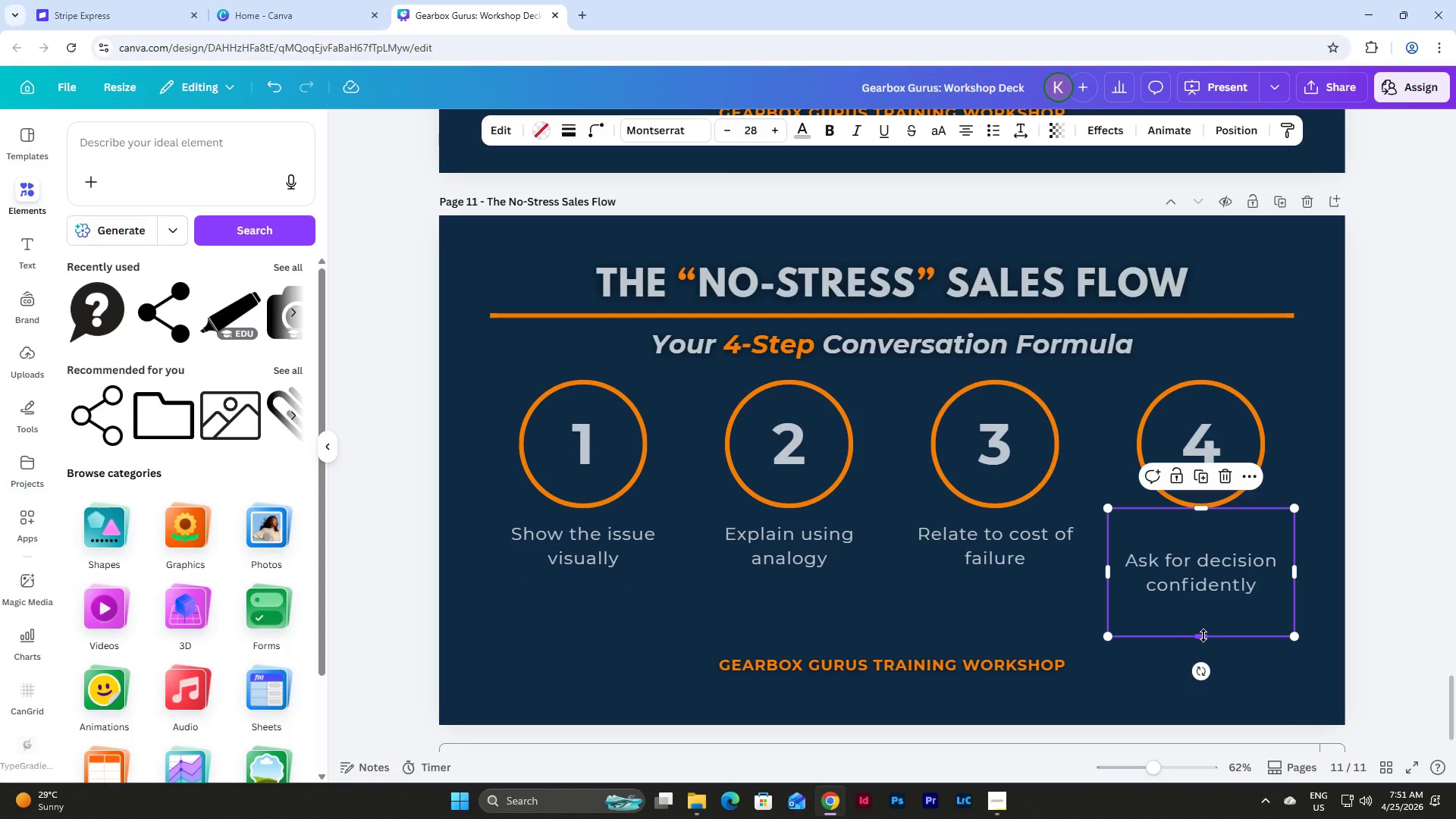 
left_click_drag(start_coordinate=[1203, 636], to_coordinate=[1195, 581])
 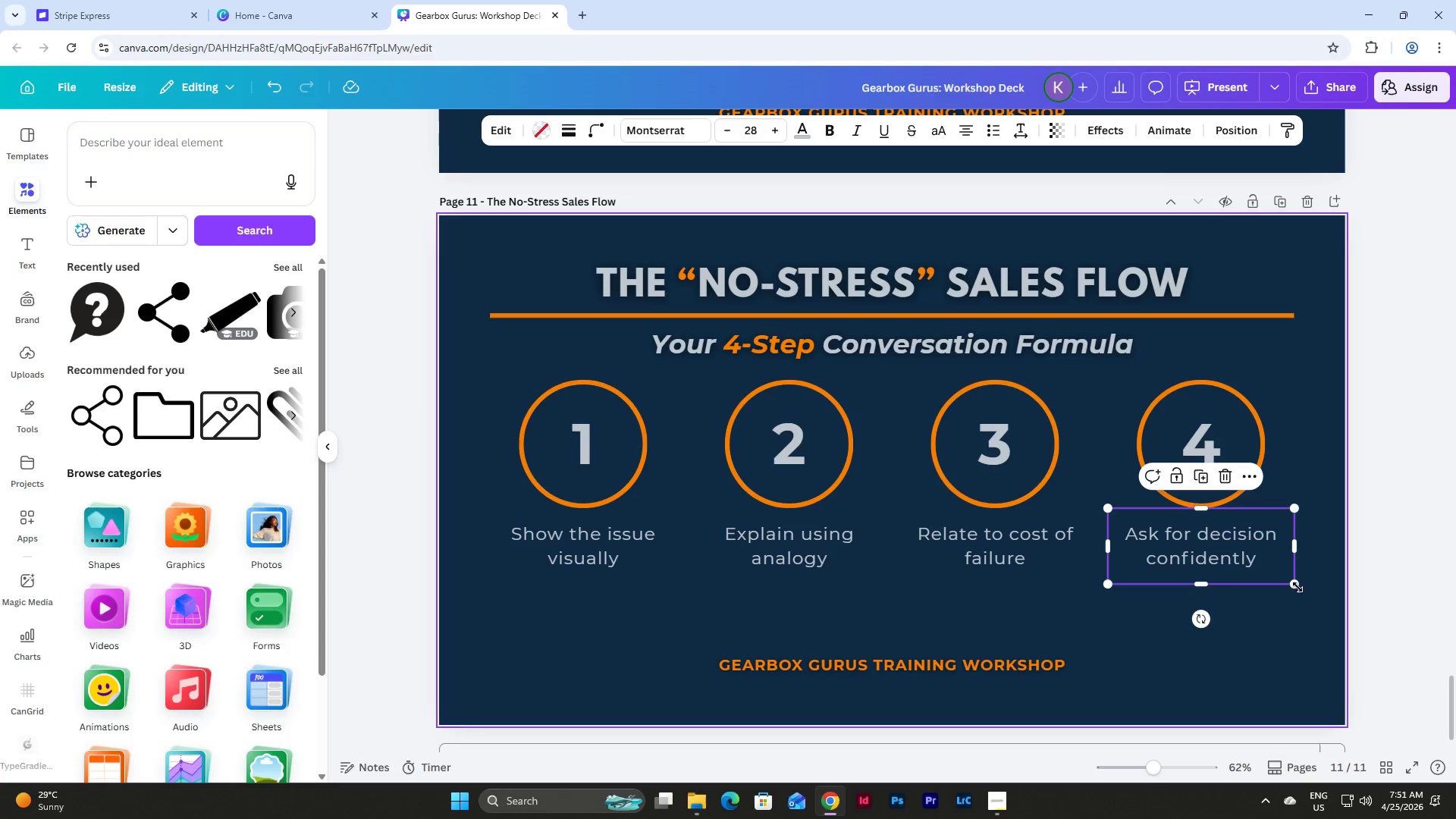 
left_click([1315, 571])
 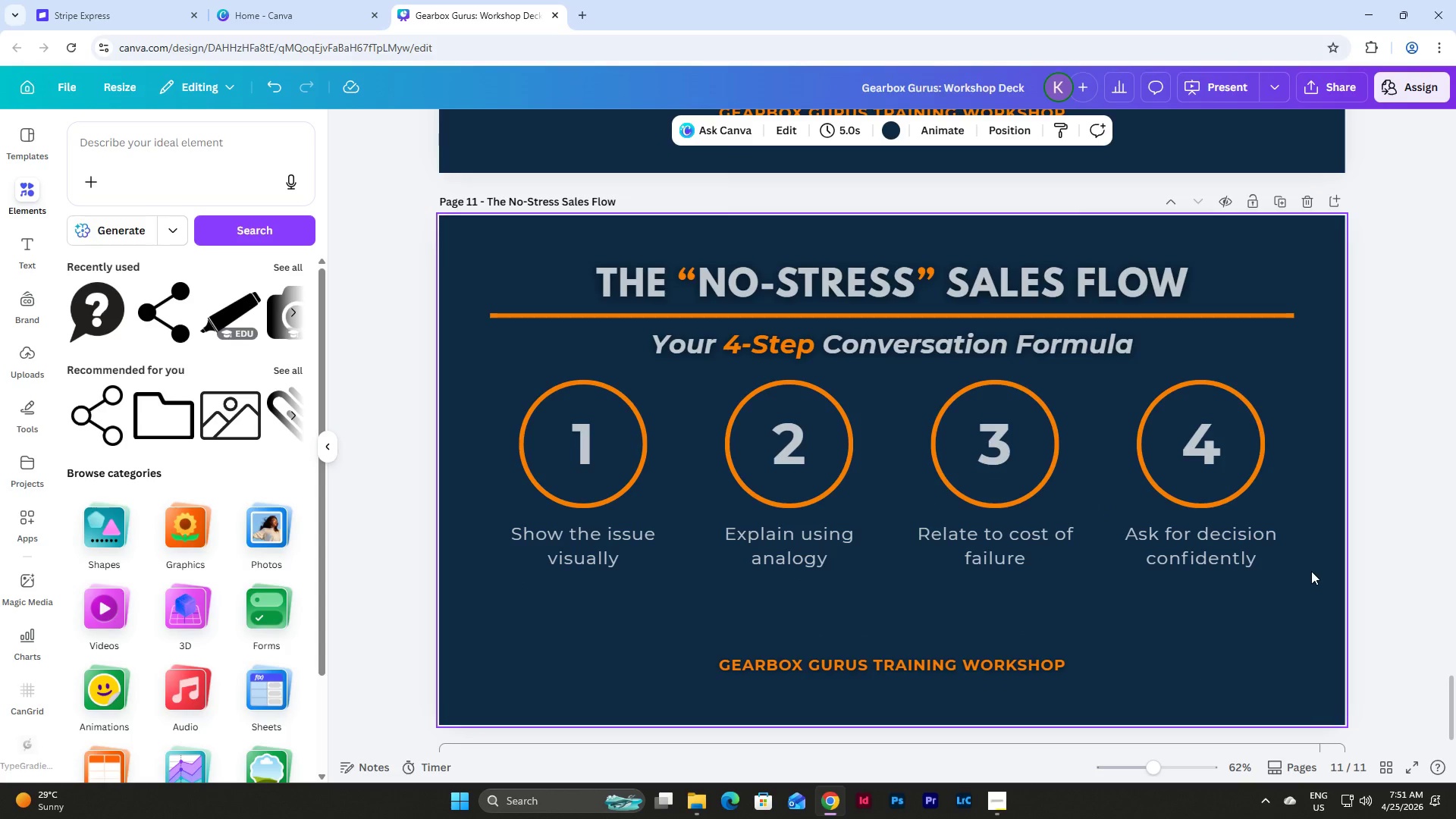 
left_click_drag(start_coordinate=[1311, 571], to_coordinate=[530, 541])
 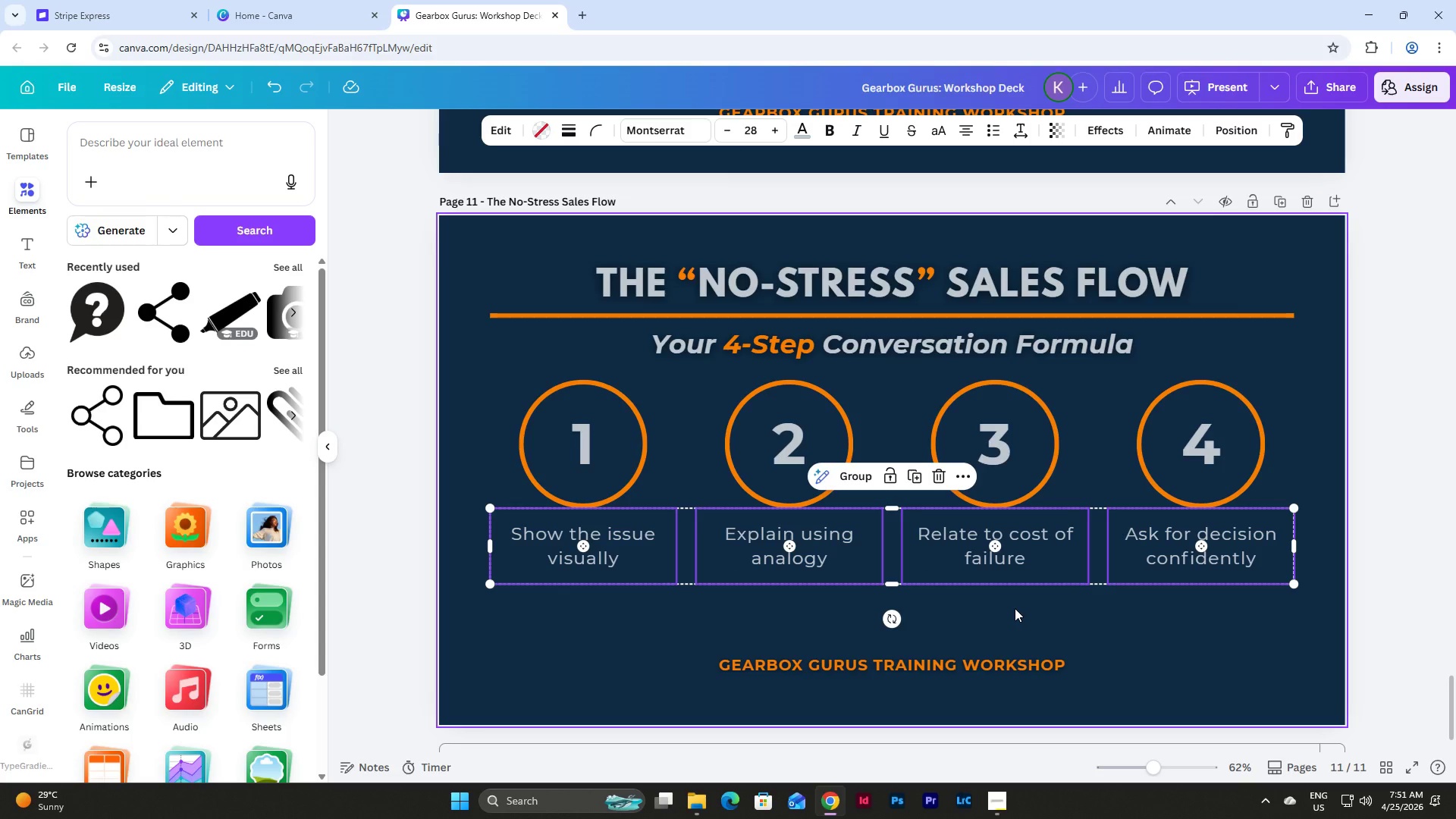 
key(Shift+ArrowDown)
 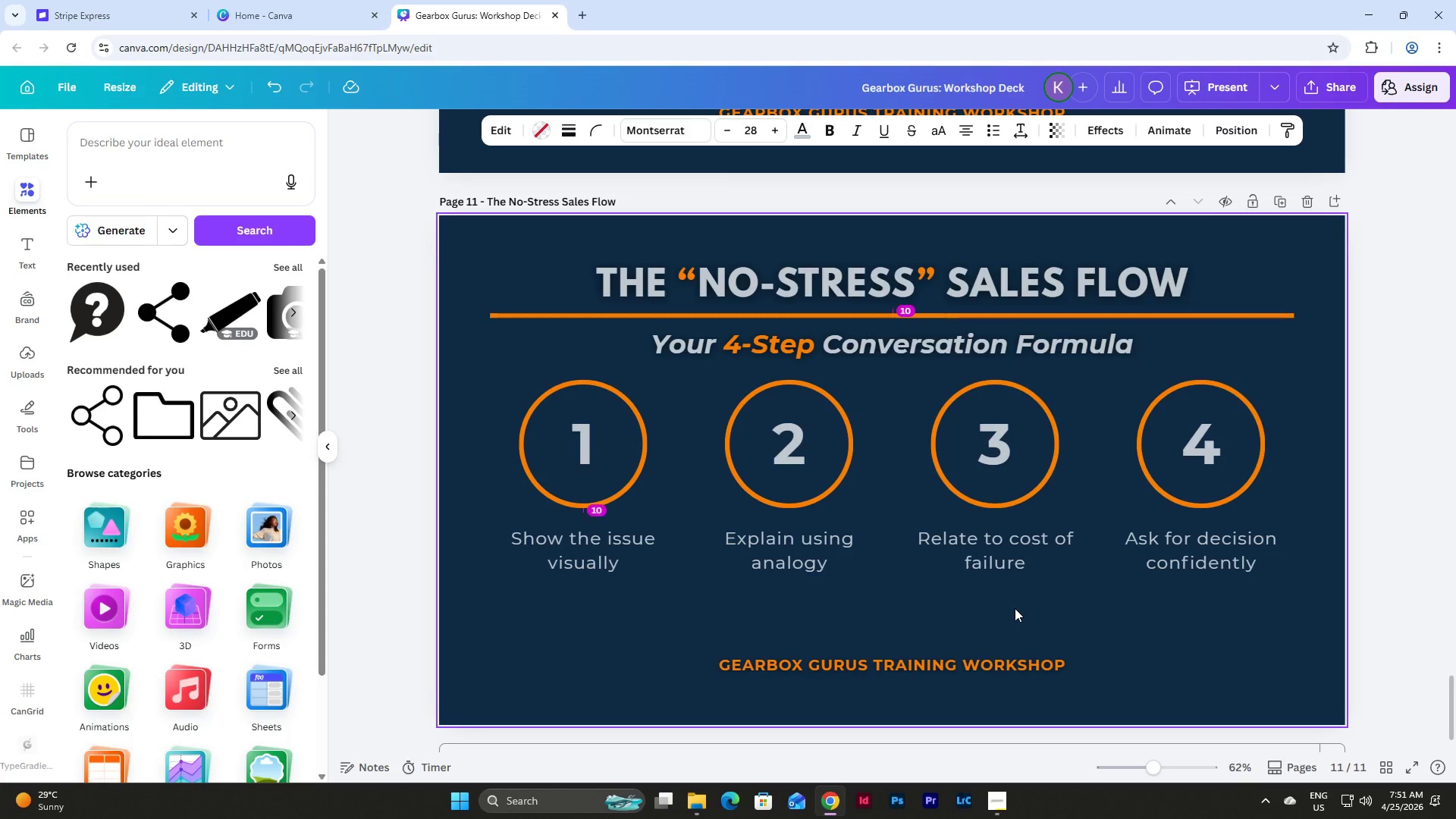 
key(Shift+ArrowDown)
 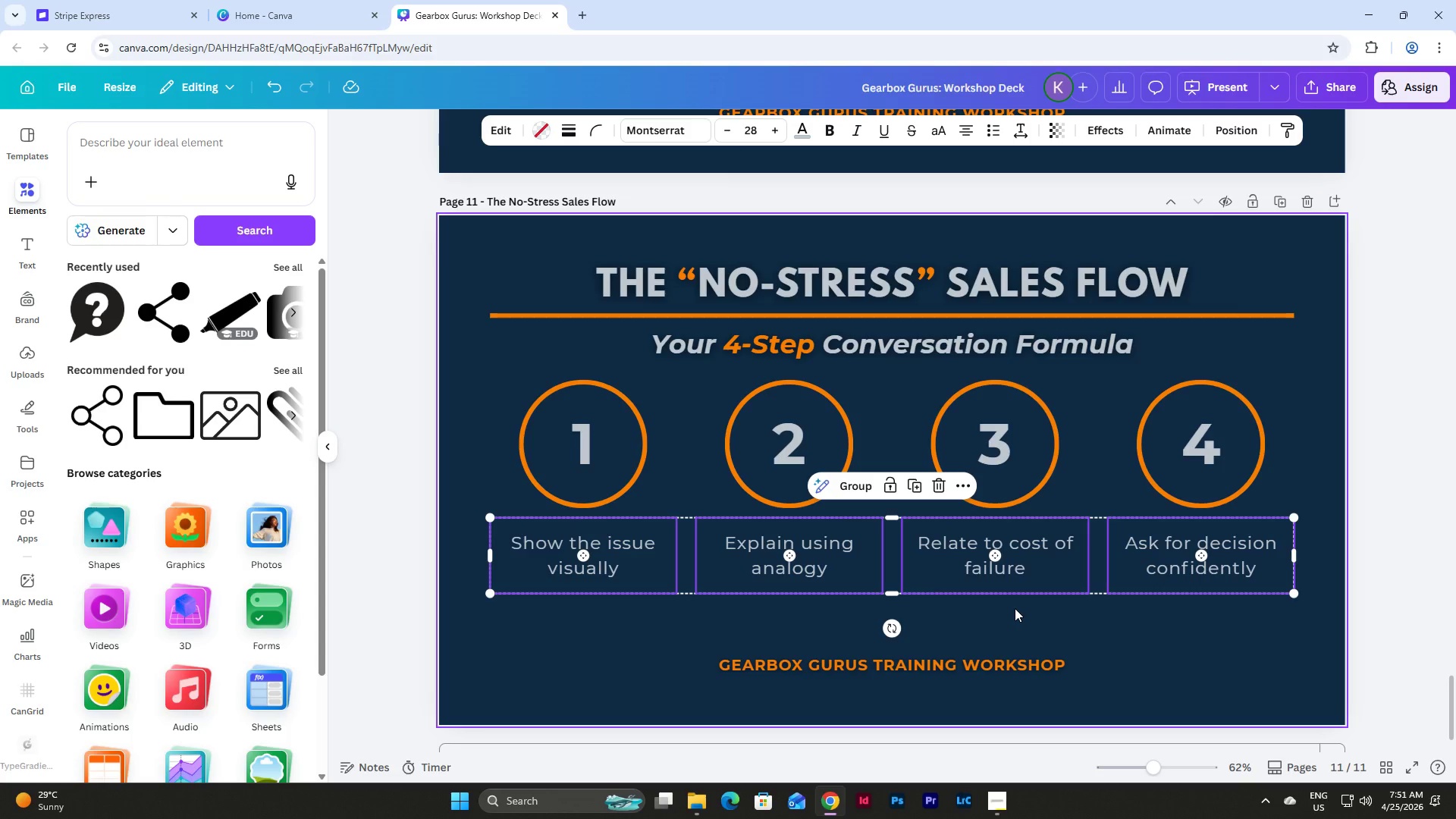 
key(Shift+ArrowDown)
 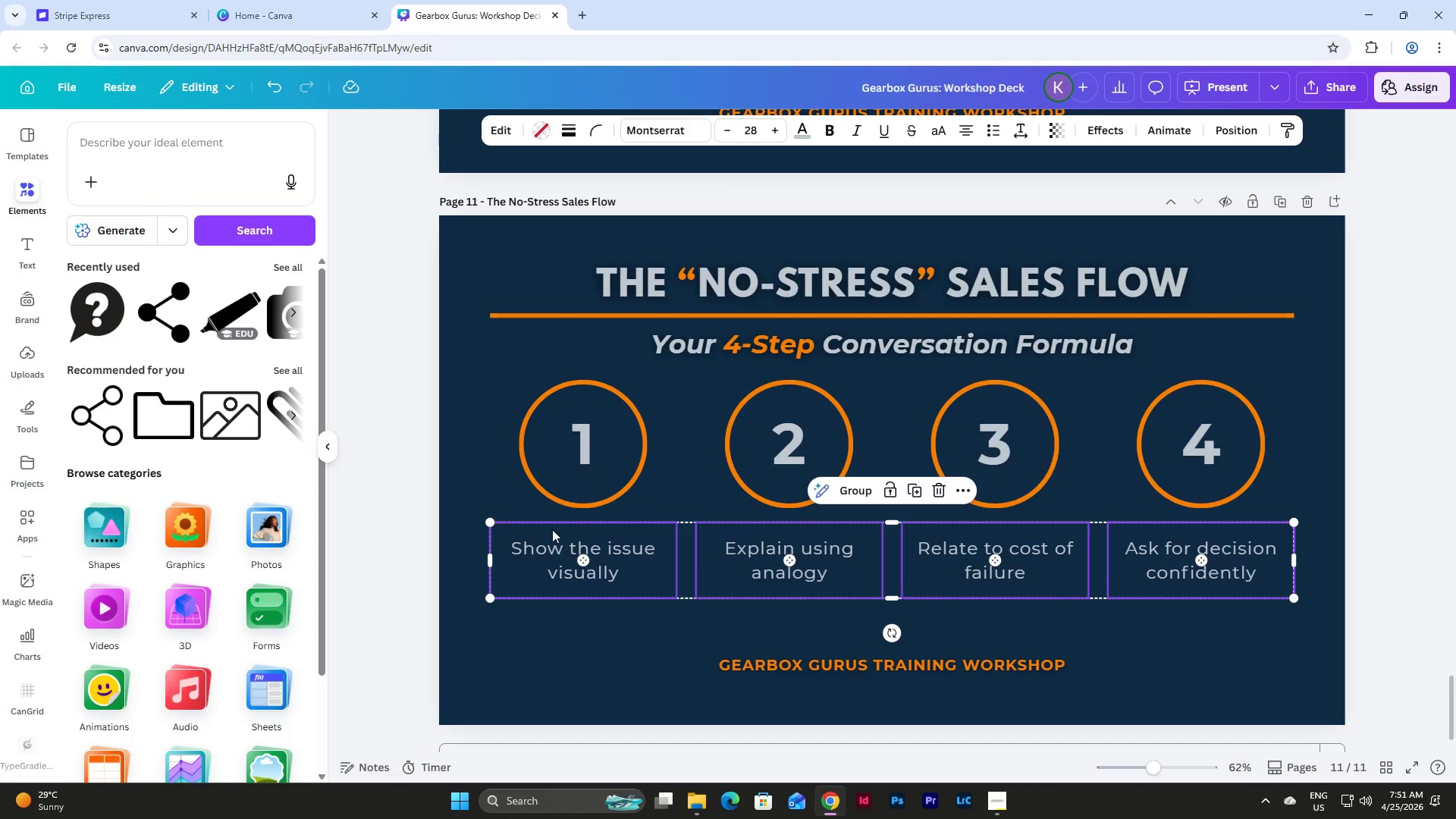 
left_click([494, 421])
 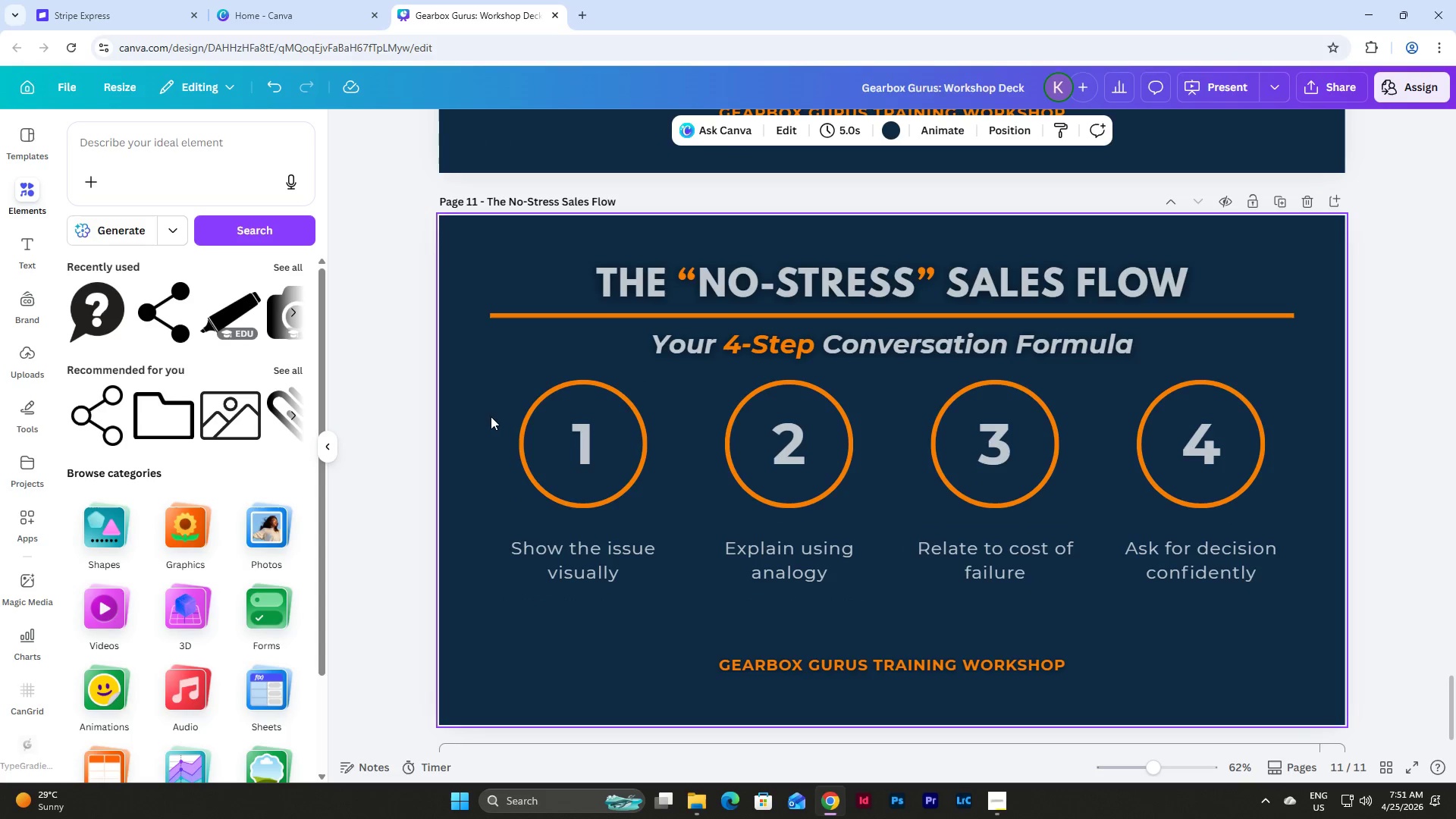 
left_click_drag(start_coordinate=[490, 416], to_coordinate=[1255, 578])
 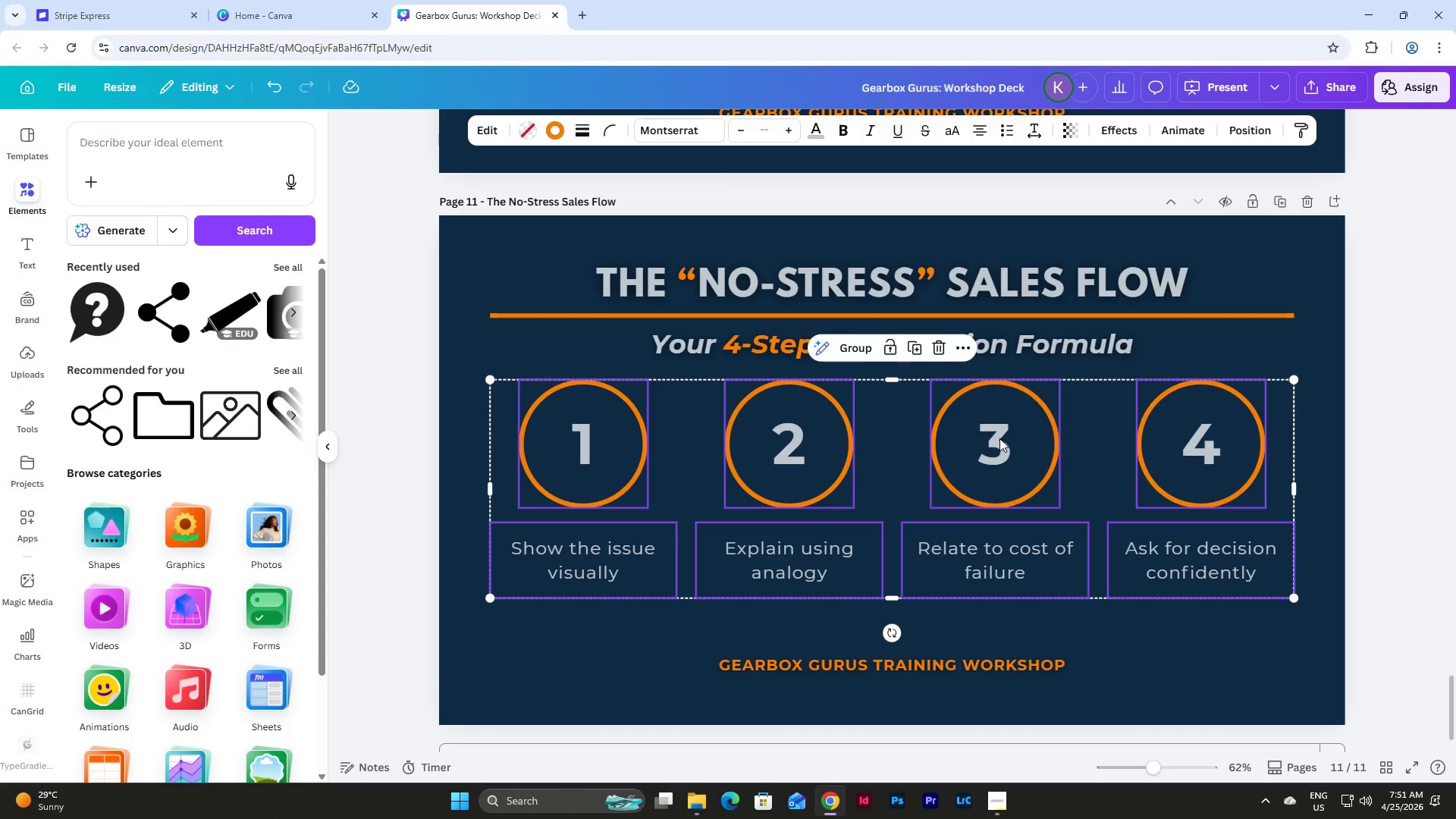 
left_click_drag(start_coordinate=[999, 438], to_coordinate=[999, 453])
 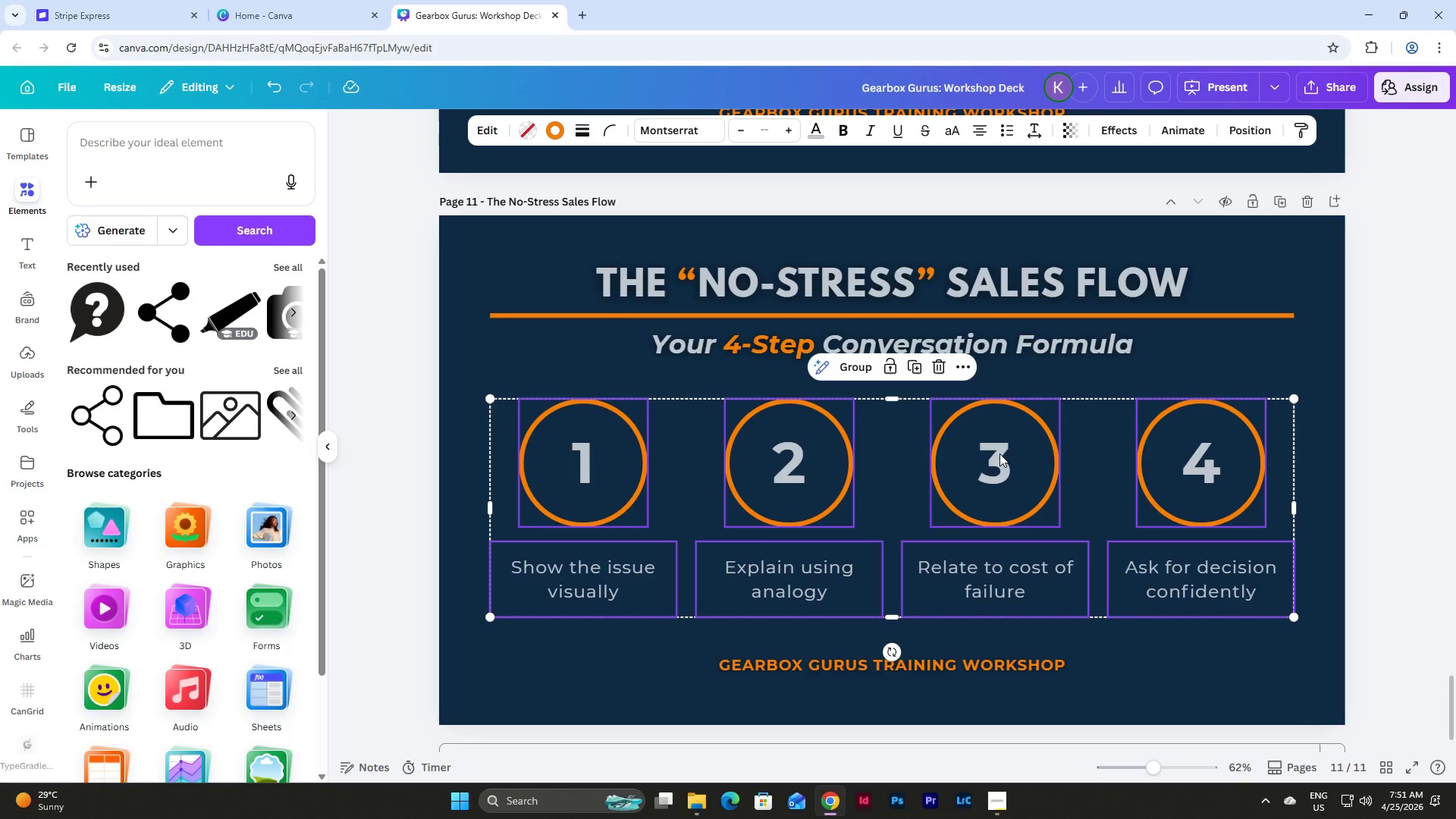 
wait(12.88)
 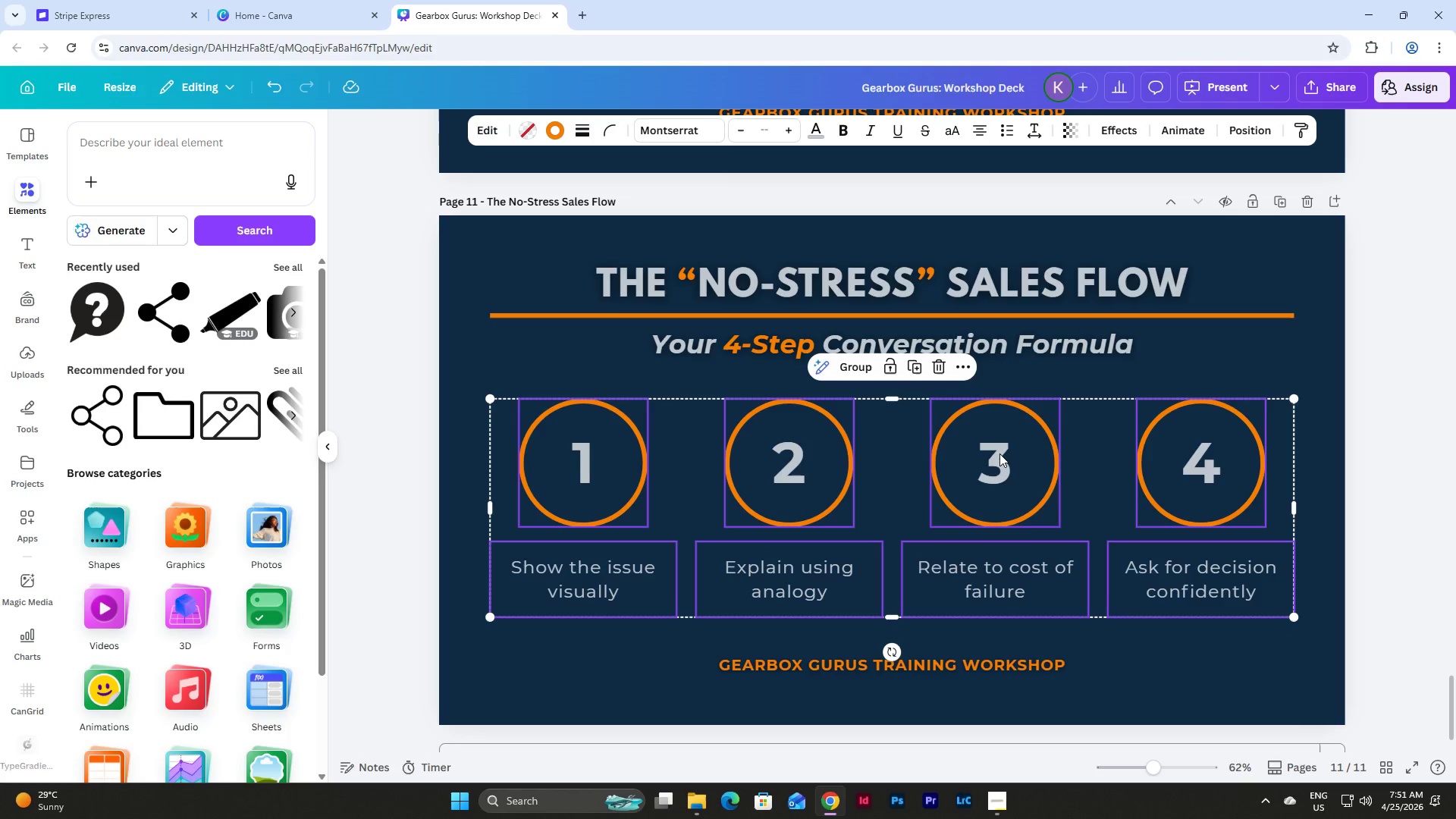 
left_click([1269, 645])
 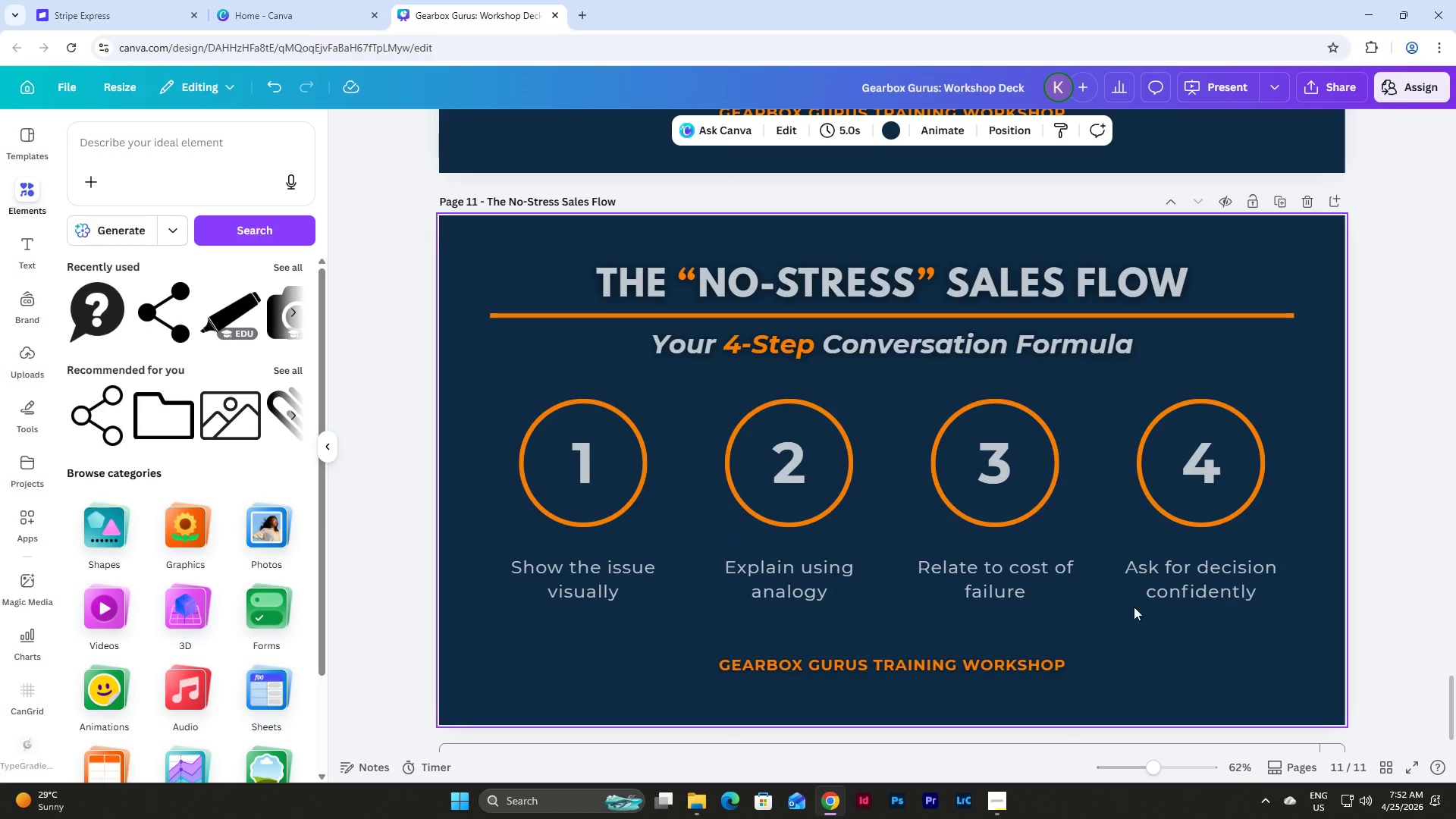 
left_click([625, 567])
 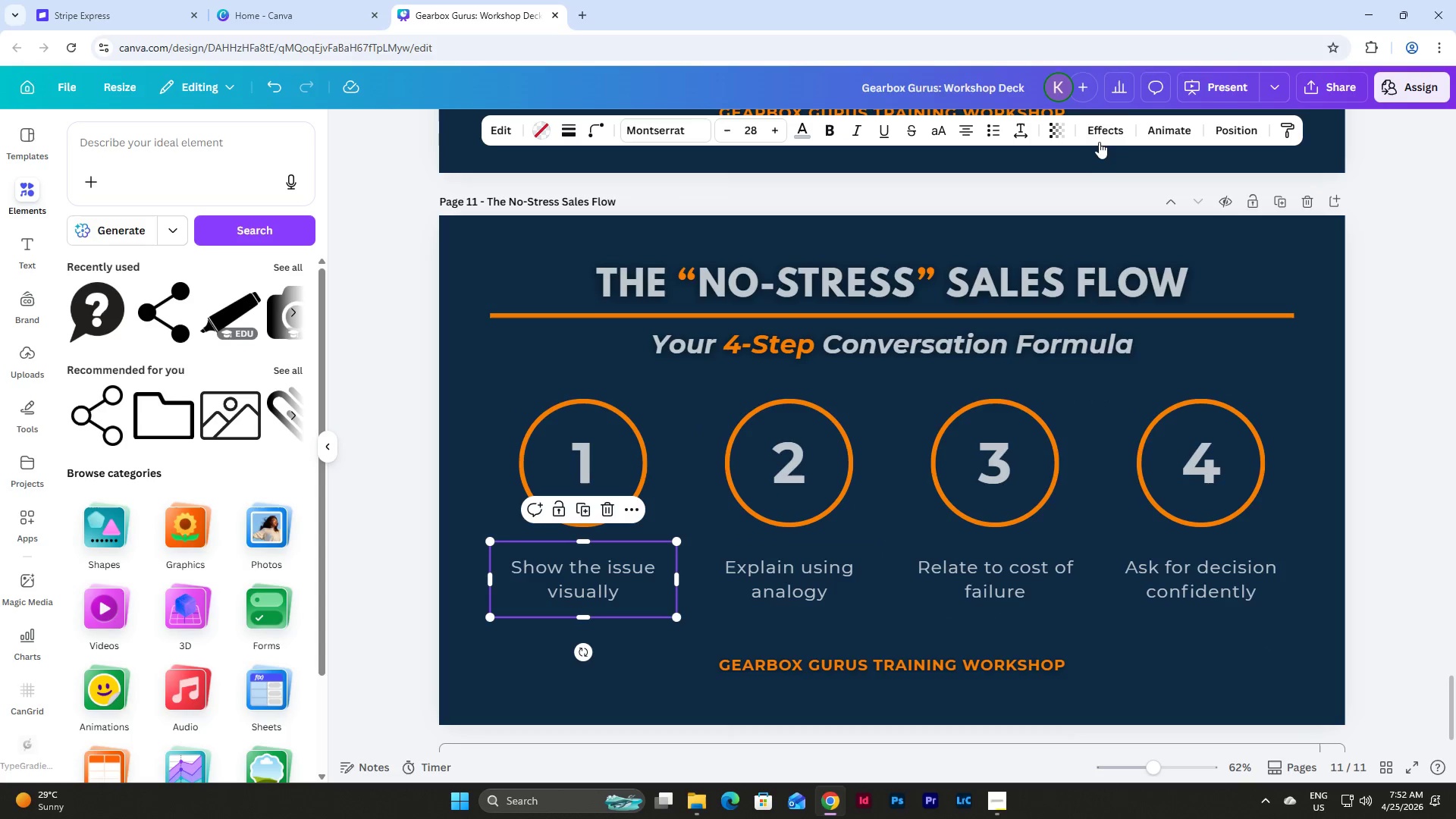 
left_click([1103, 135])
 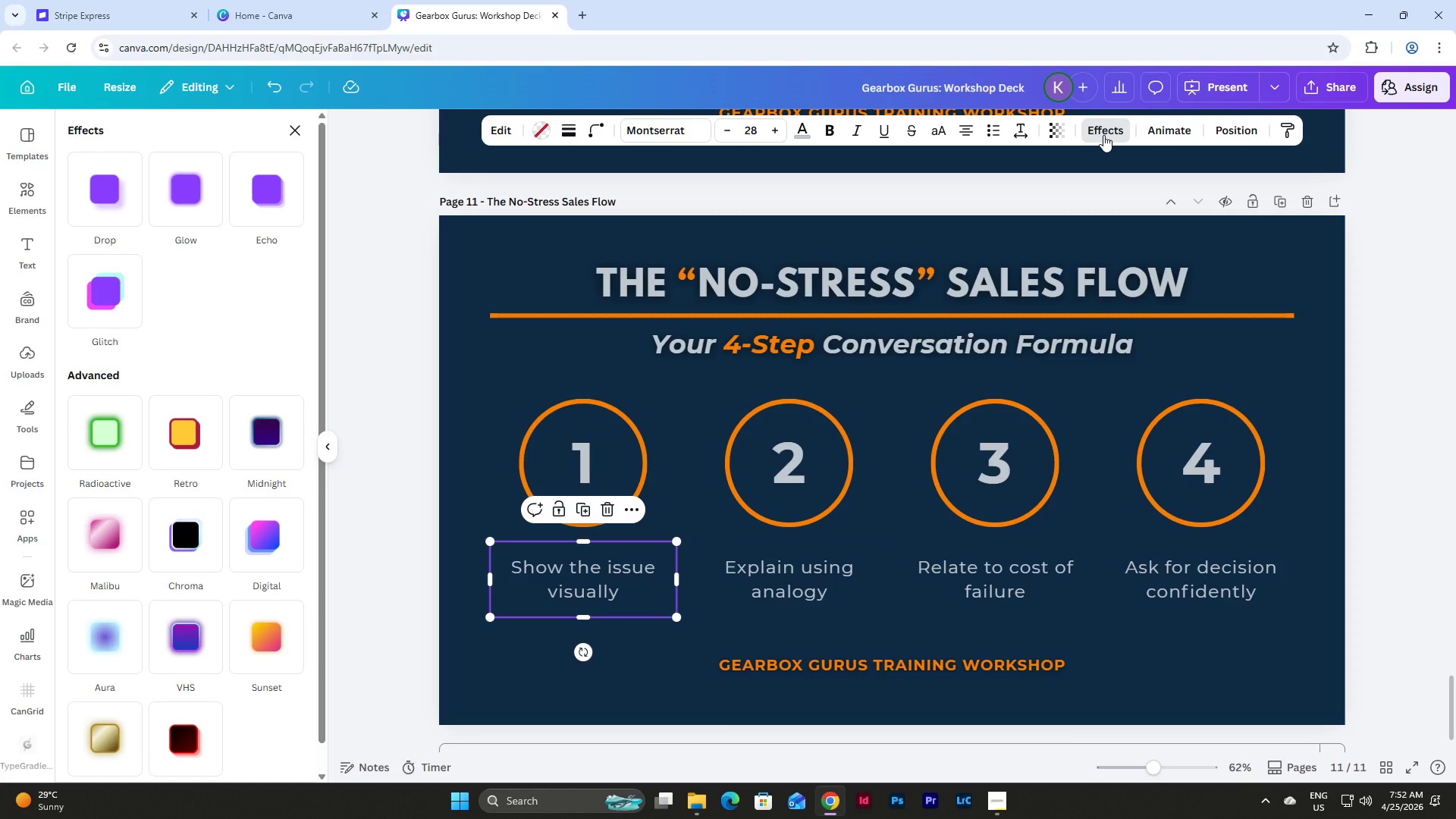 
left_click([1103, 135])
 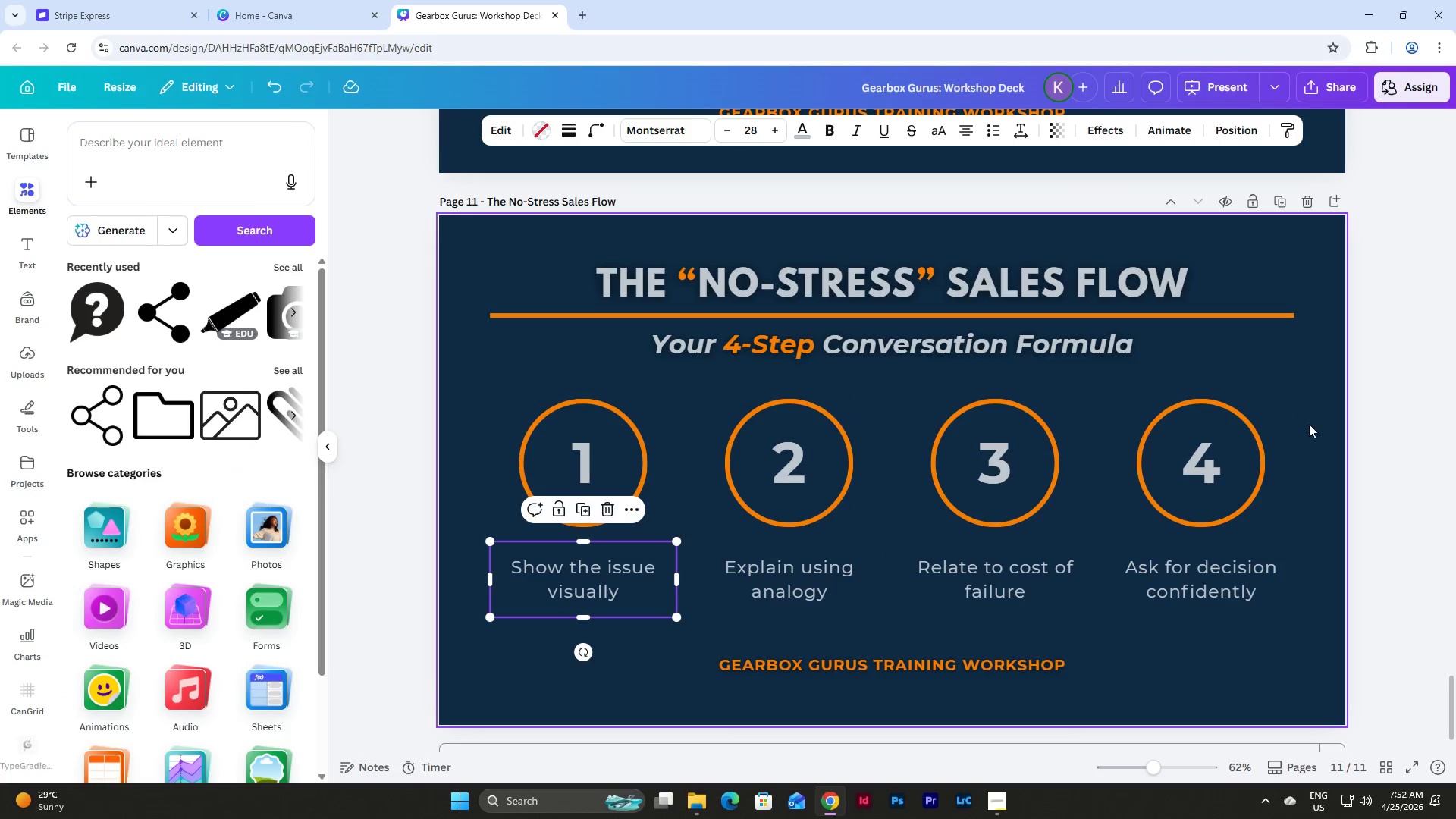 
left_click([1310, 421])
 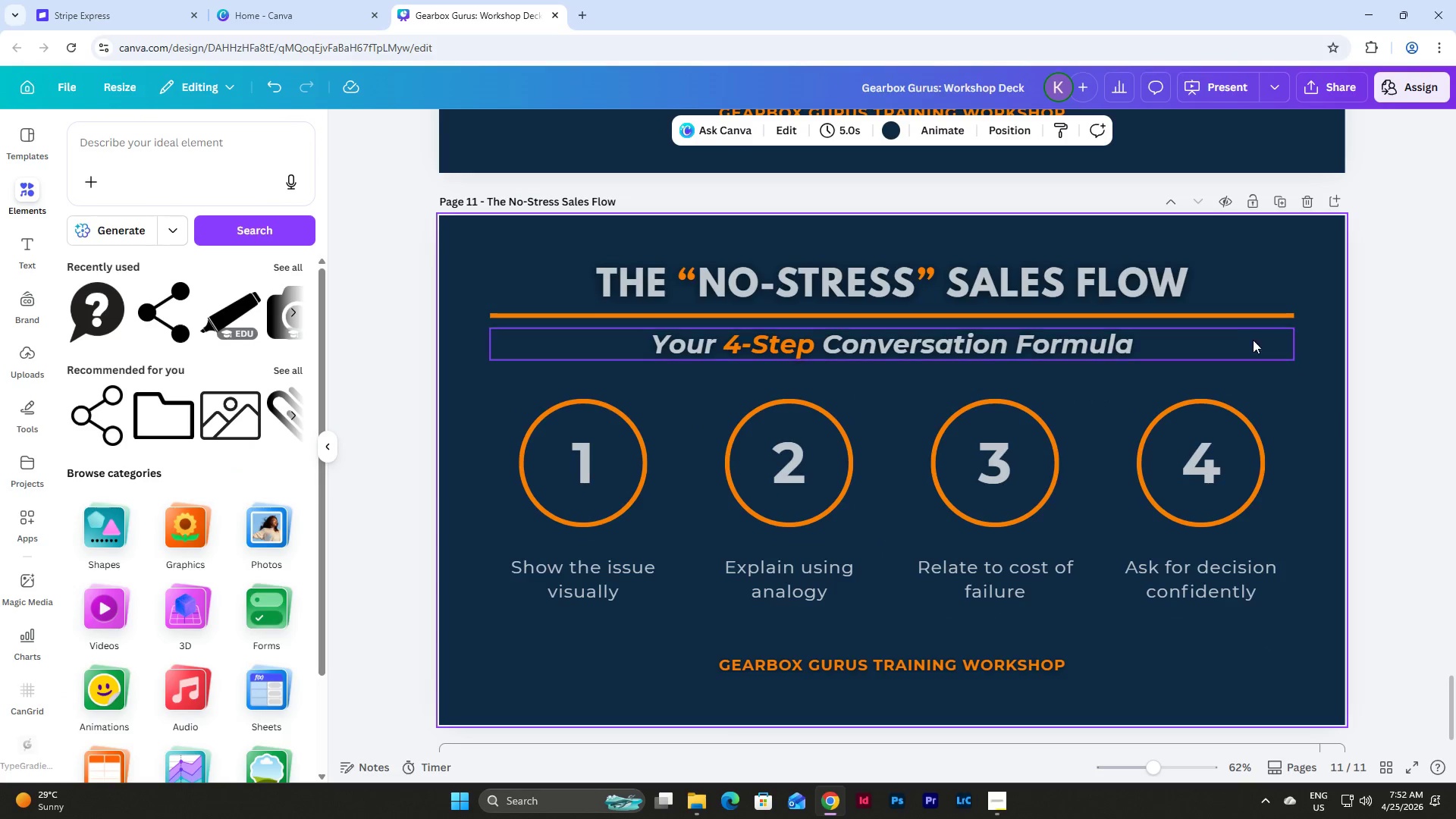 
scroll: coordinate [1341, 430], scroll_direction: down, amount: 1.0
 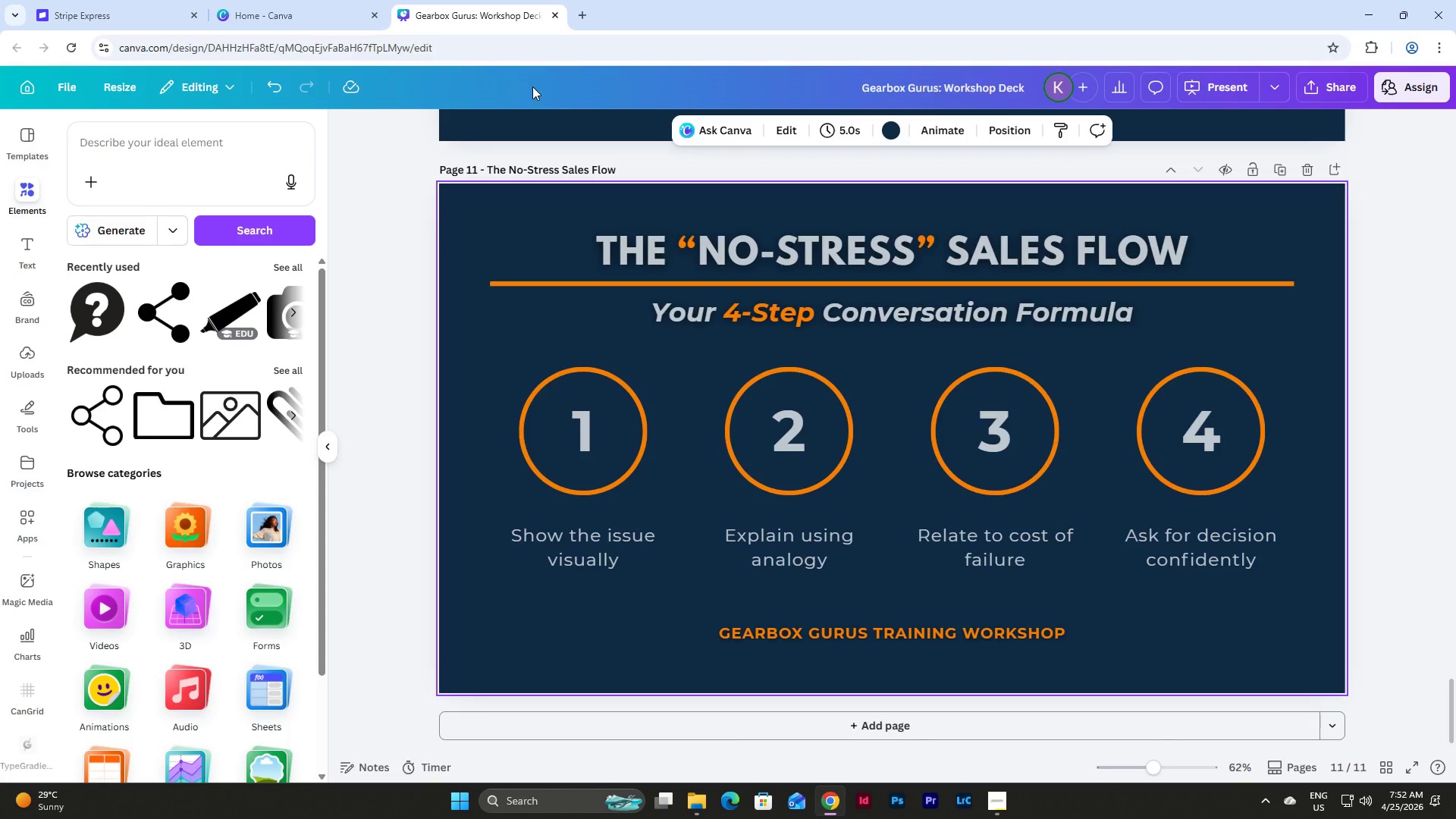 
left_click([165, 134])
 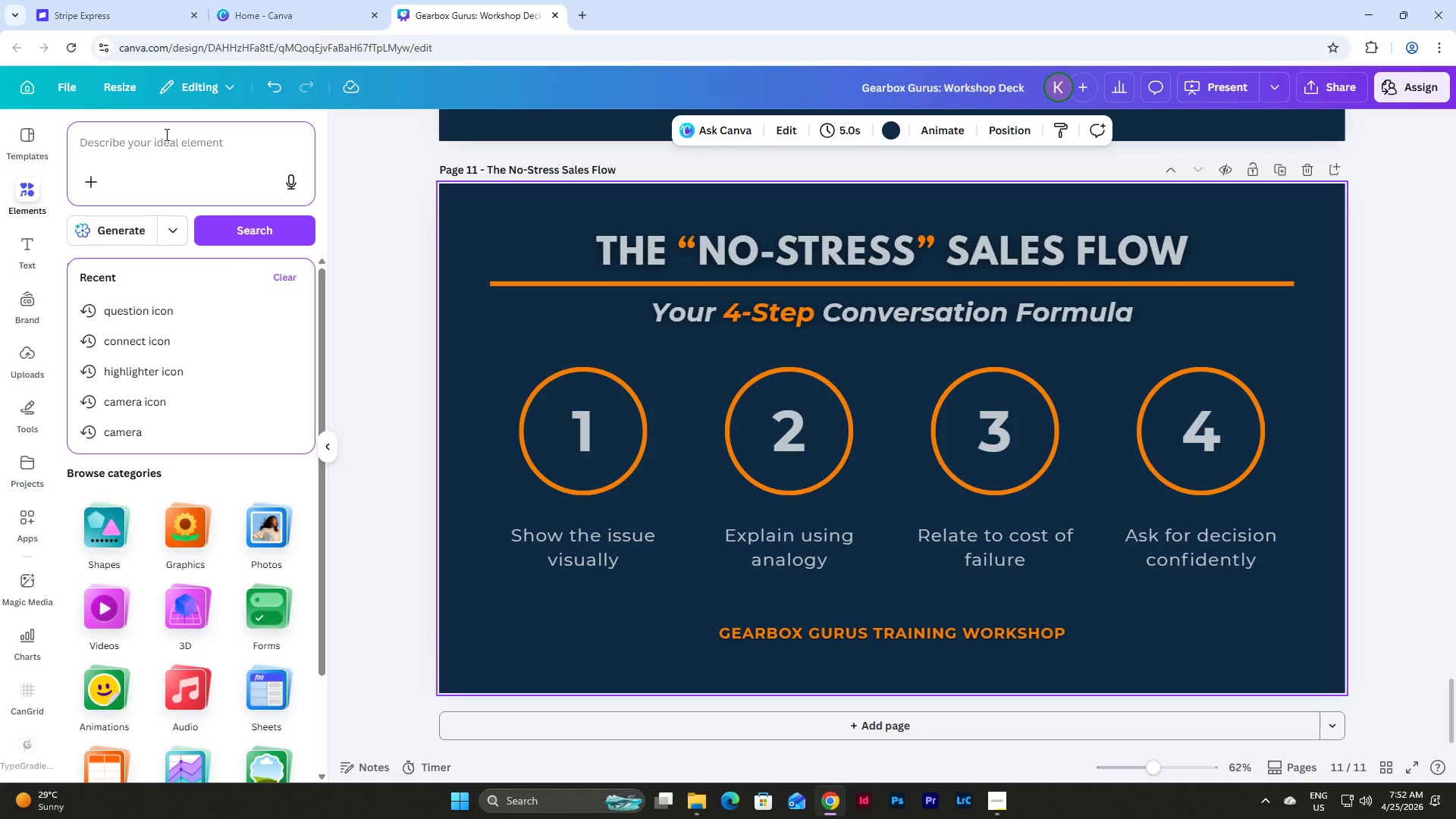 
type(aarow)
 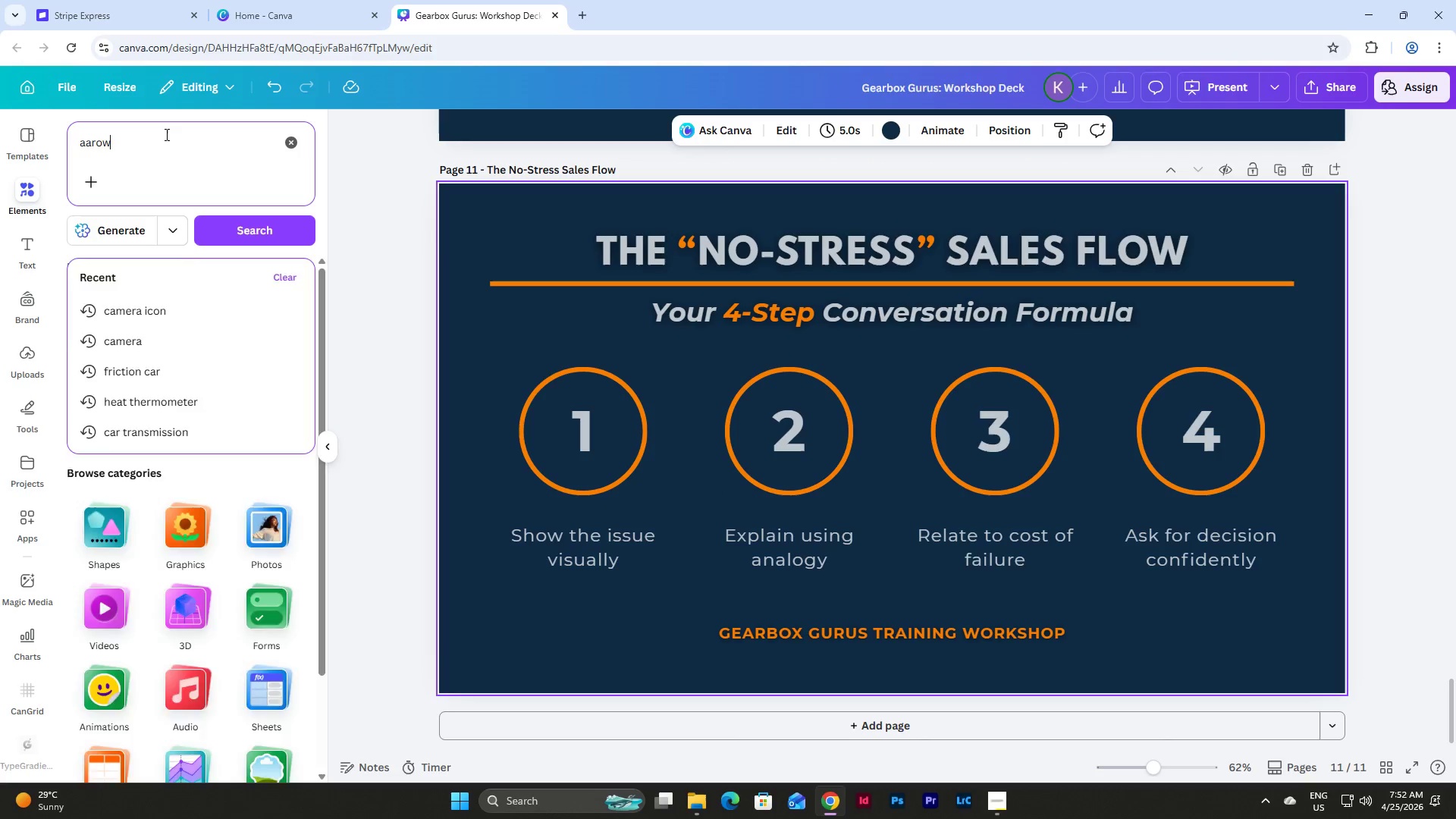 
key(Enter)
 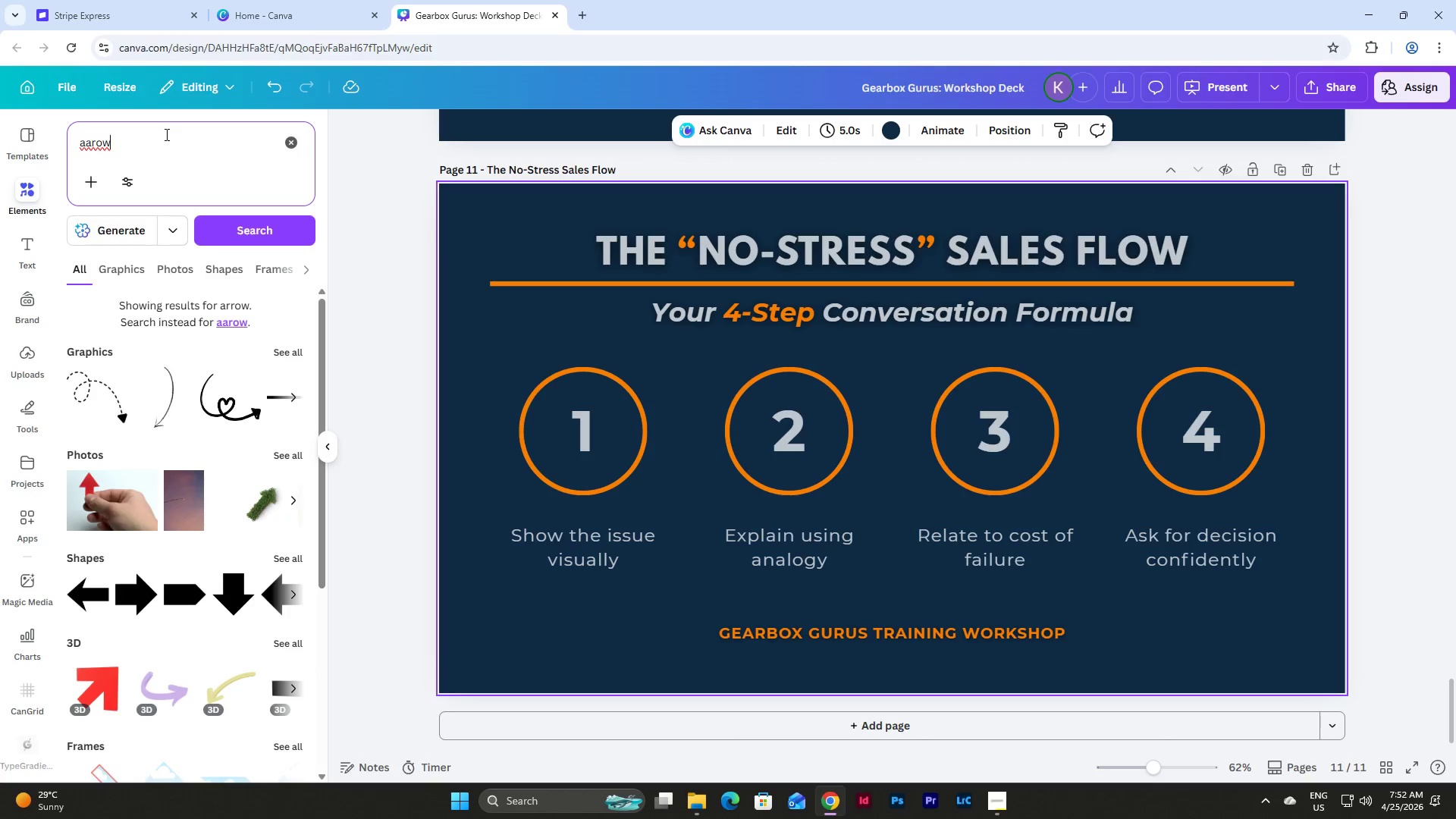 
key(Backspace)
key(Backspace)
key(Backspace)
key(Backspace)
type(rrow)
 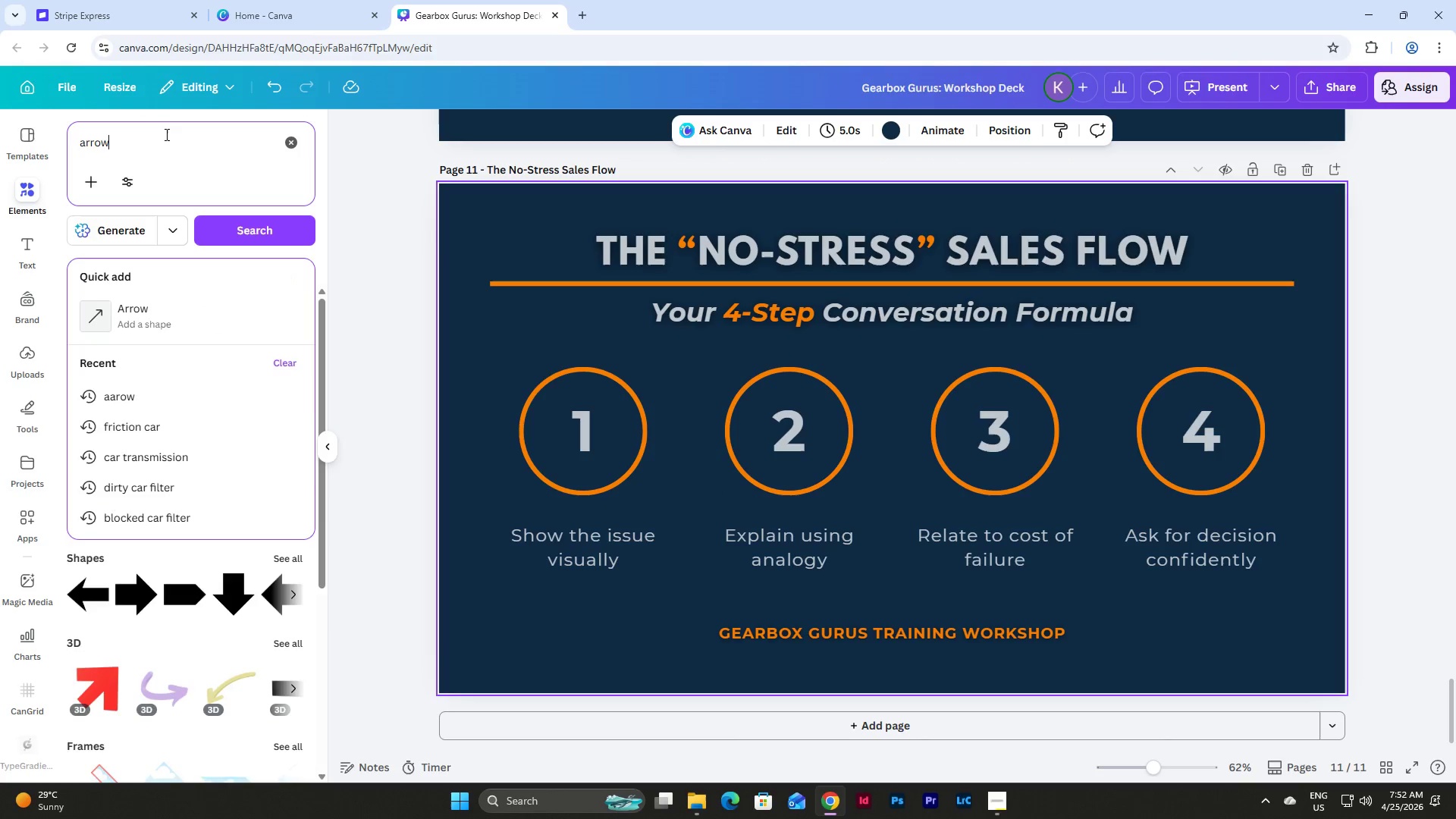 
key(Enter)
 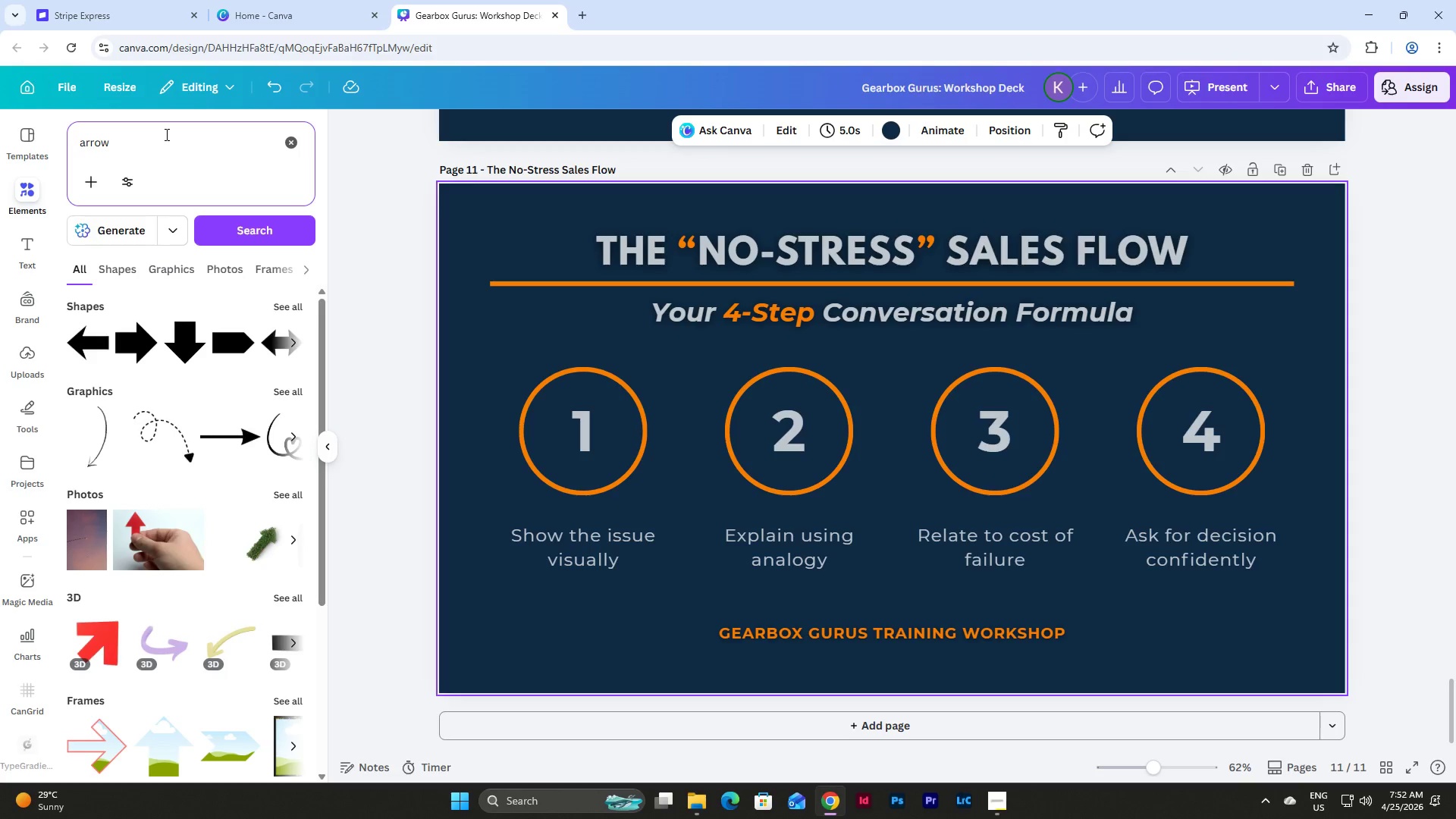 
wait(6.7)
 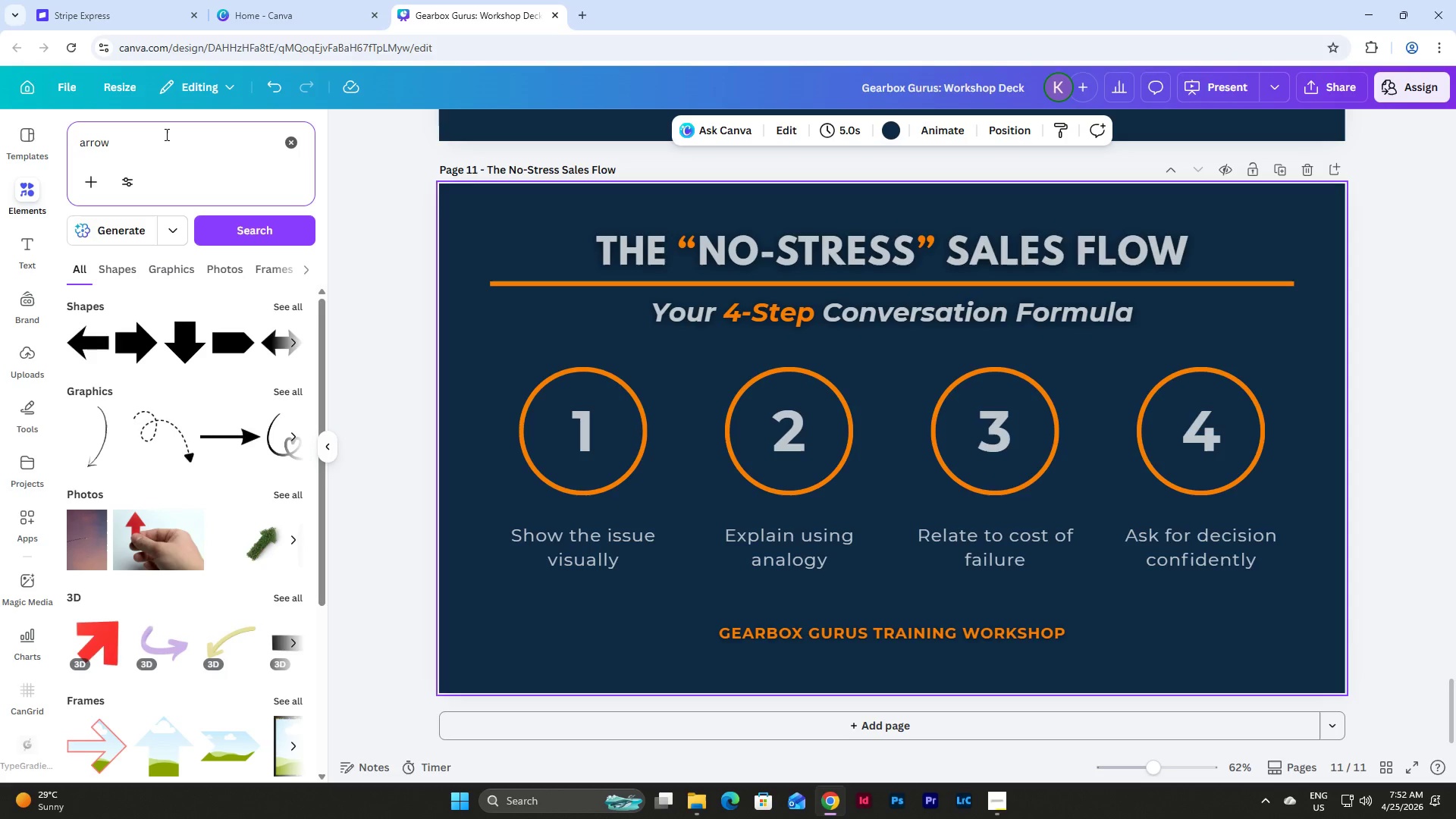 
left_click([285, 303])
 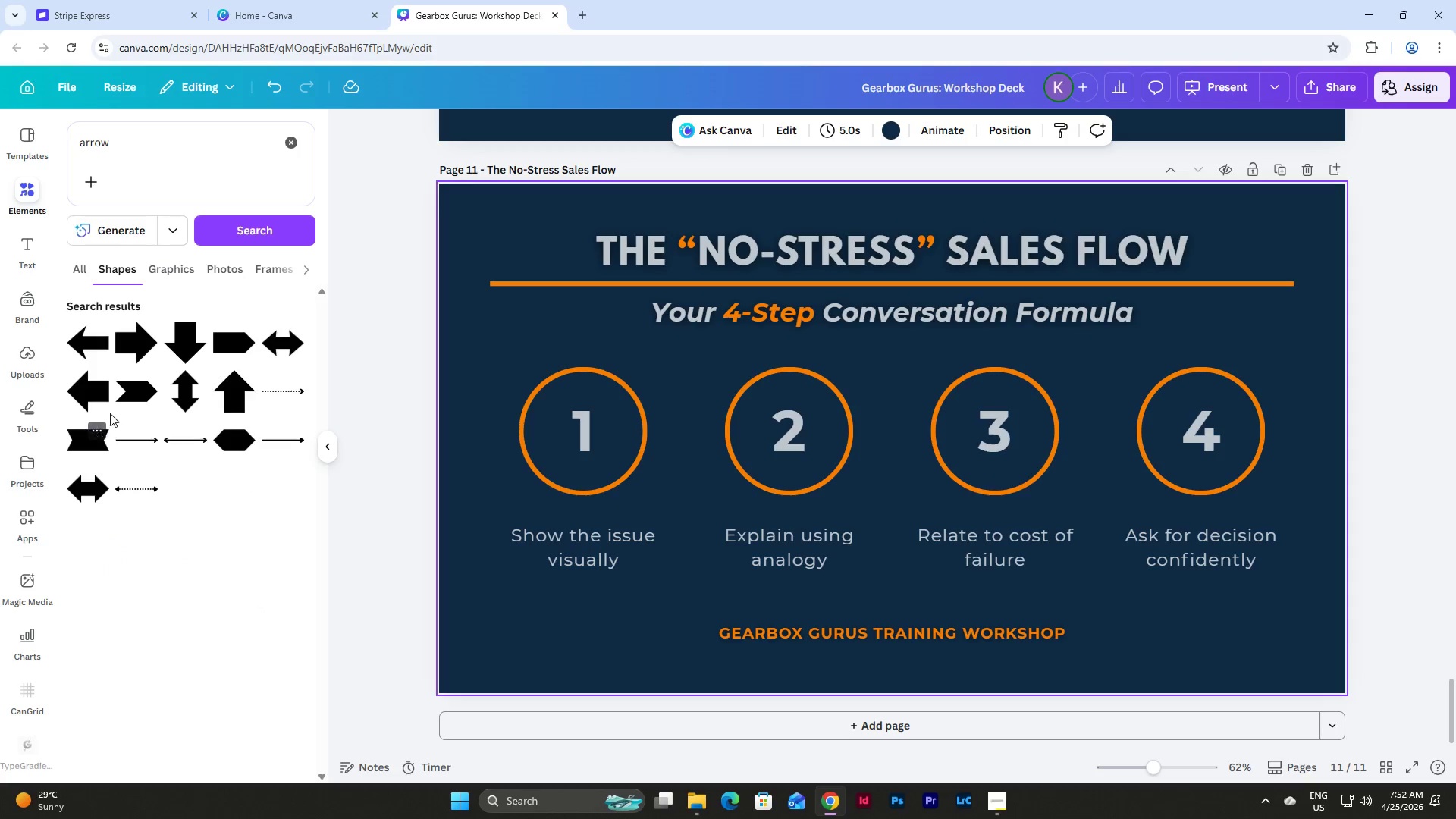 
left_click([127, 393])
 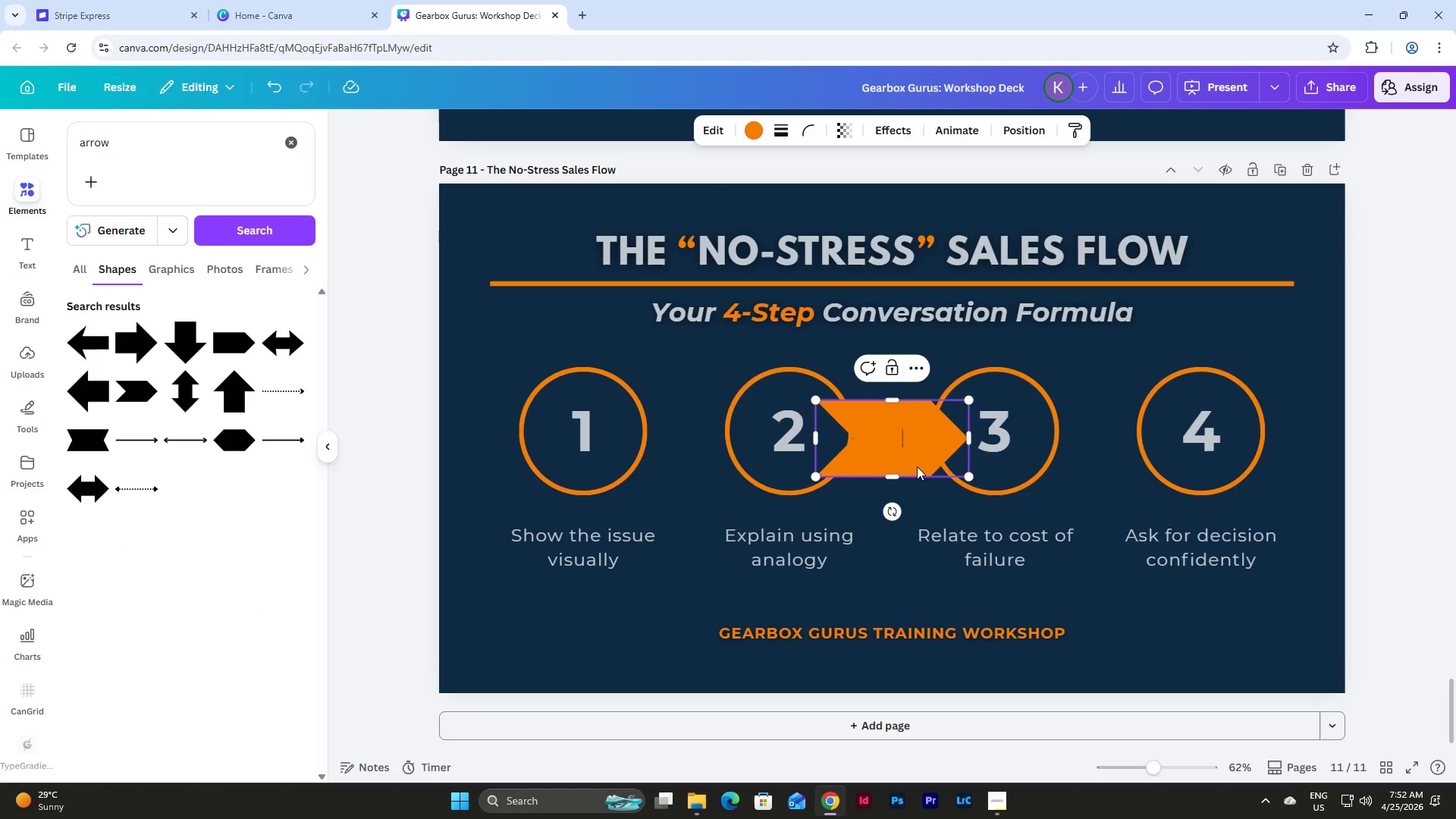 
left_click_drag(start_coordinate=[919, 468], to_coordinate=[716, 479])
 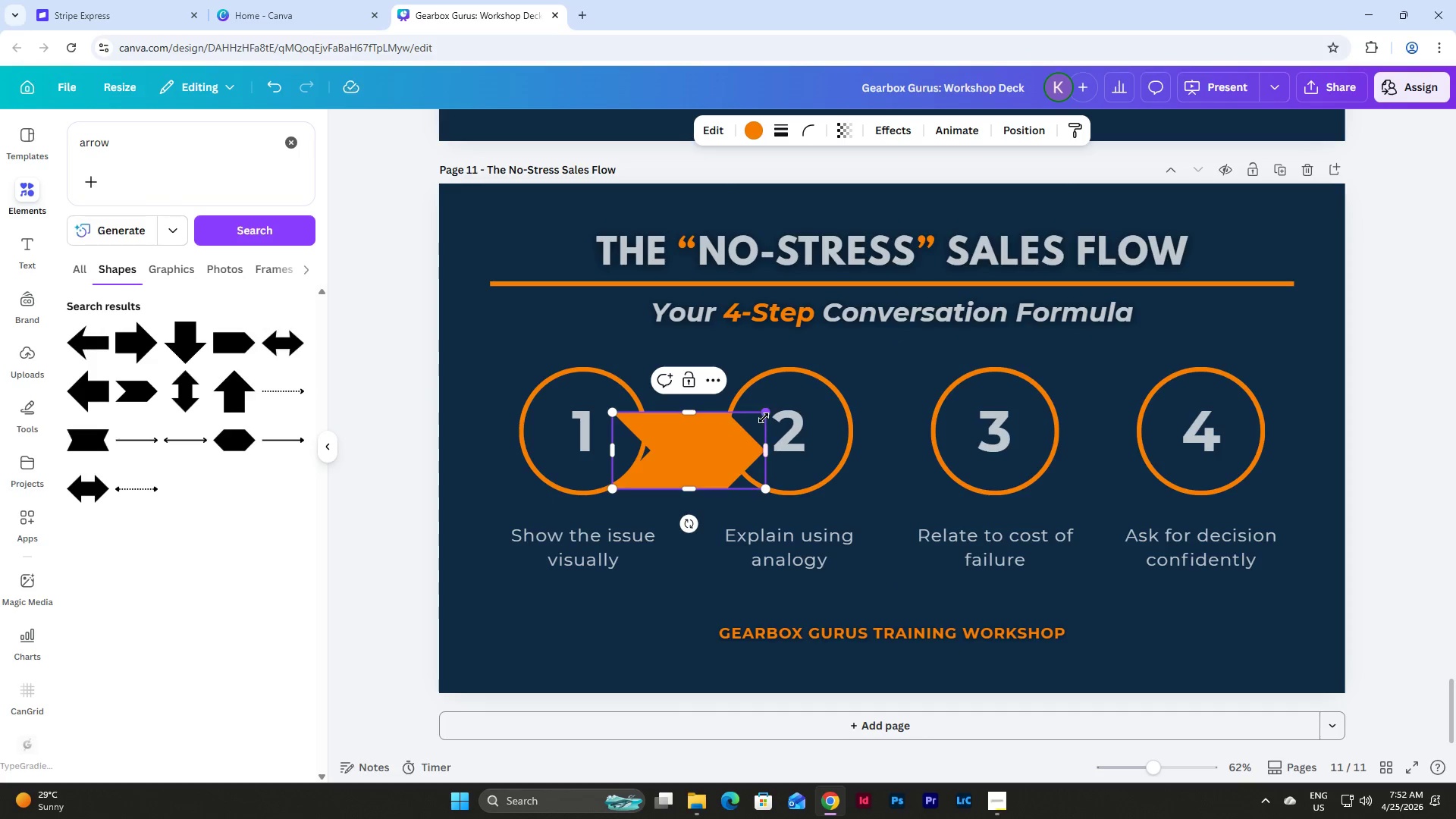 
left_click_drag(start_coordinate=[764, 418], to_coordinate=[715, 453])
 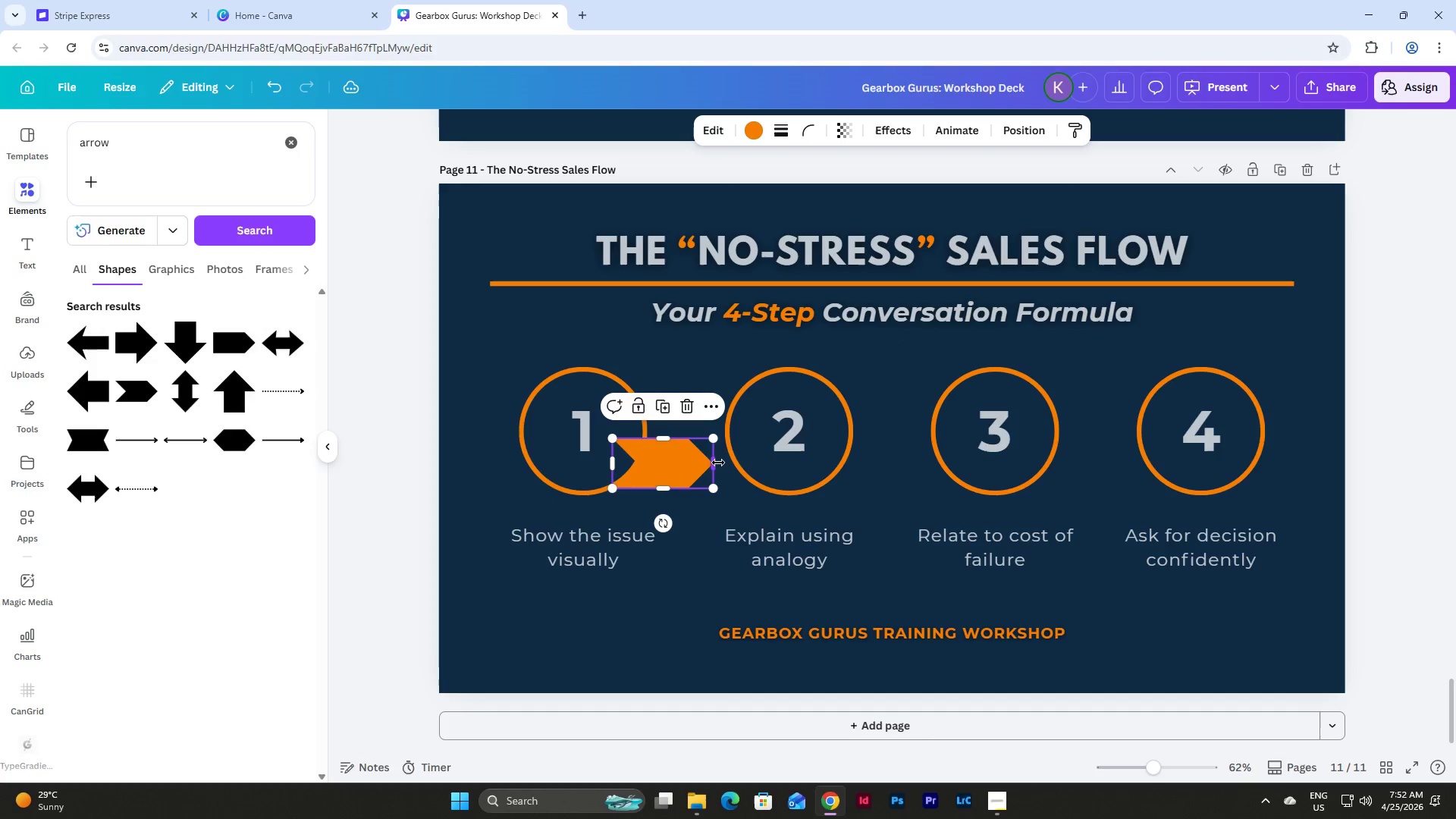 
left_click_drag(start_coordinate=[717, 463], to_coordinate=[623, 469])
 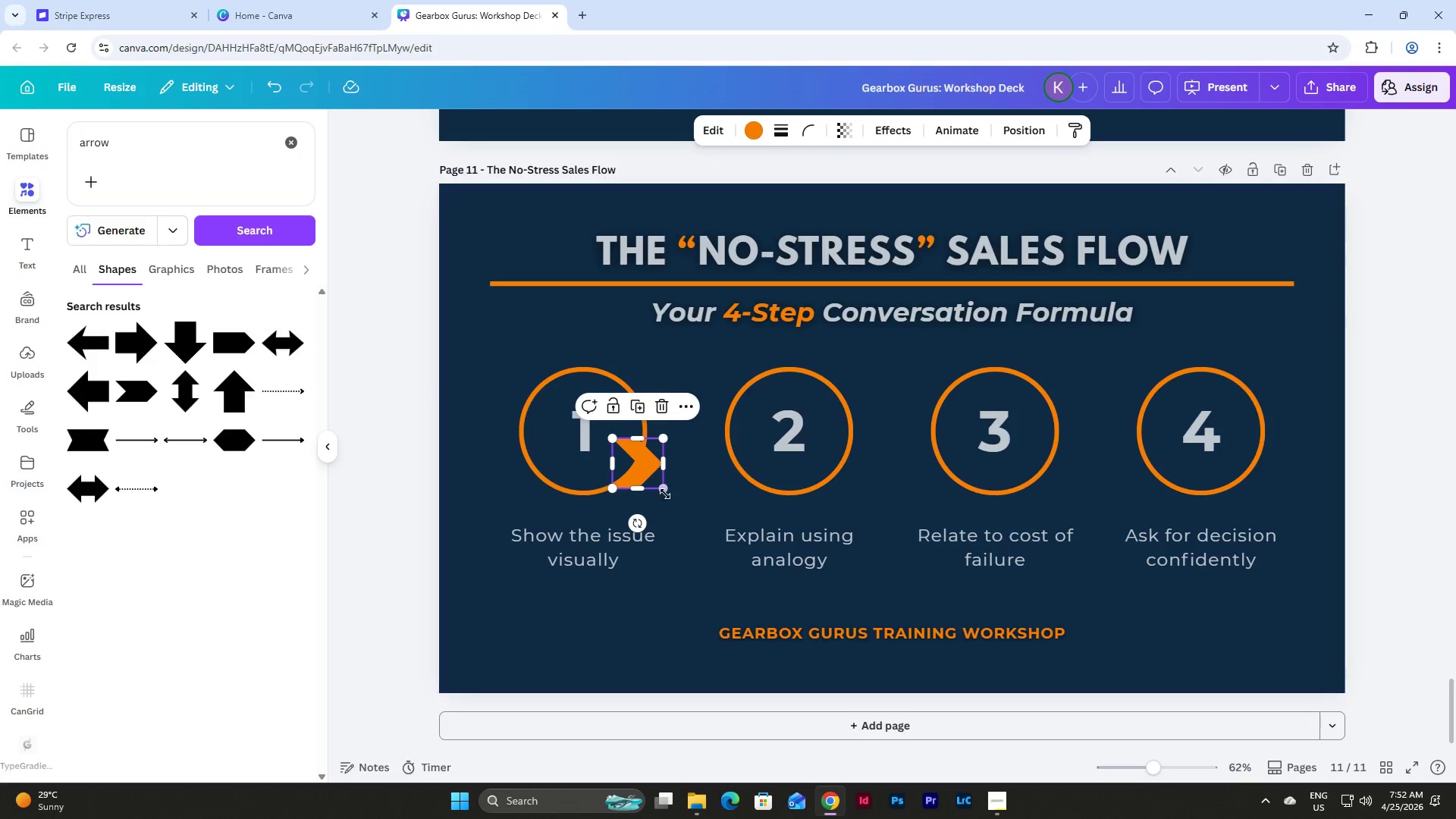 
left_click_drag(start_coordinate=[664, 491], to_coordinate=[626, 479])
 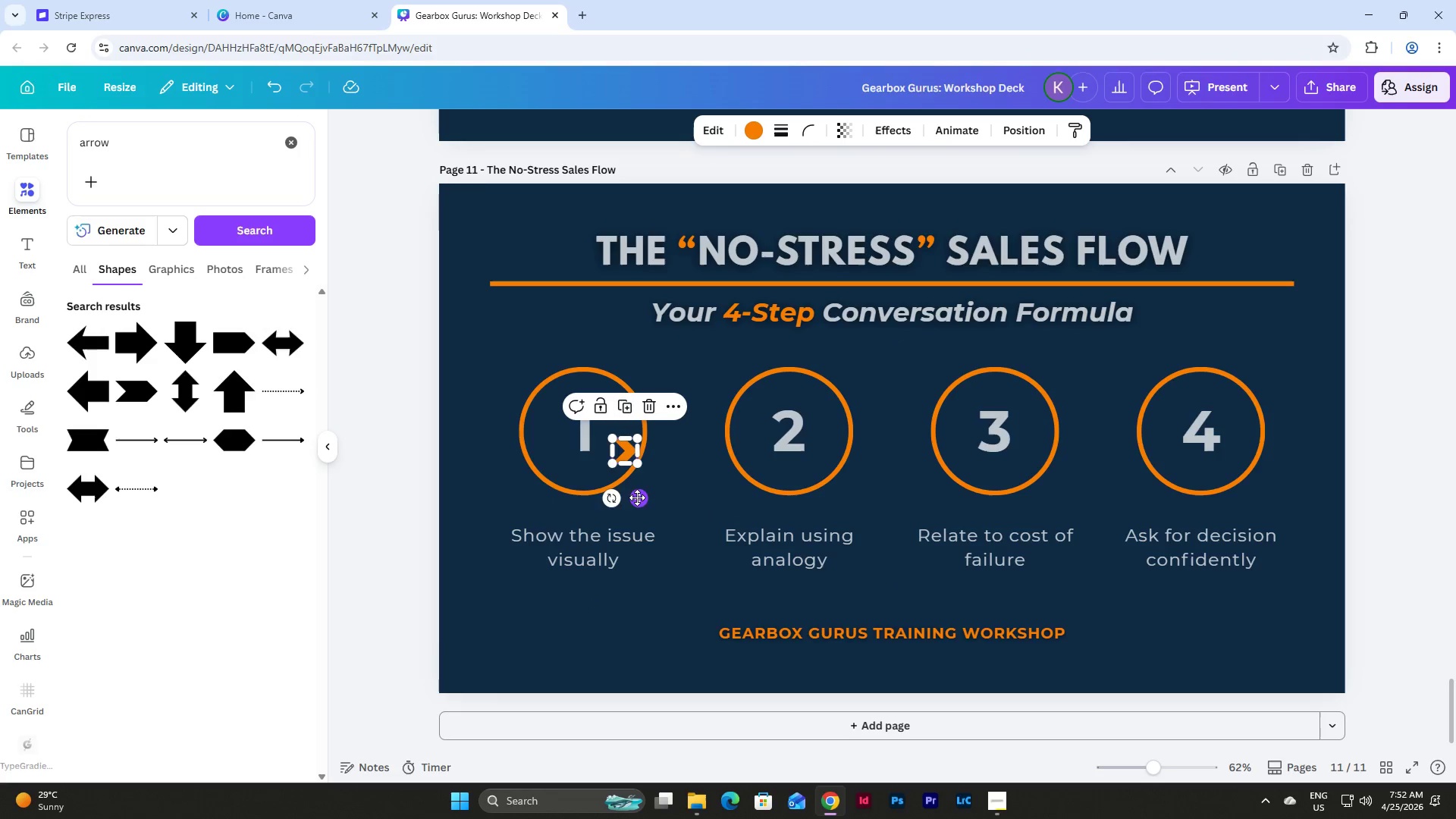 
left_click_drag(start_coordinate=[637, 497], to_coordinate=[698, 476])
 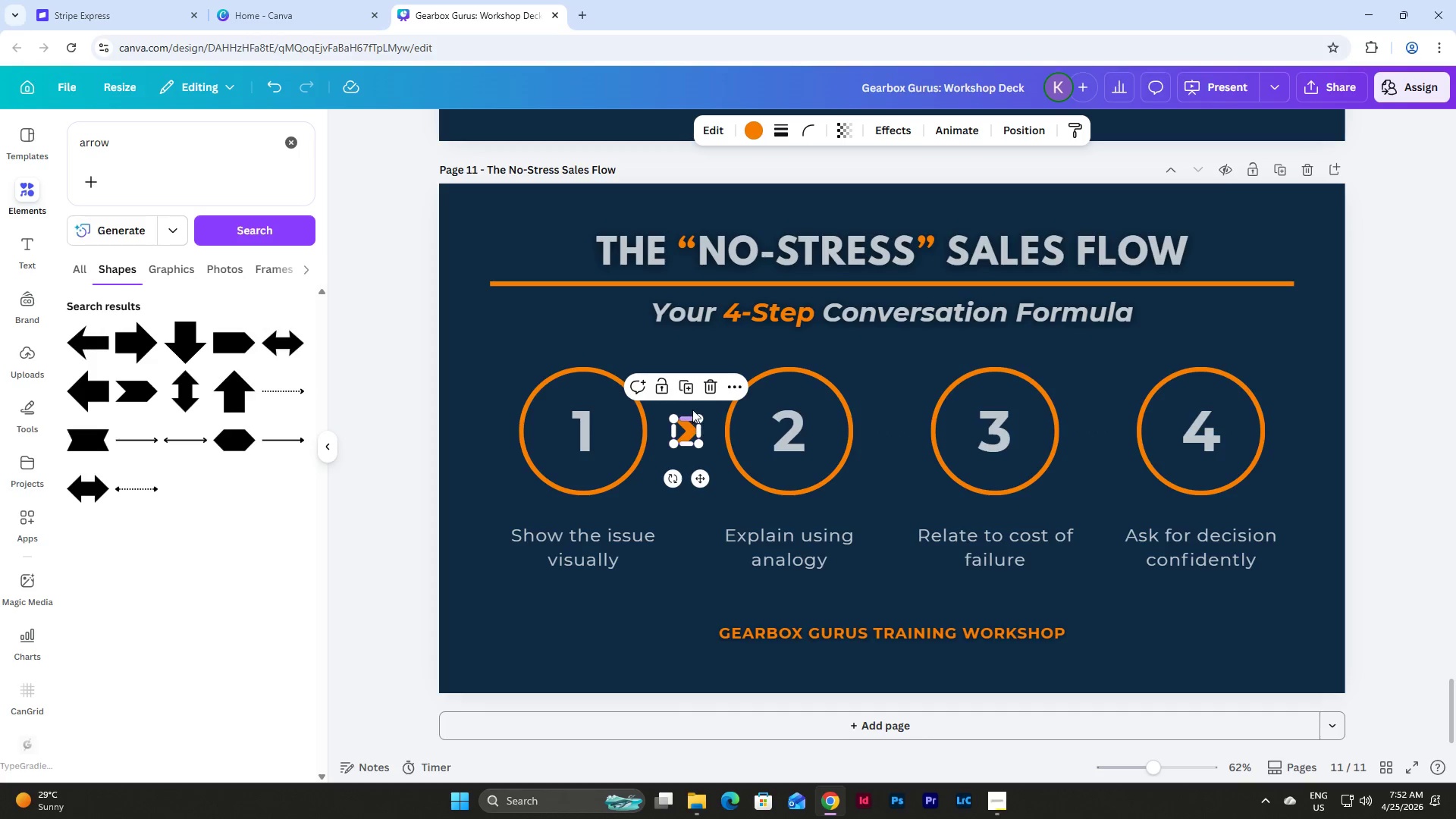 
left_click([685, 378])
 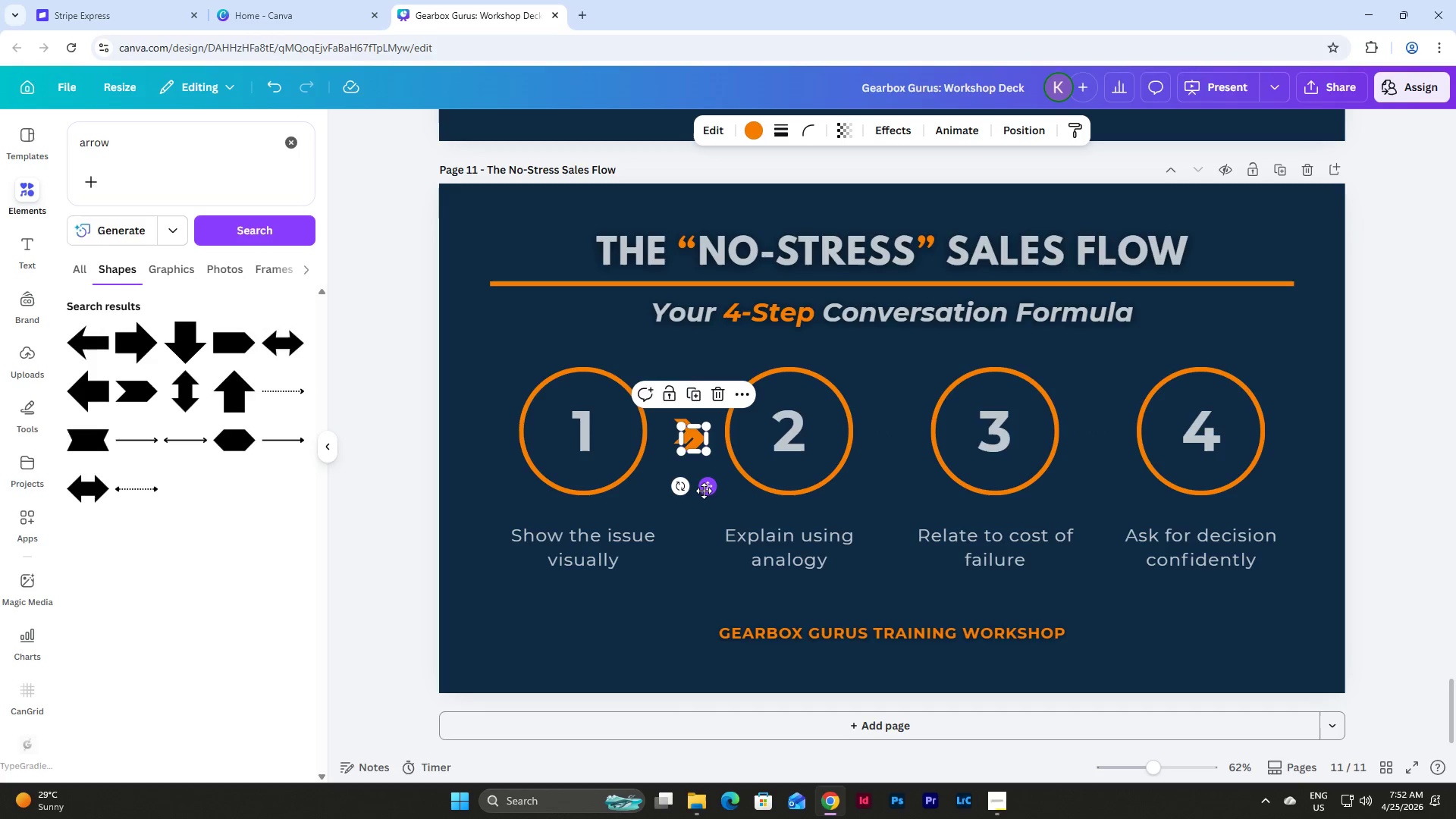 
left_click_drag(start_coordinate=[704, 491], to_coordinate=[901, 485])
 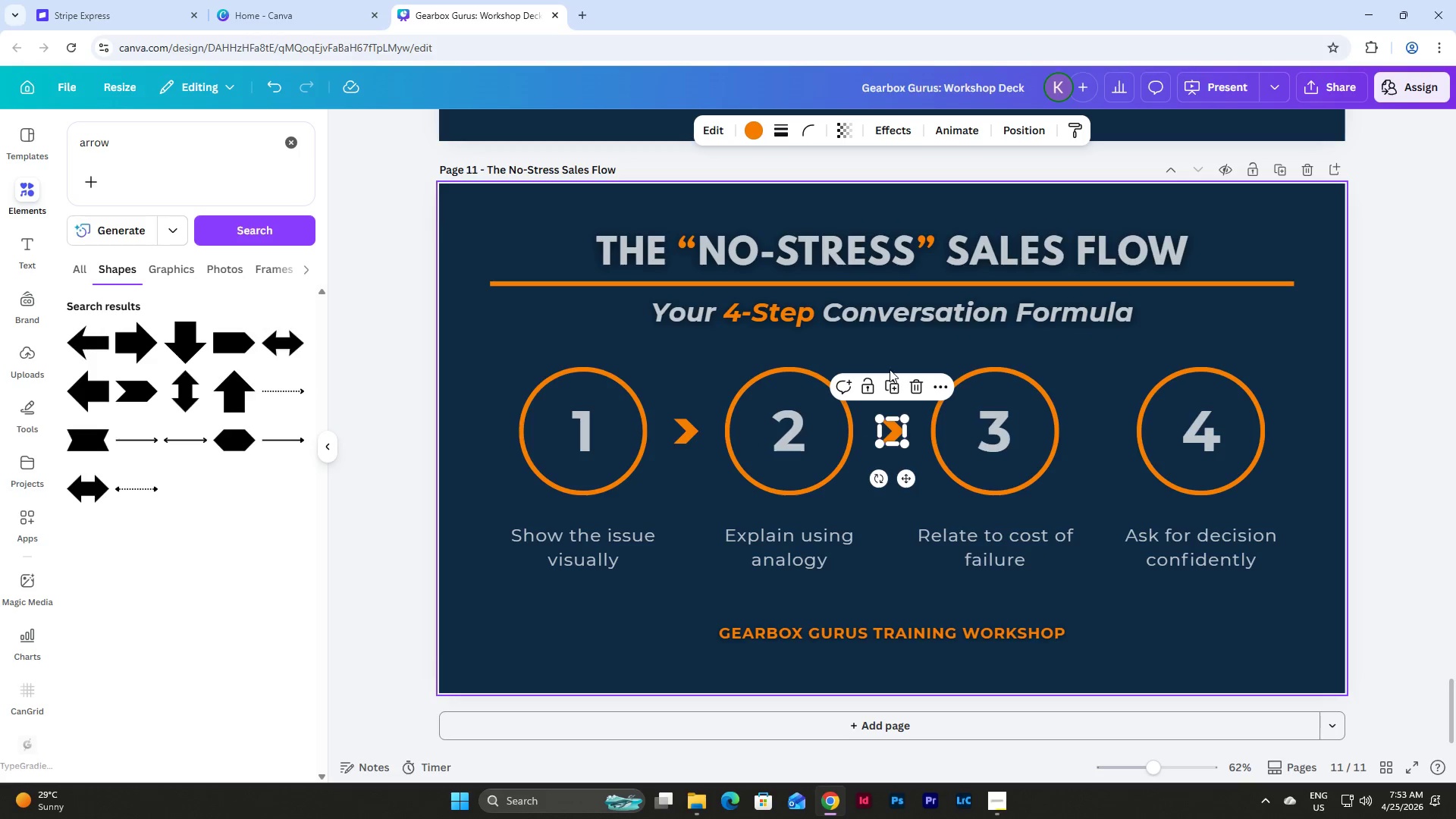 
left_click([891, 381])
 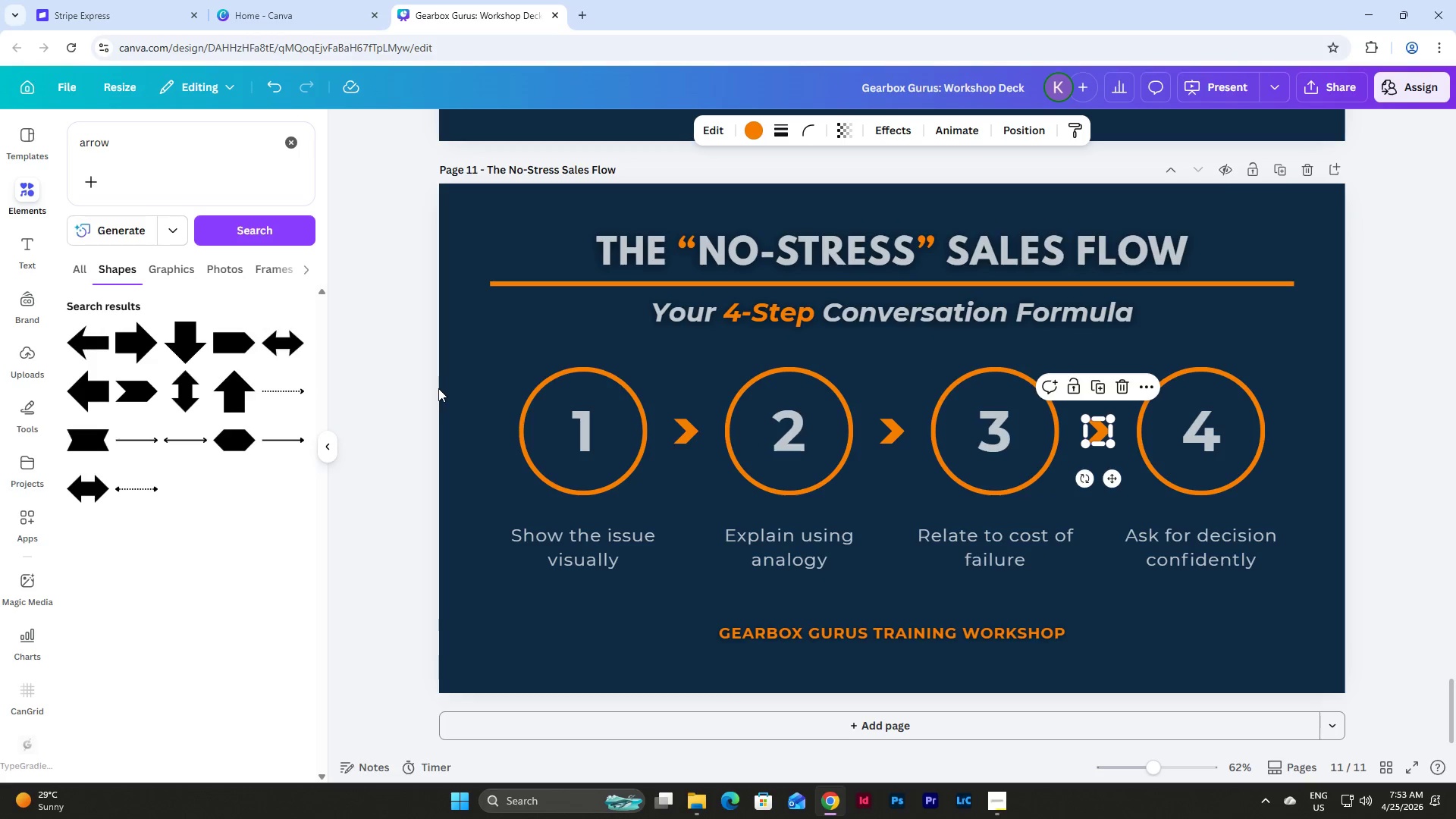 
left_click([463, 360])
 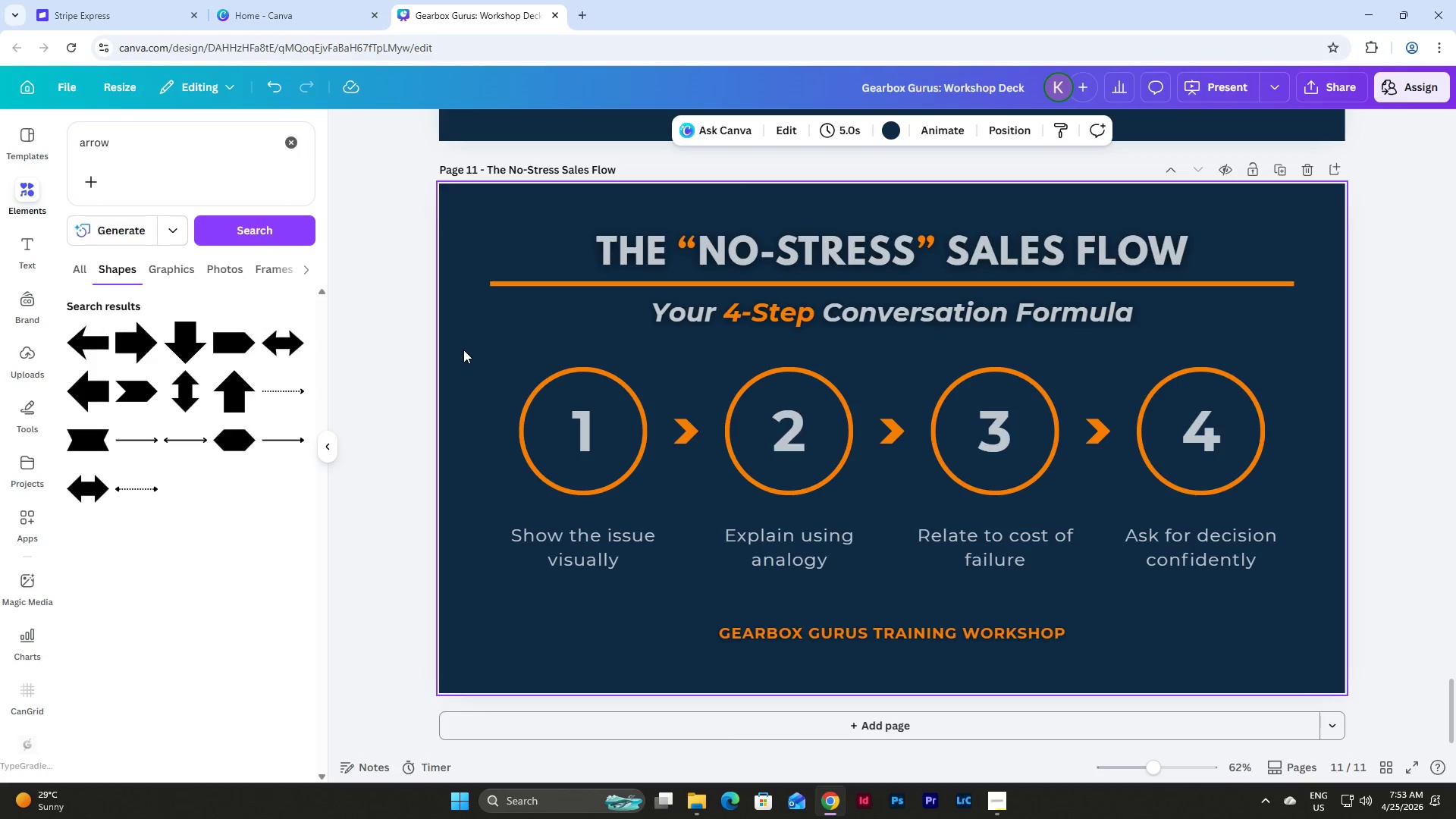 
left_click_drag(start_coordinate=[463, 350], to_coordinate=[1290, 590])
 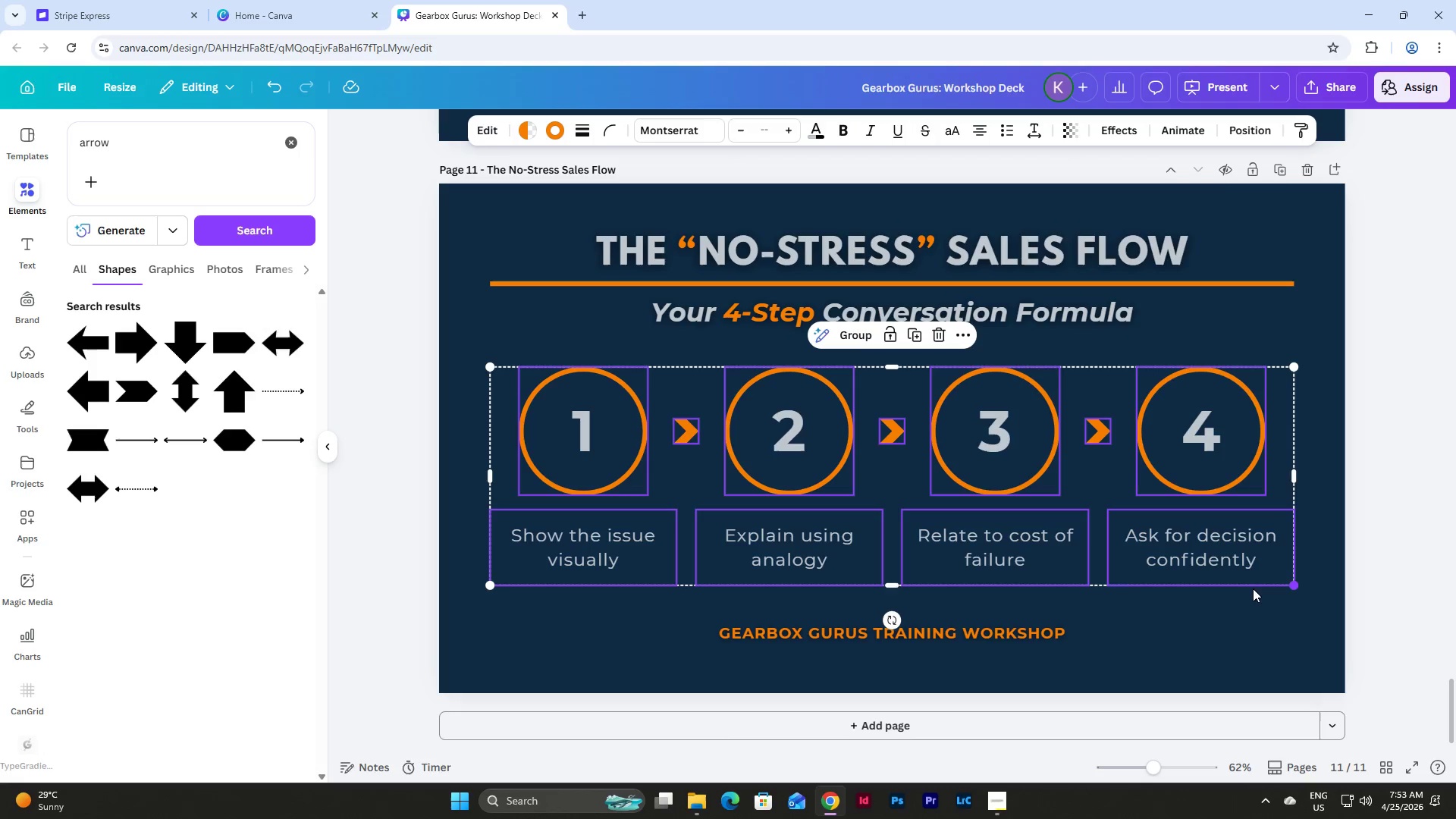 
wait(5.78)
 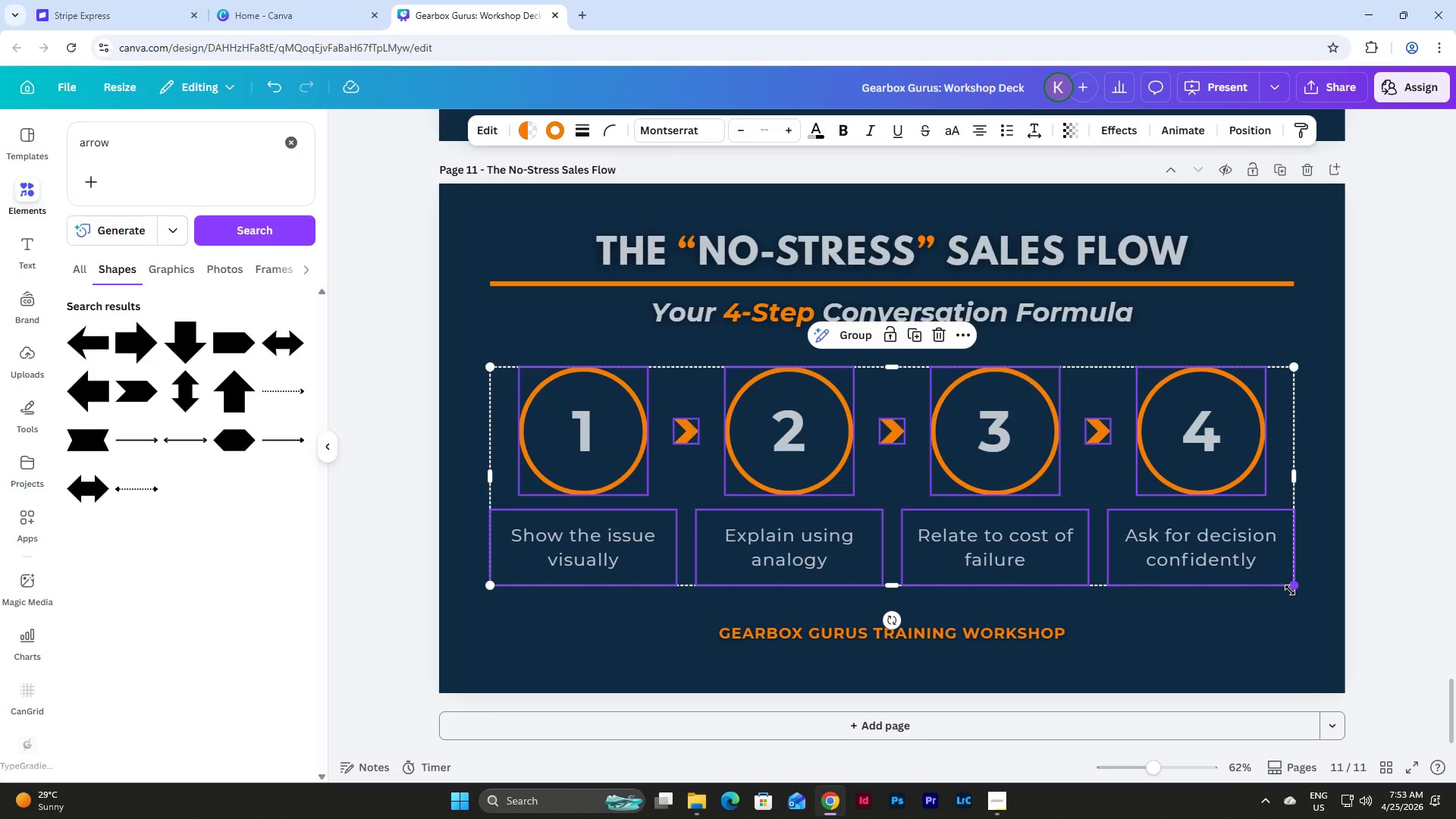 
left_click_drag(start_coordinate=[957, 447], to_coordinate=[961, 447])
 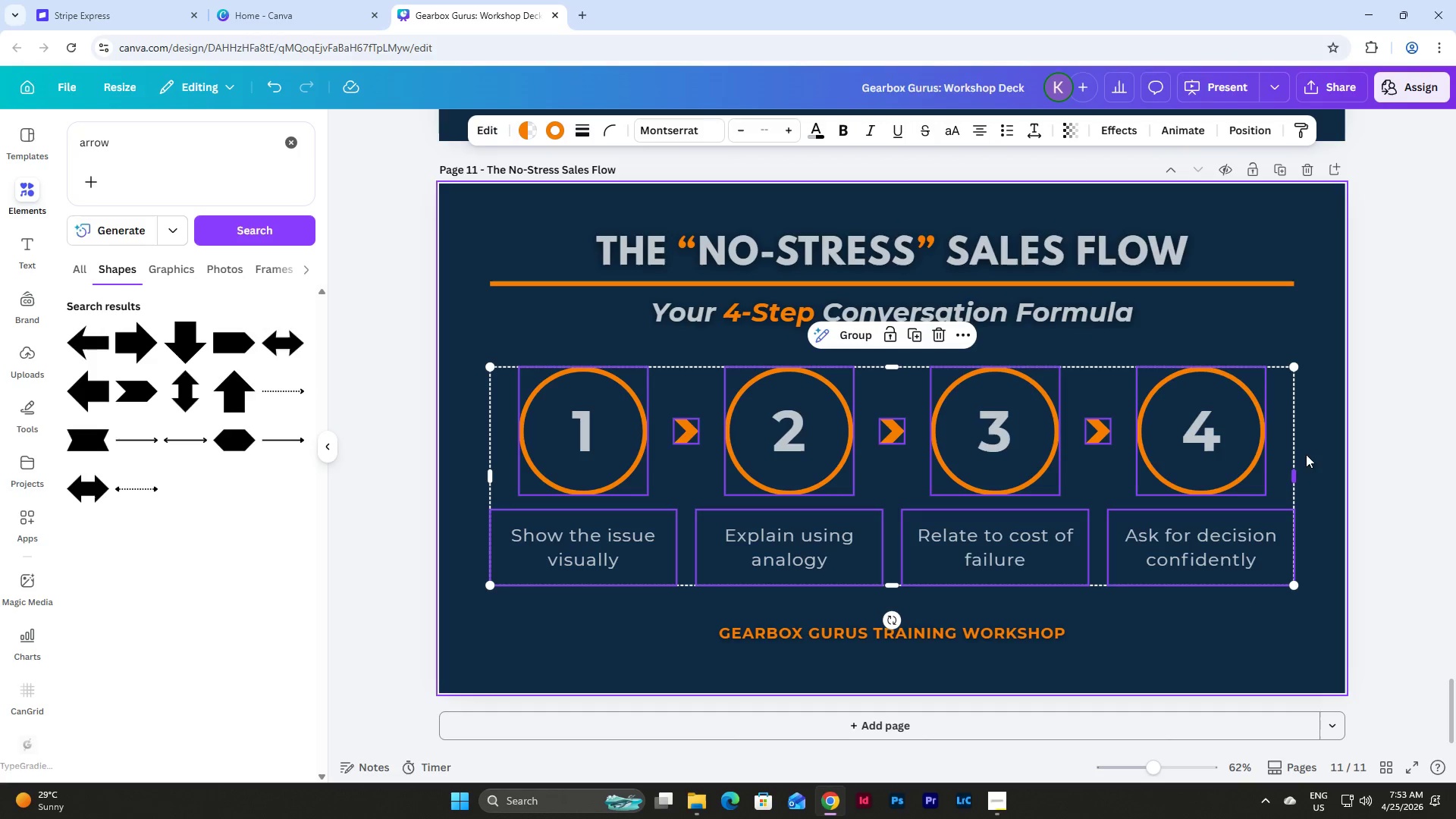 
left_click([1322, 441])
 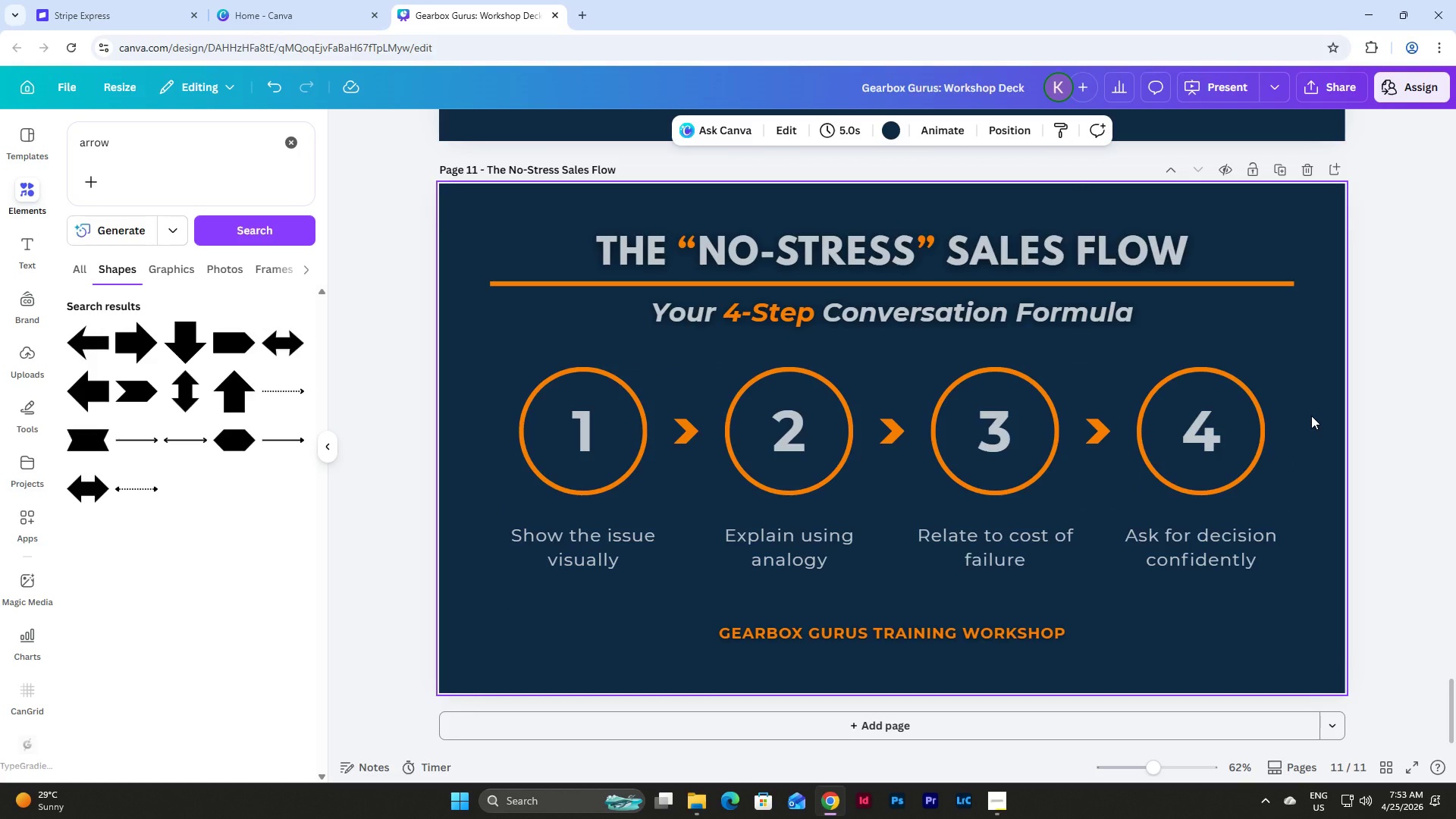 
wait(17.12)
 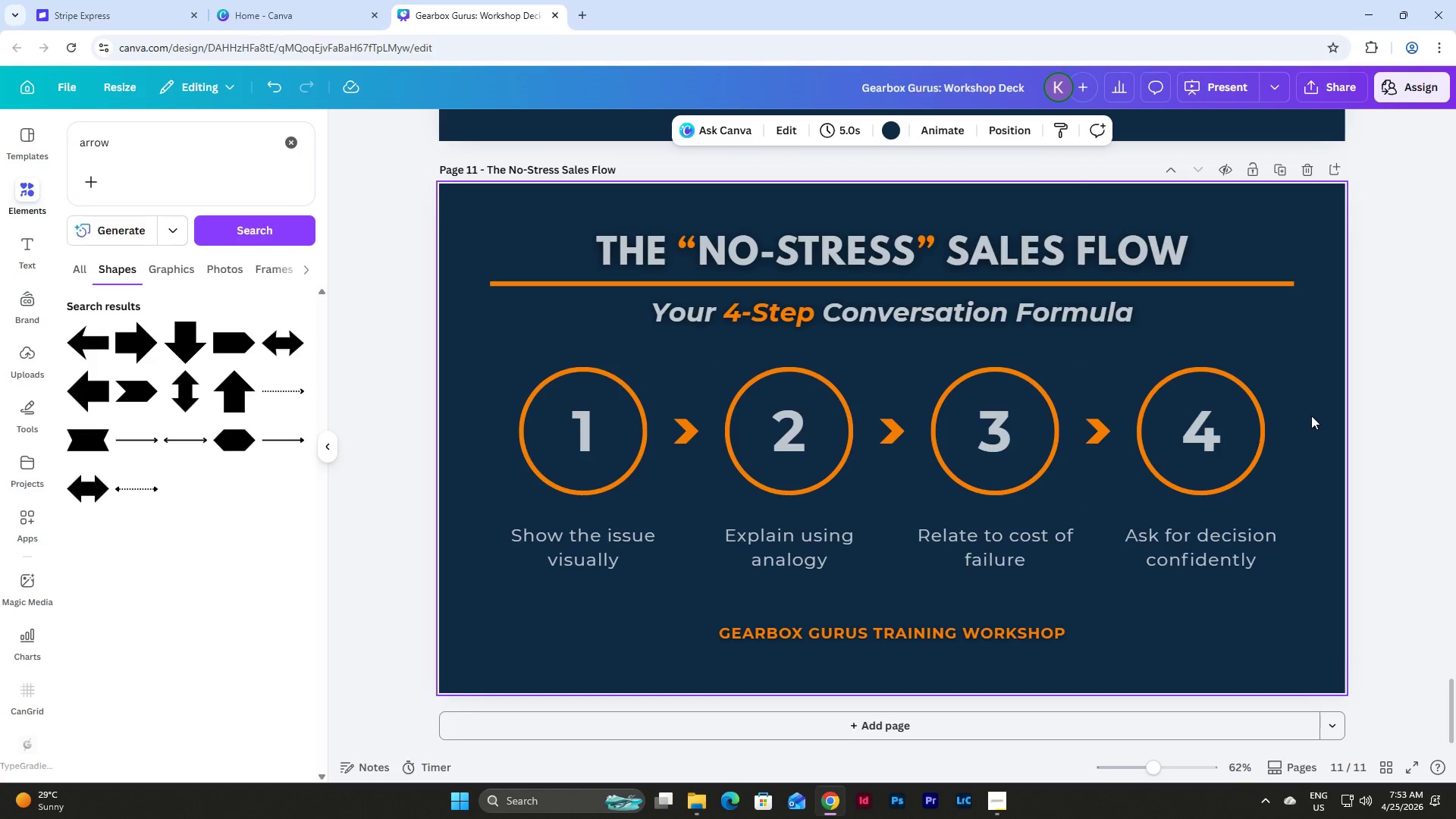 
left_click([639, 549])
 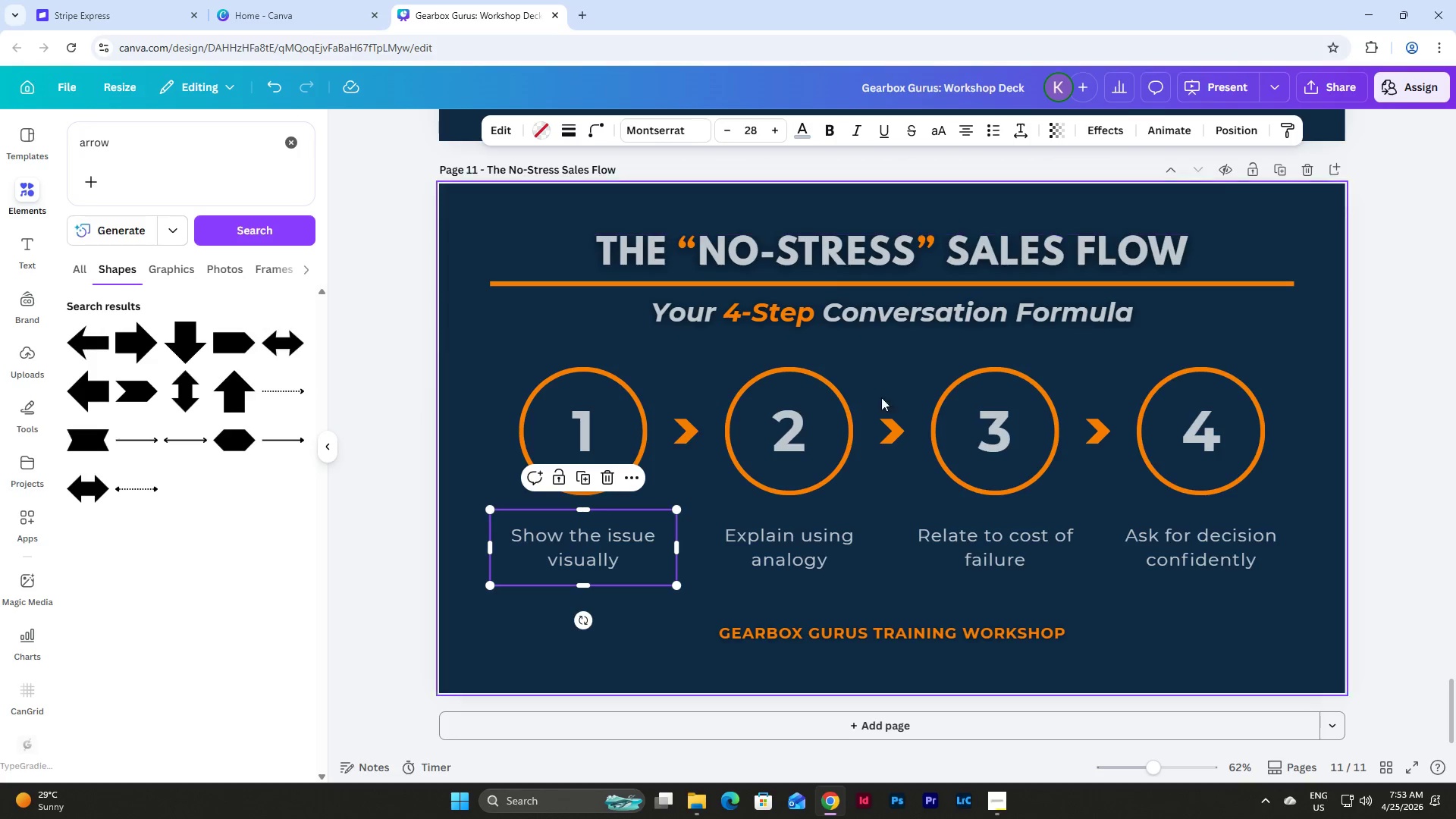 
hold_key(key=ShiftLeft, duration=1.36)
double_click([1065, 558])
 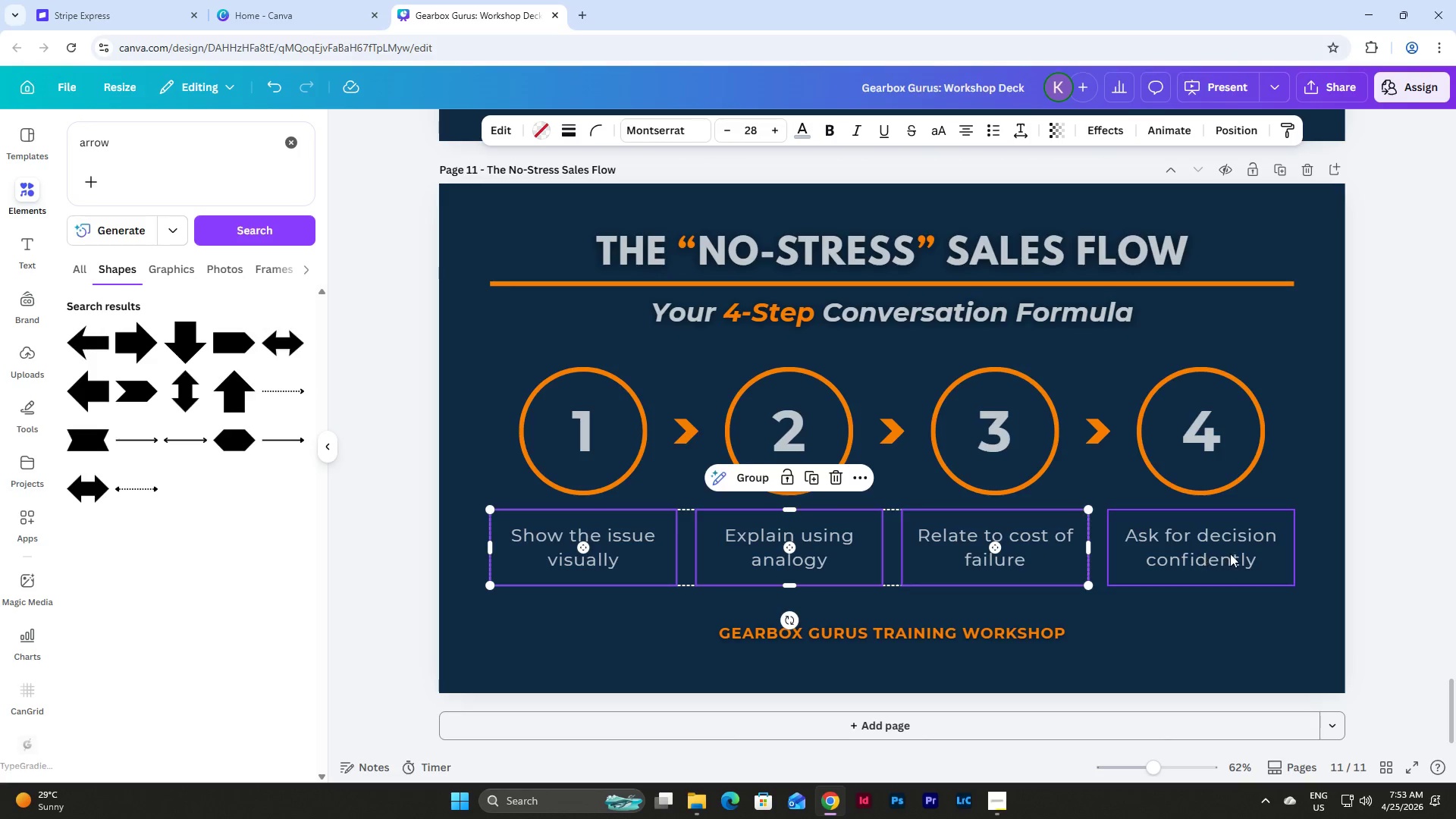 
triple_click([1230, 554])
 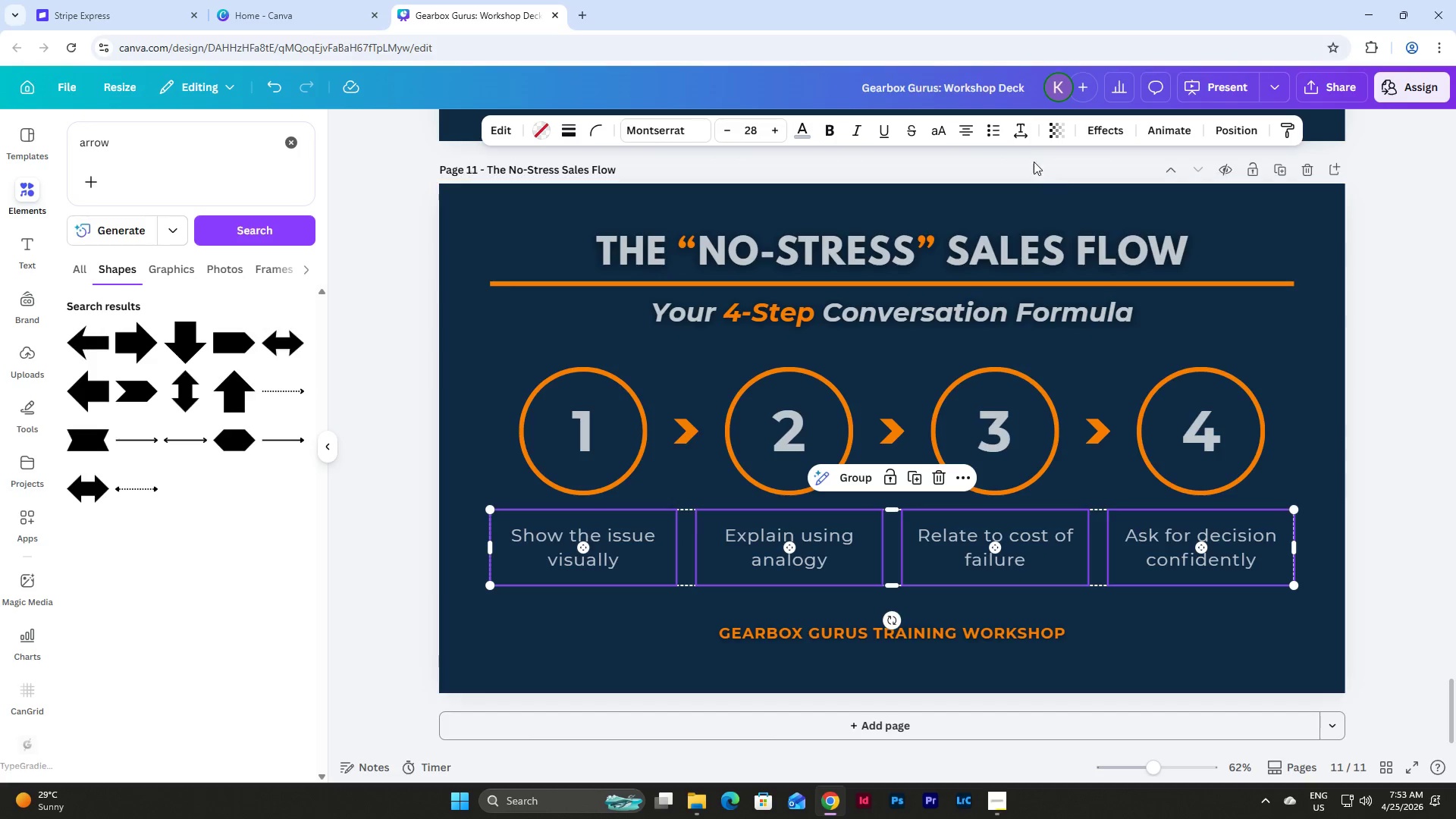 
left_click([1016, 121])
 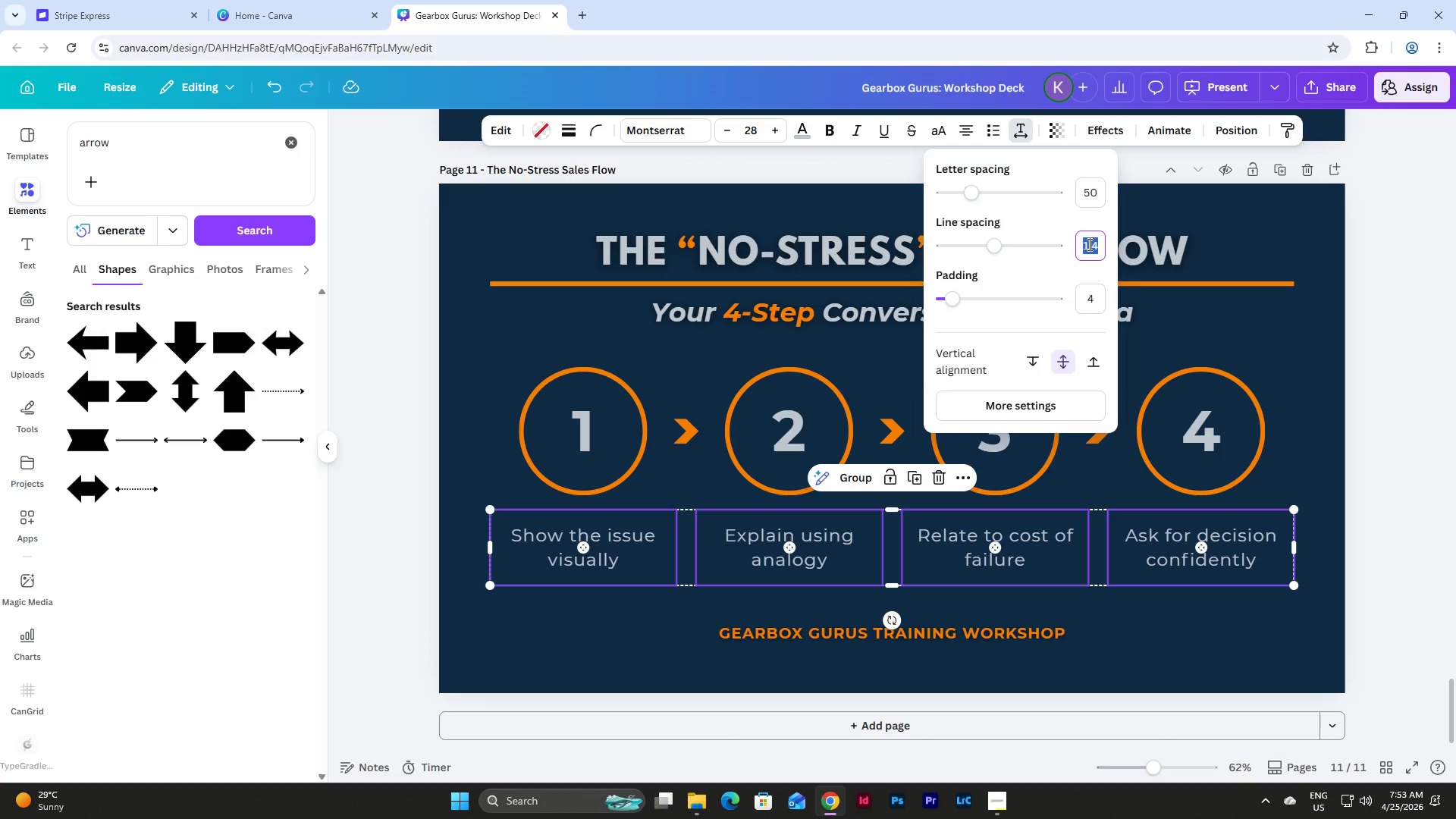 
key(Numpad1)
 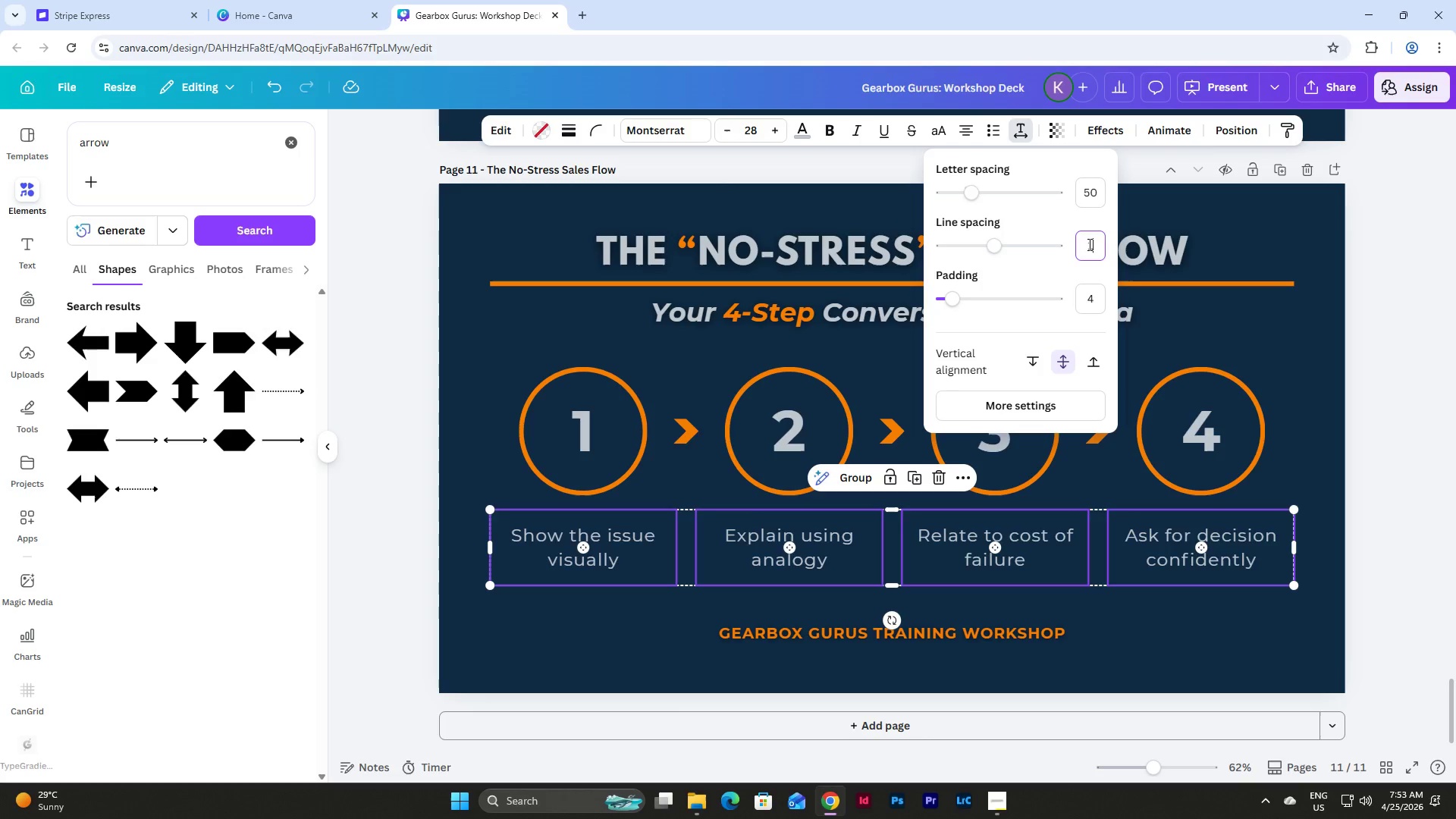 
key(NumpadEnter)
 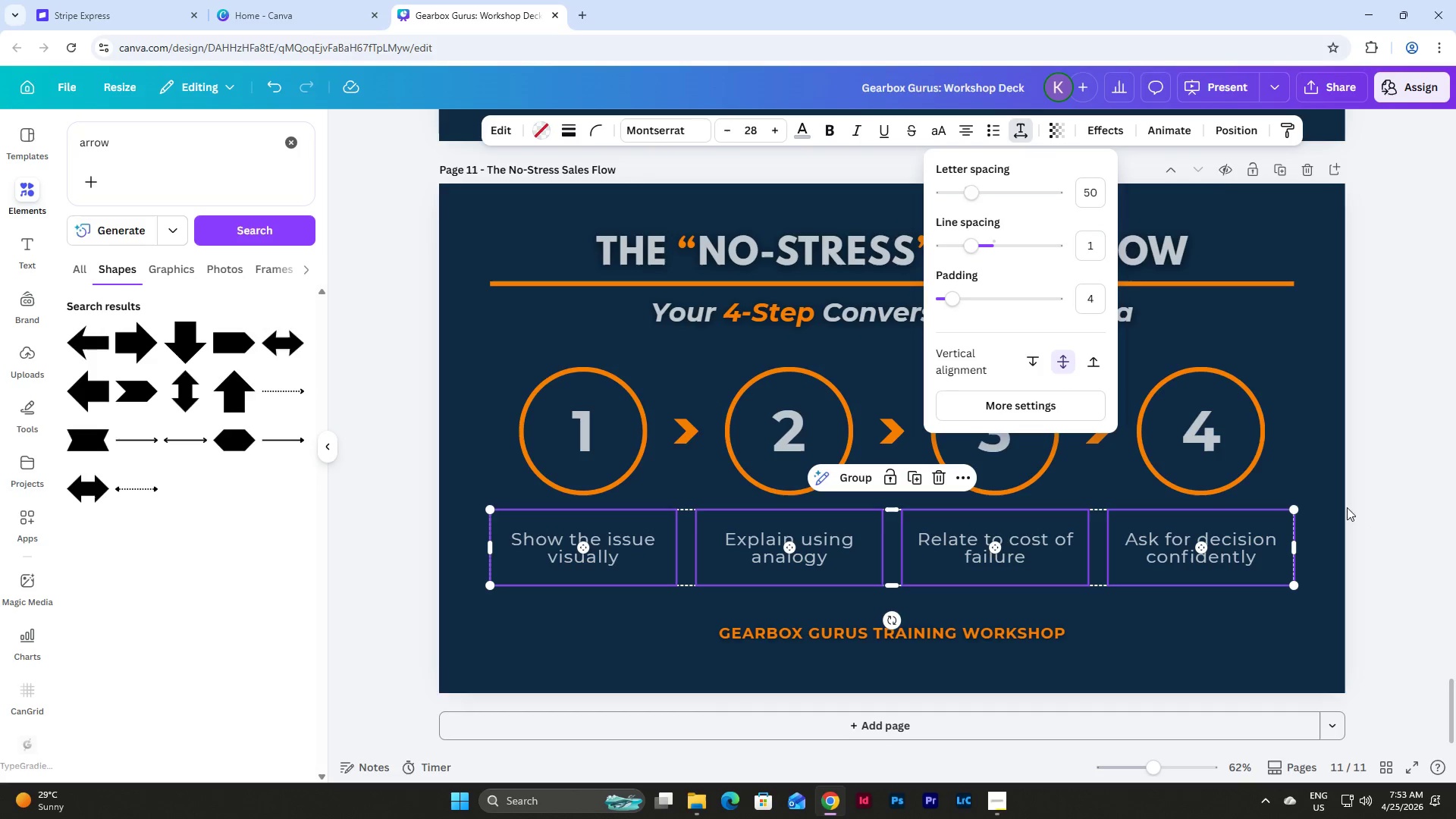 
left_click([1311, 485])
 